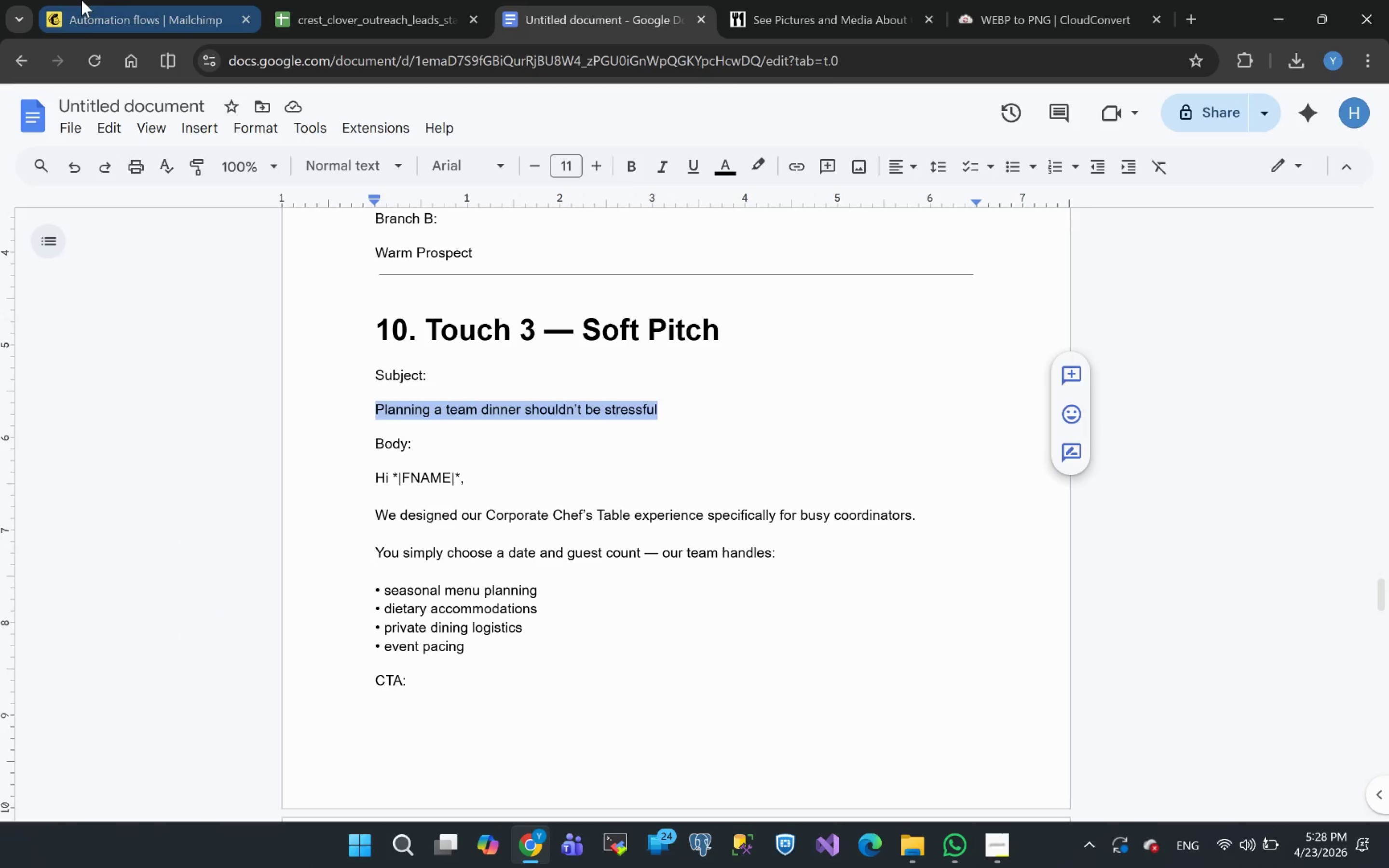 
left_click([139, 5])
 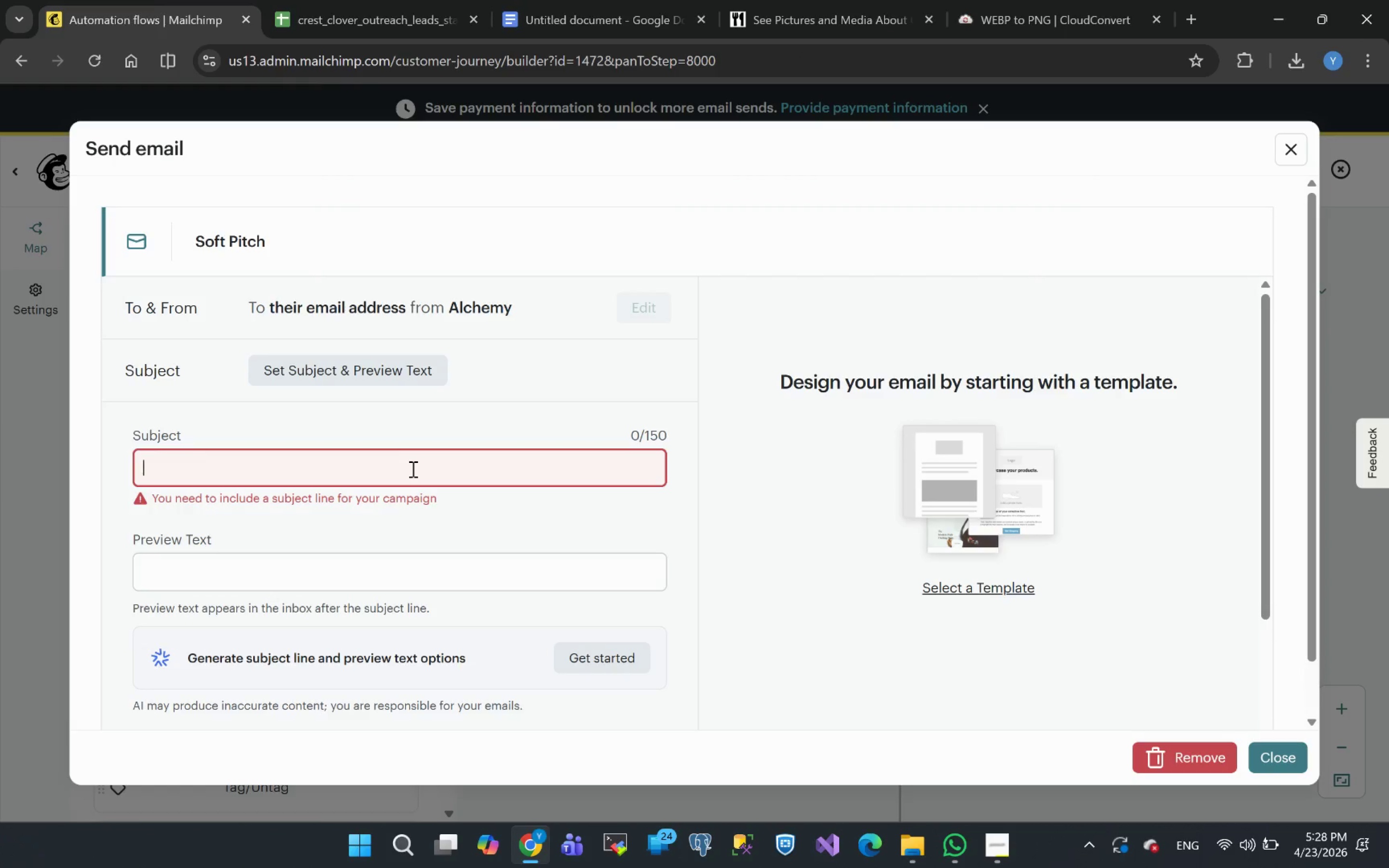 
key(Control+V)
 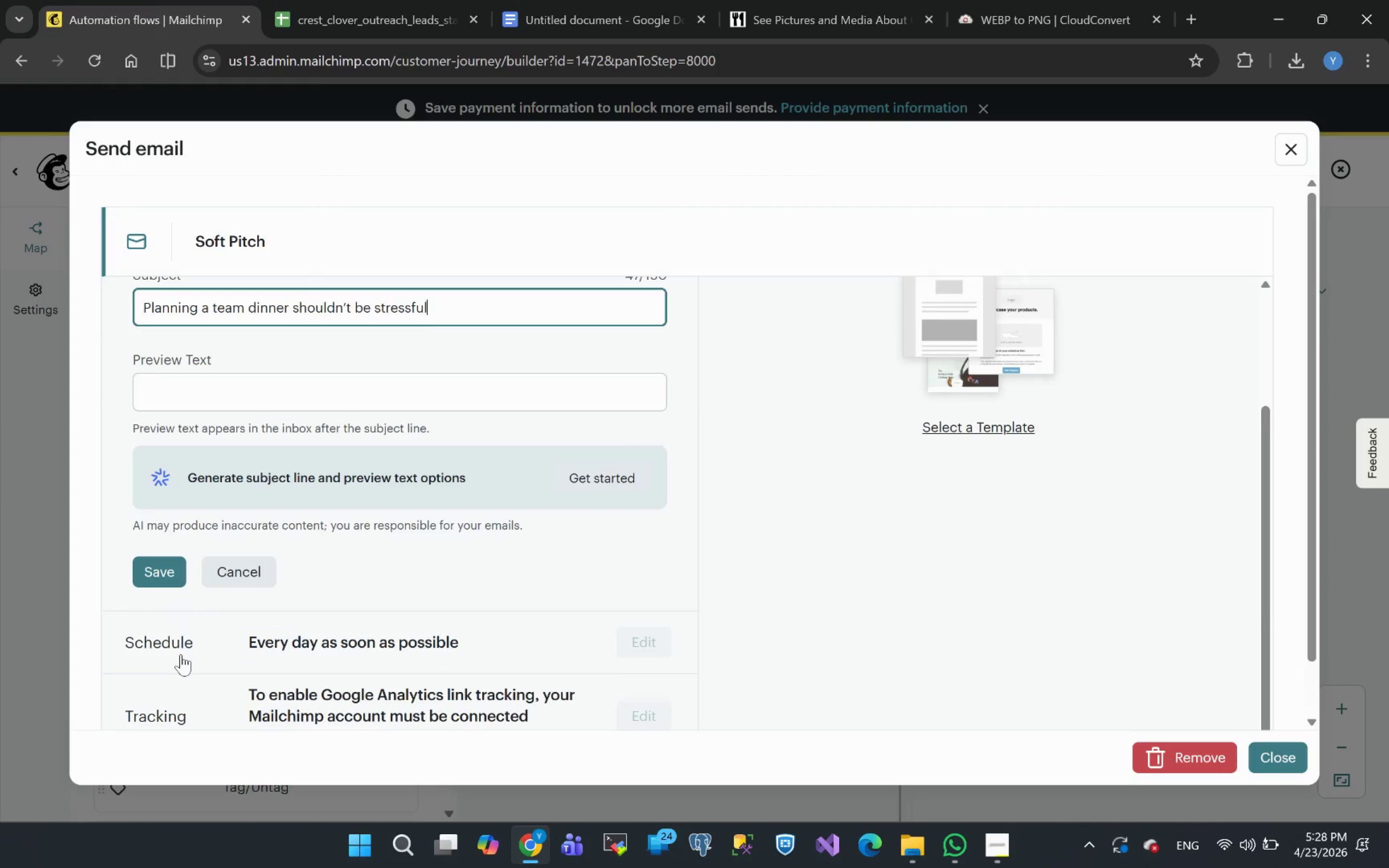 
left_click([161, 578])
 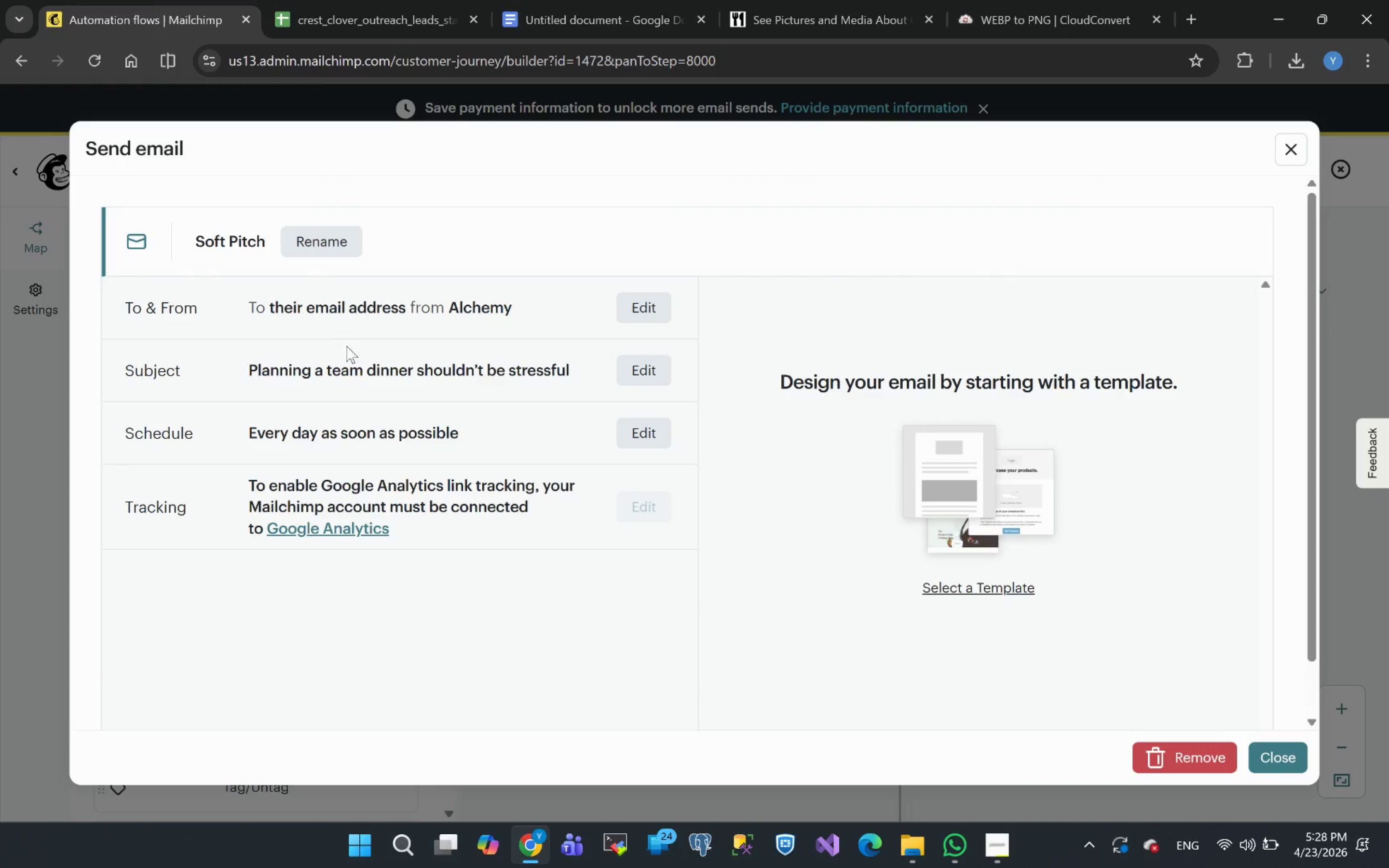 
left_click([322, 309])
 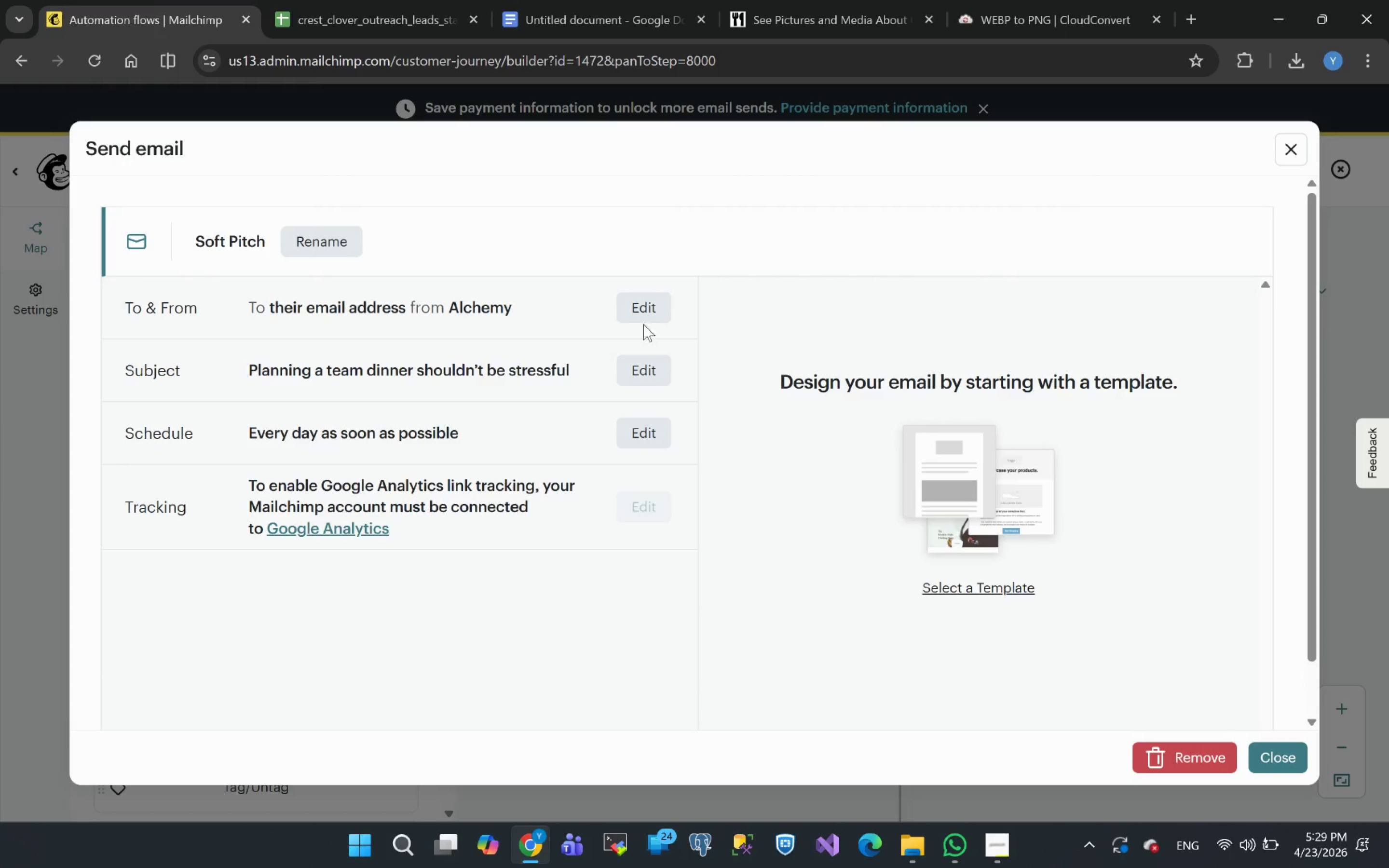 
left_click([648, 306])
 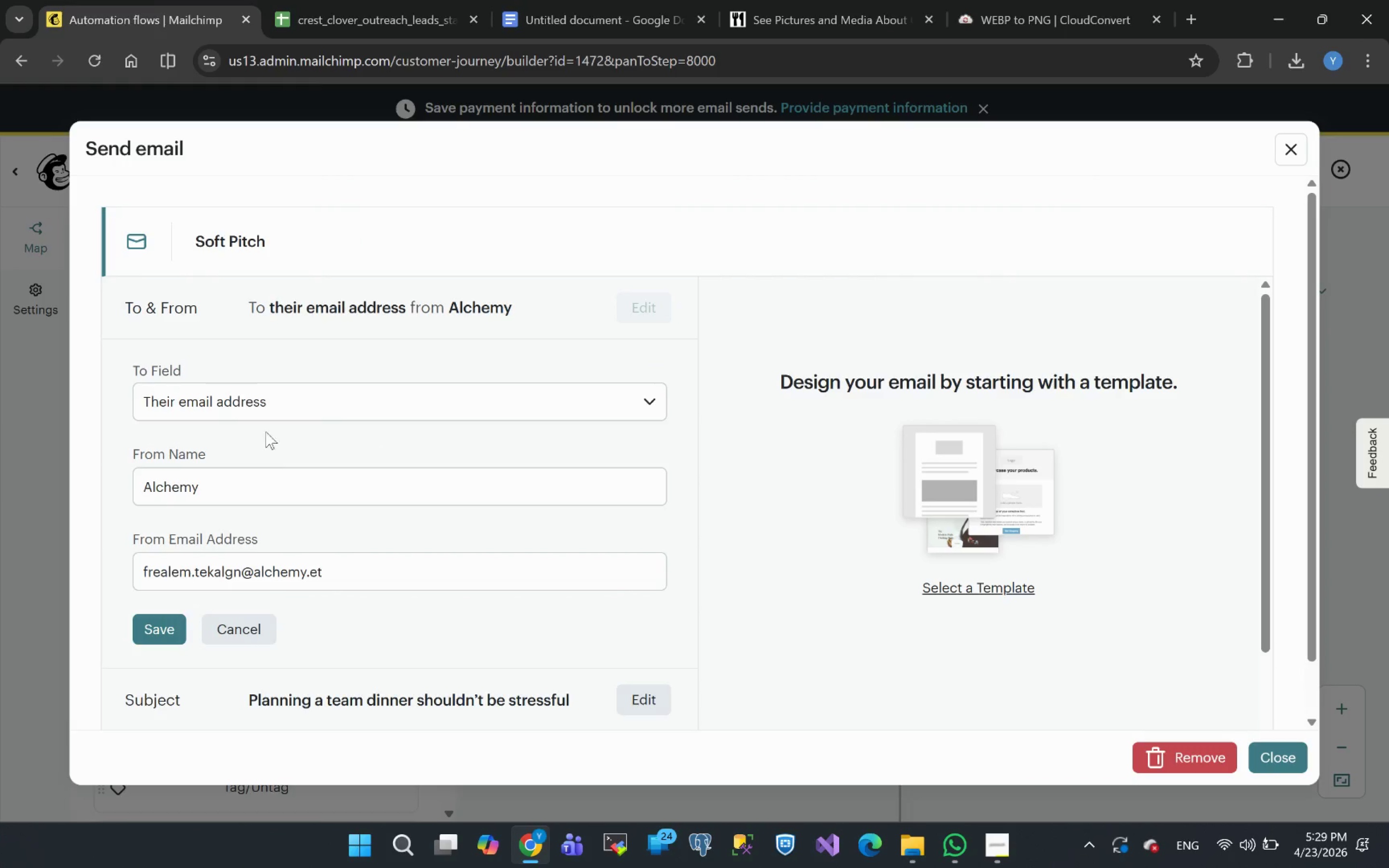 
left_click([258, 402])
 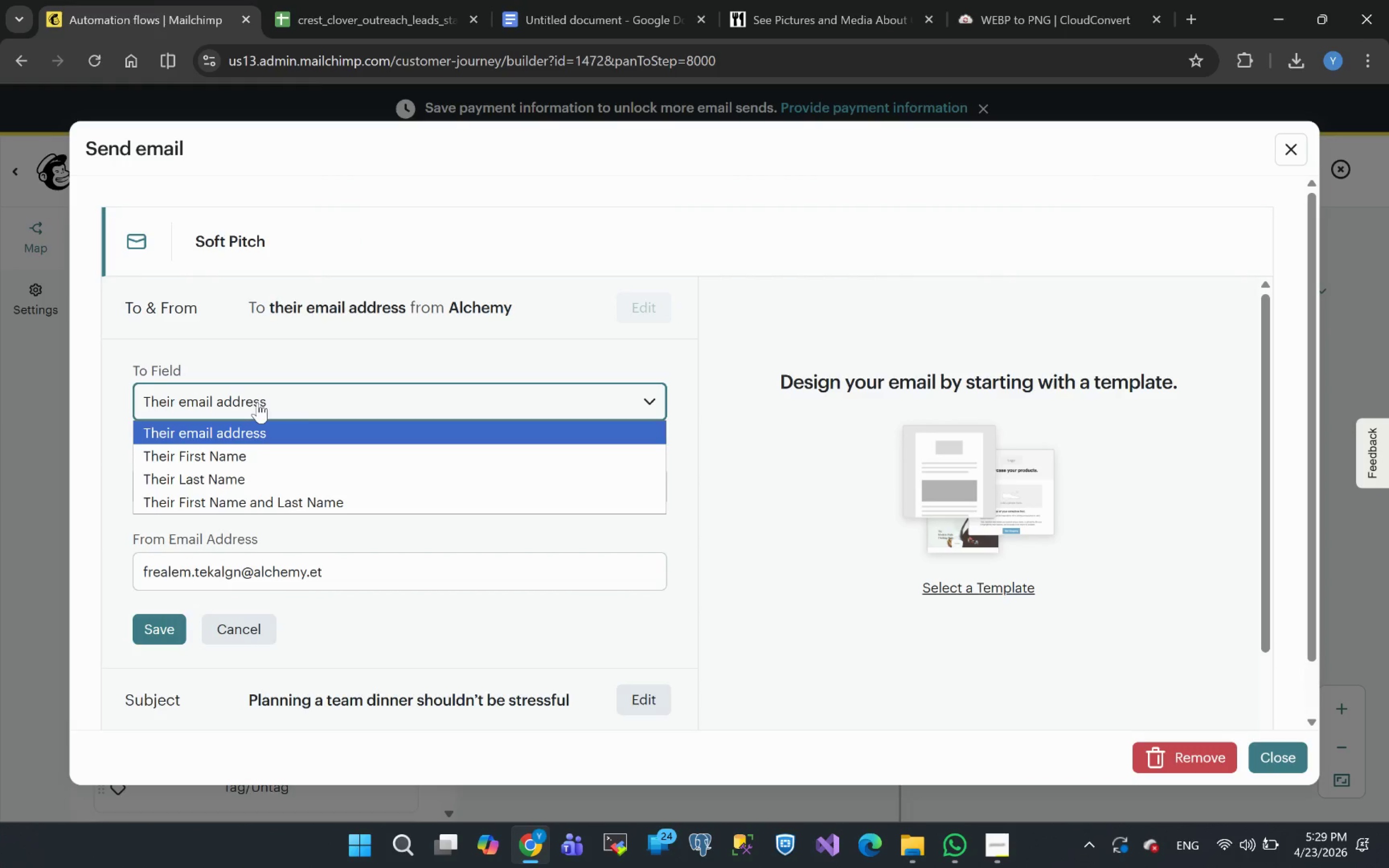 
left_click([258, 402])
 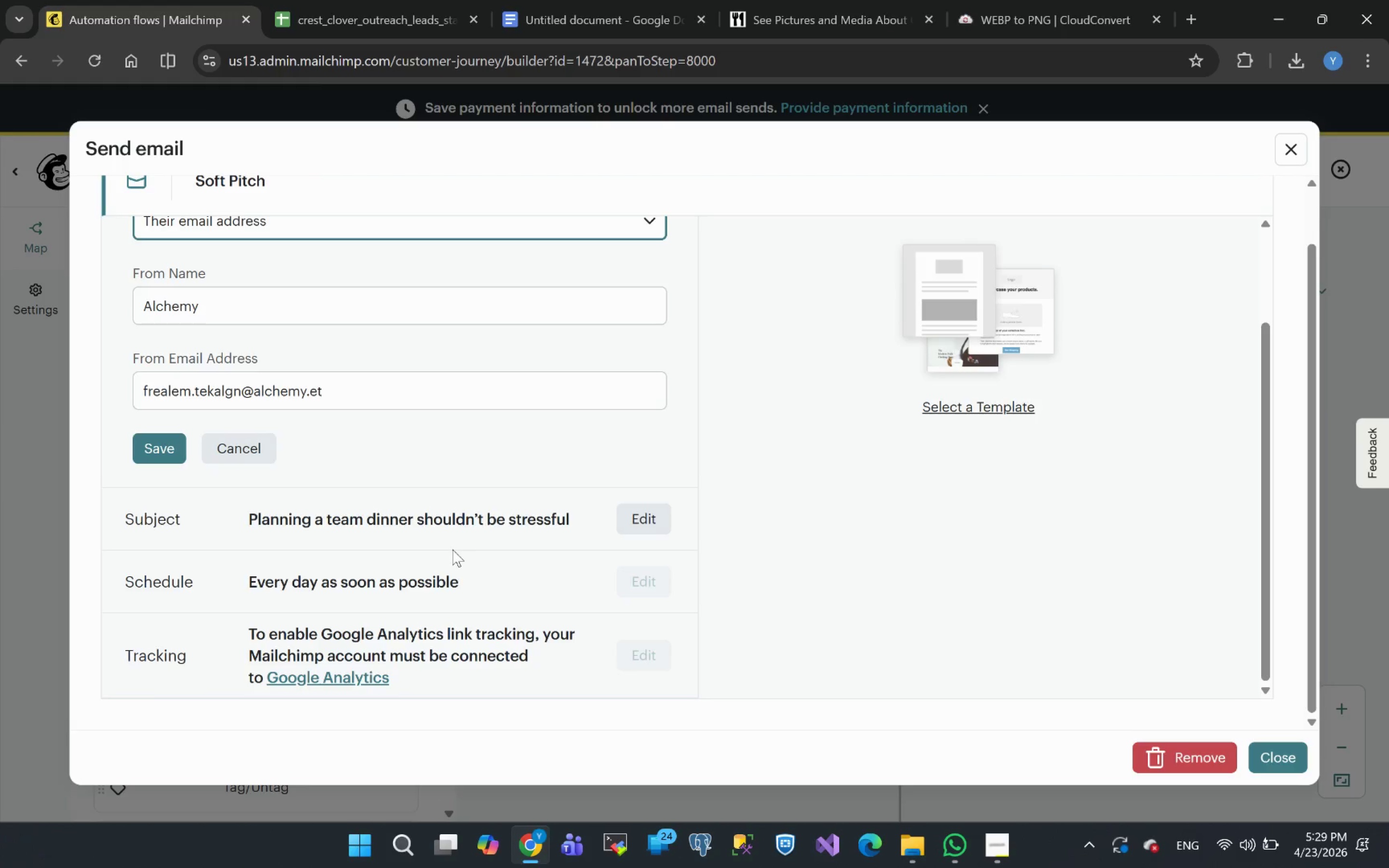 
wait(15.77)
 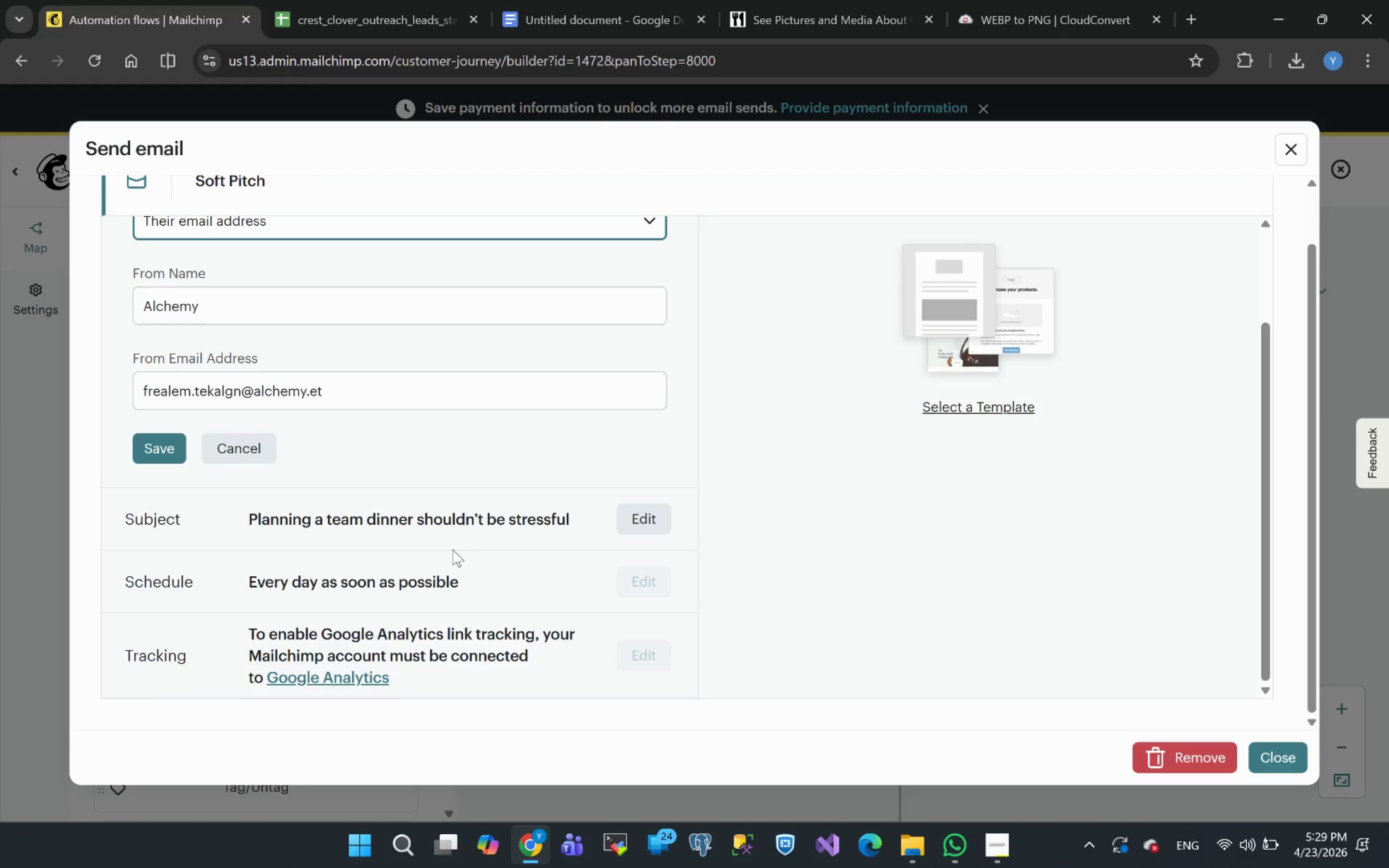 
left_click([973, 529])
 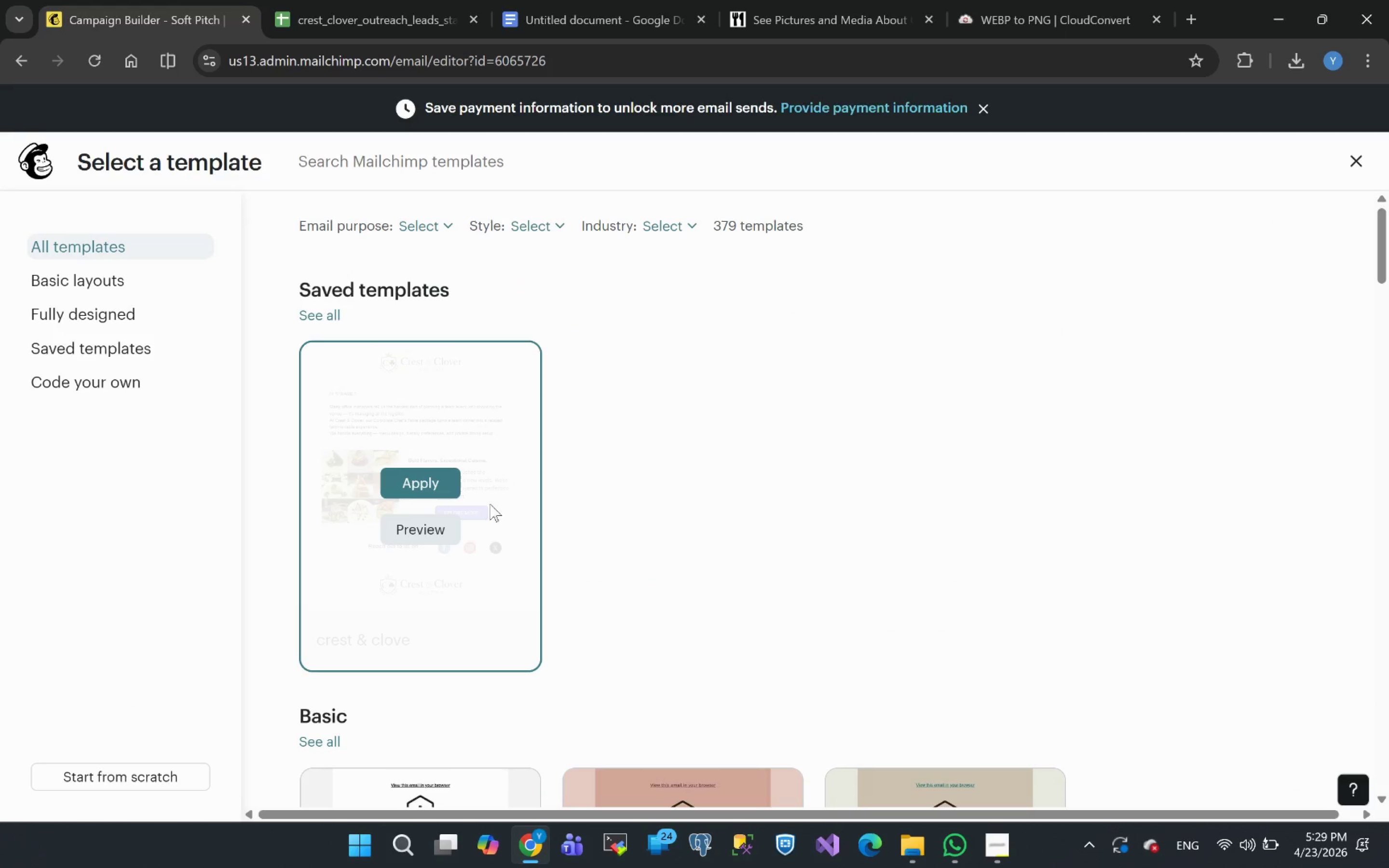 
wait(6.69)
 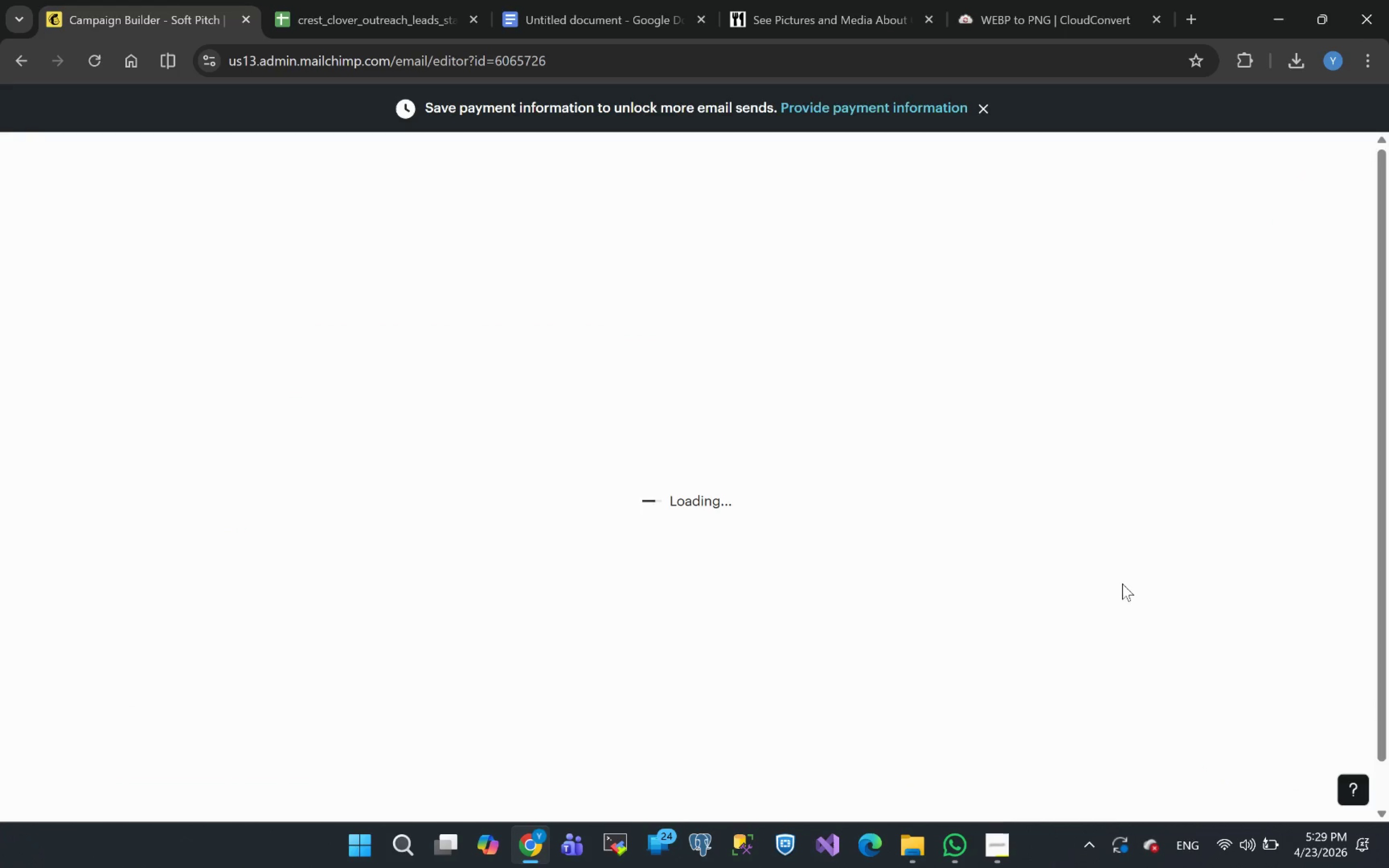 
left_click([414, 485])
 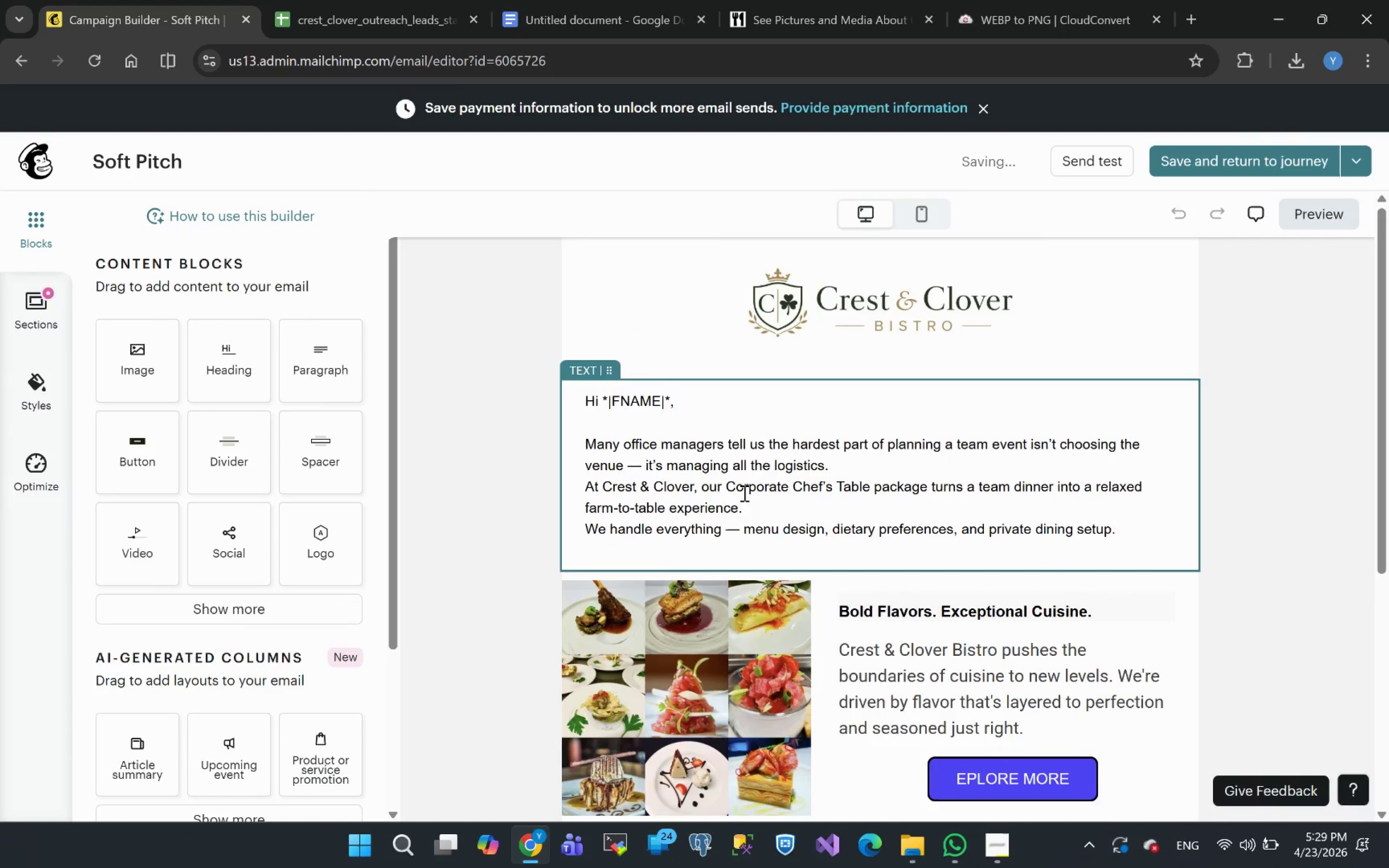 
wait(6.41)
 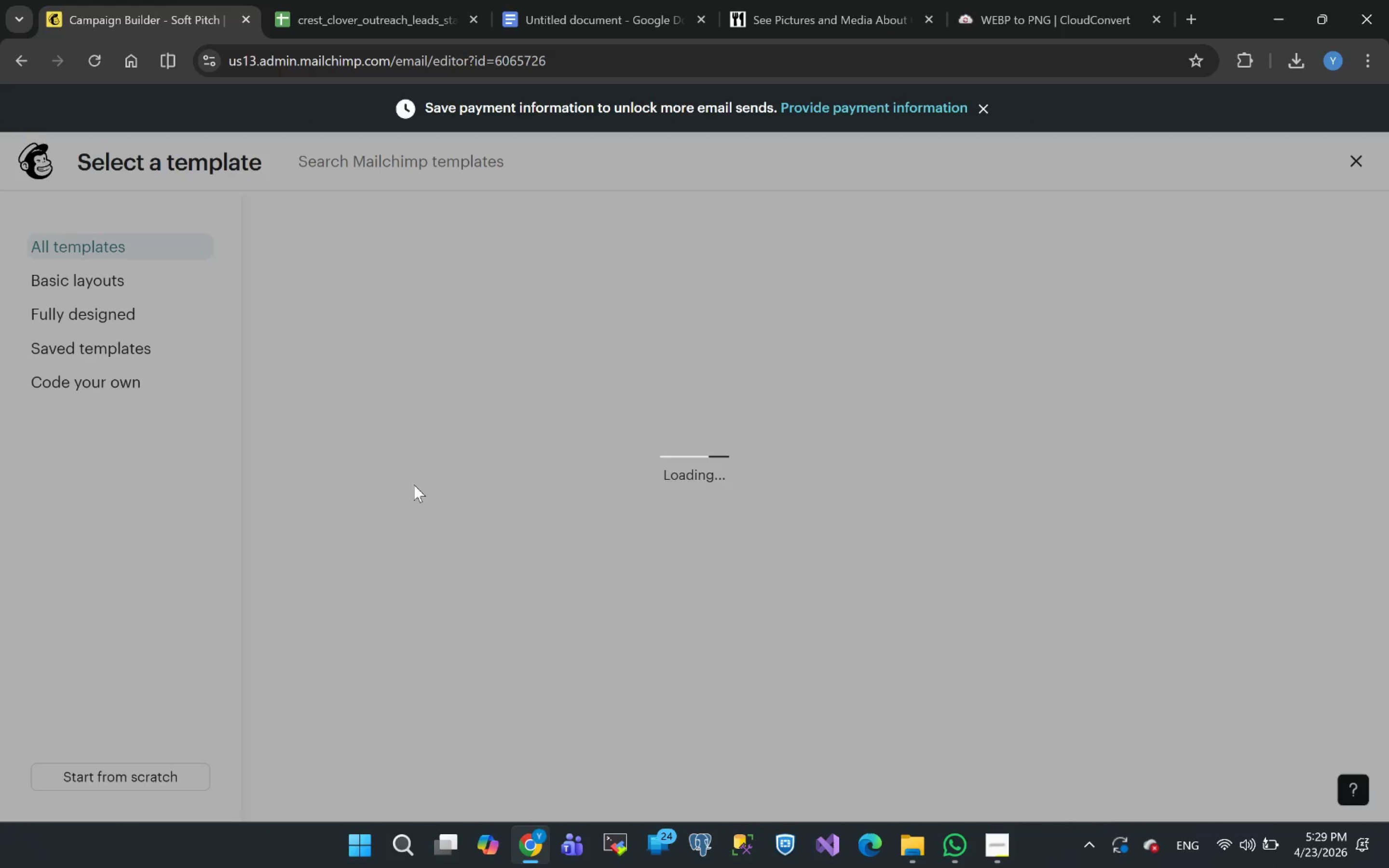 
left_click([564, 7])
 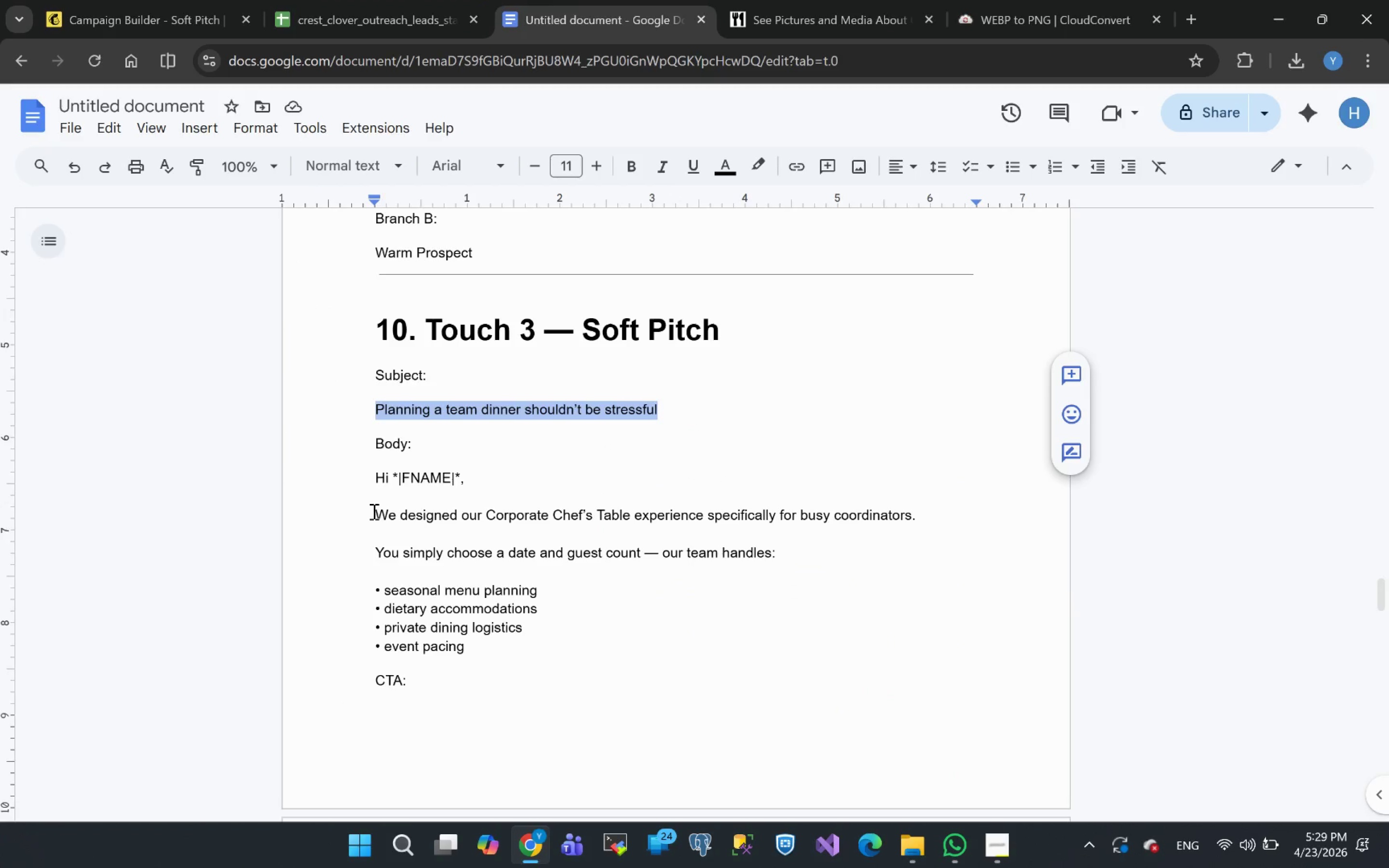 
left_click_drag(start_coordinate=[377, 513], to_coordinate=[501, 647])
 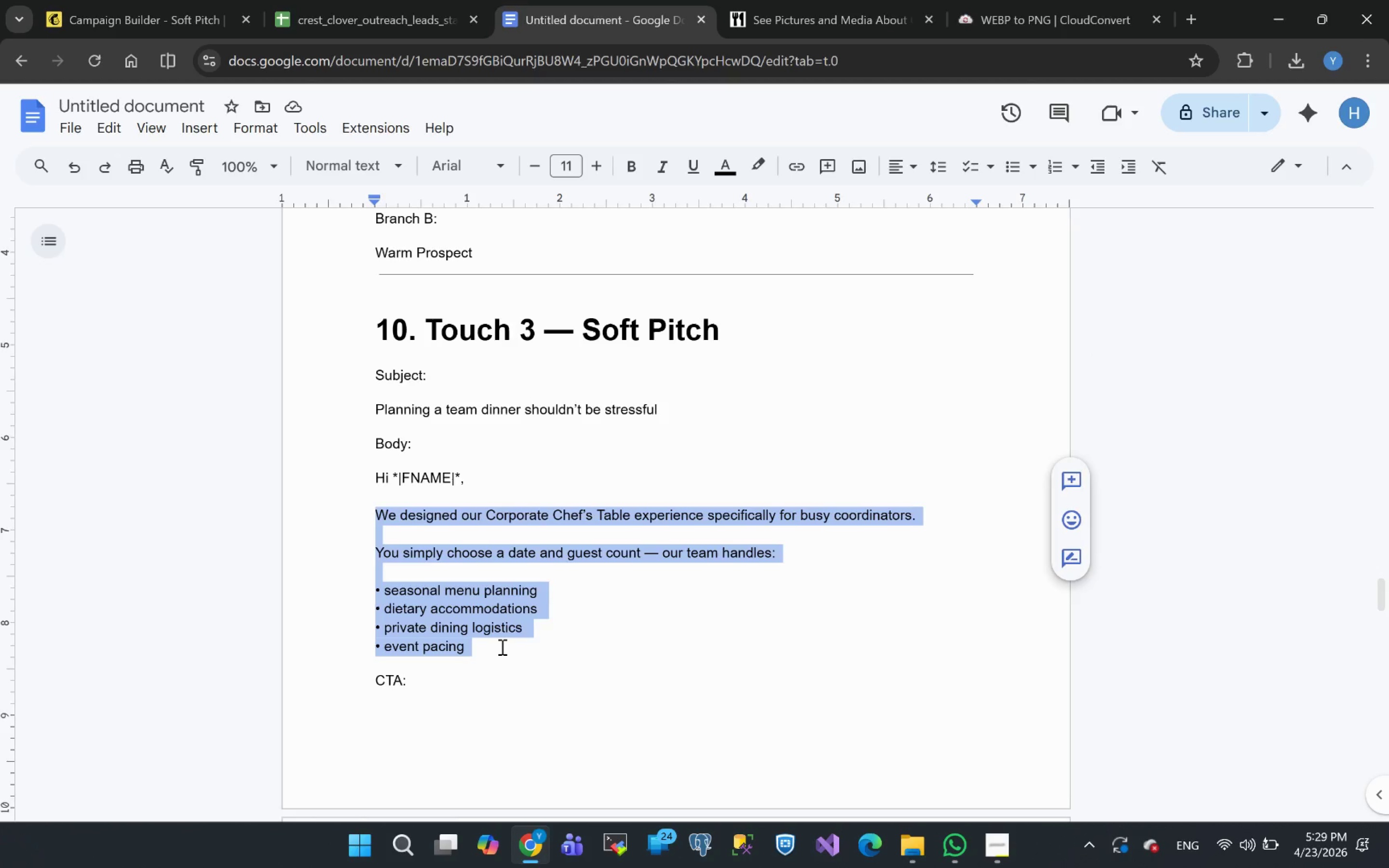 
key(Control+C)
 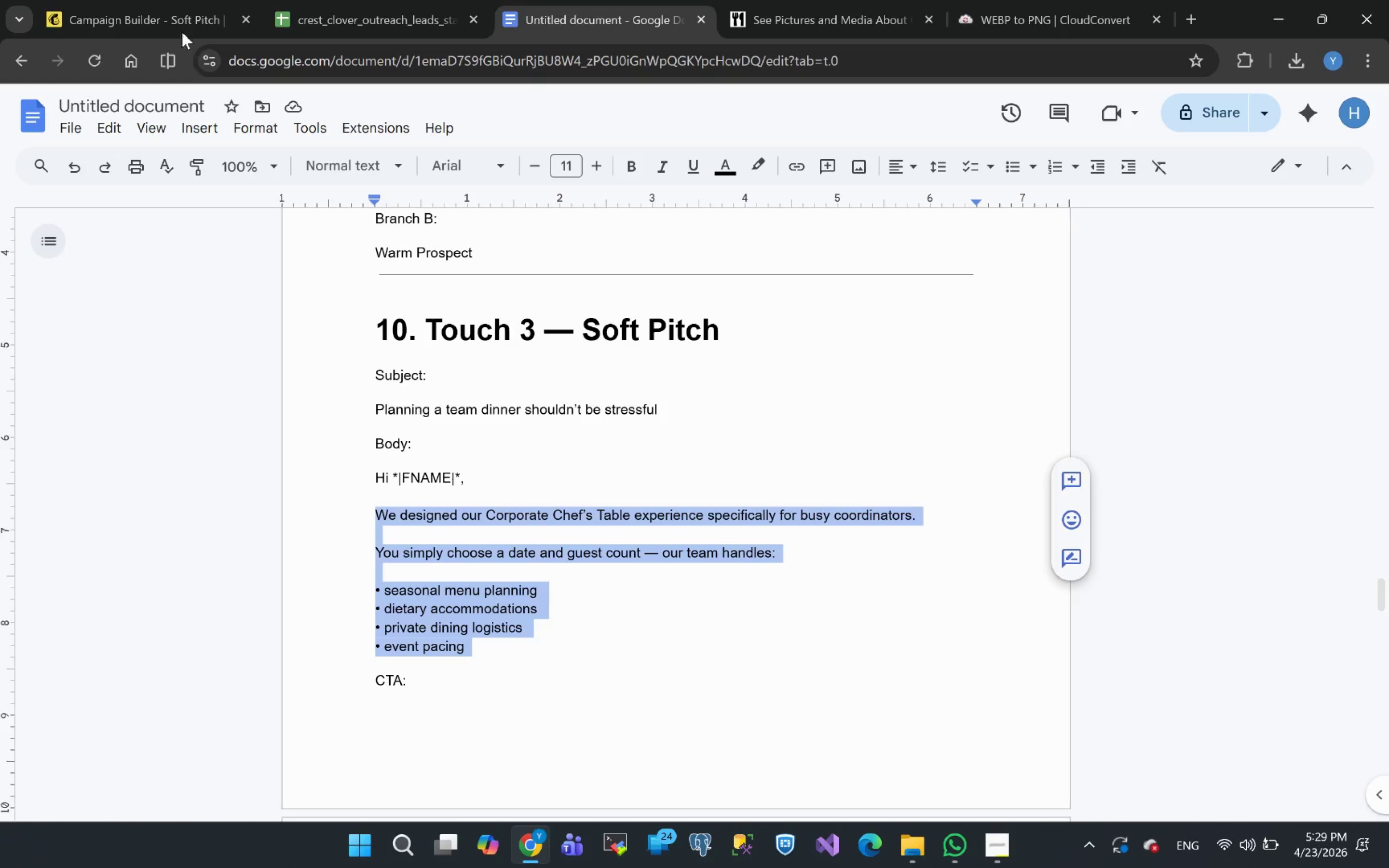 
left_click([173, 22])
 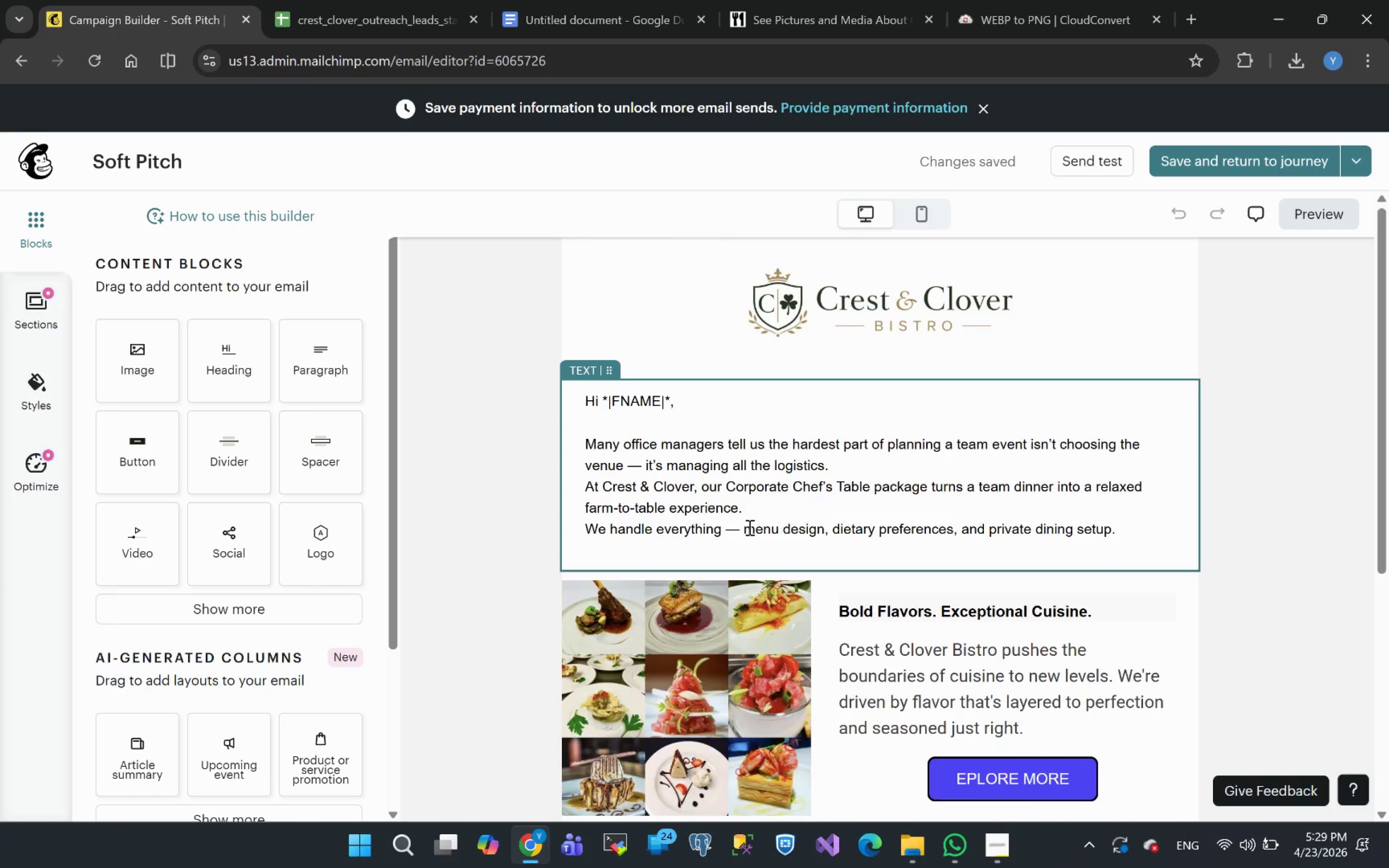 
left_click([665, 546])
 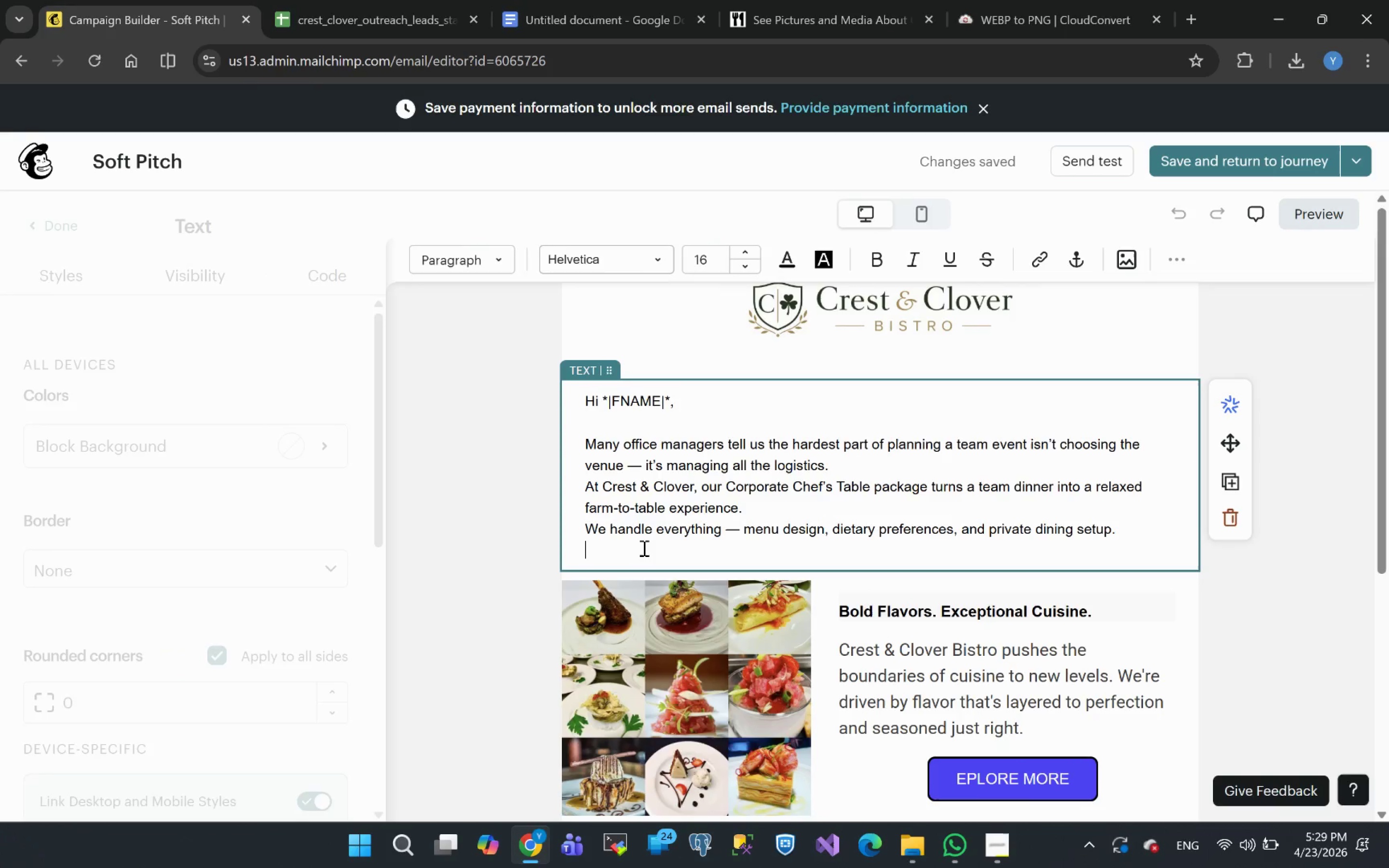 
left_click_drag(start_coordinate=[600, 544], to_coordinate=[587, 421])
 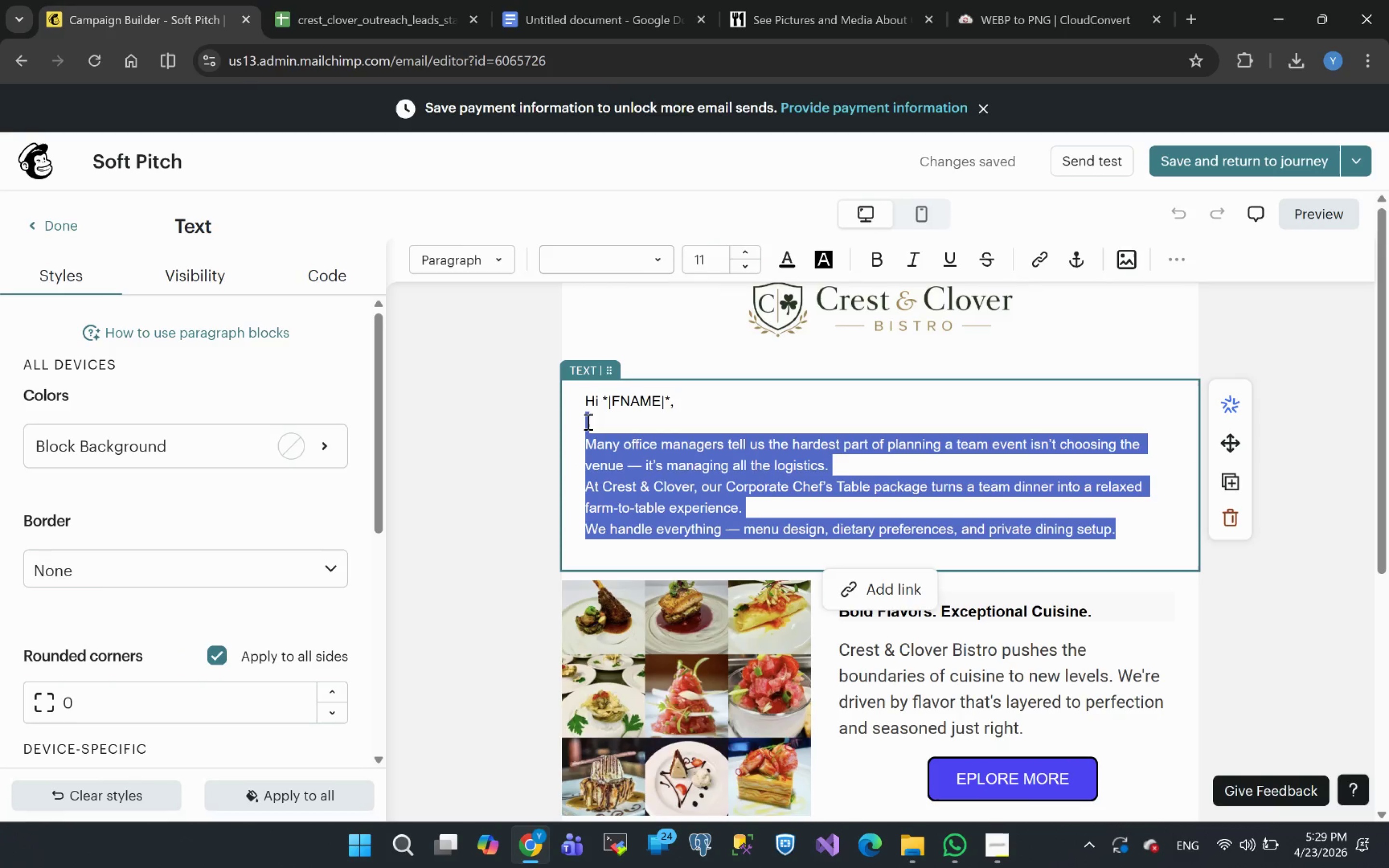 
key(Control+V)
 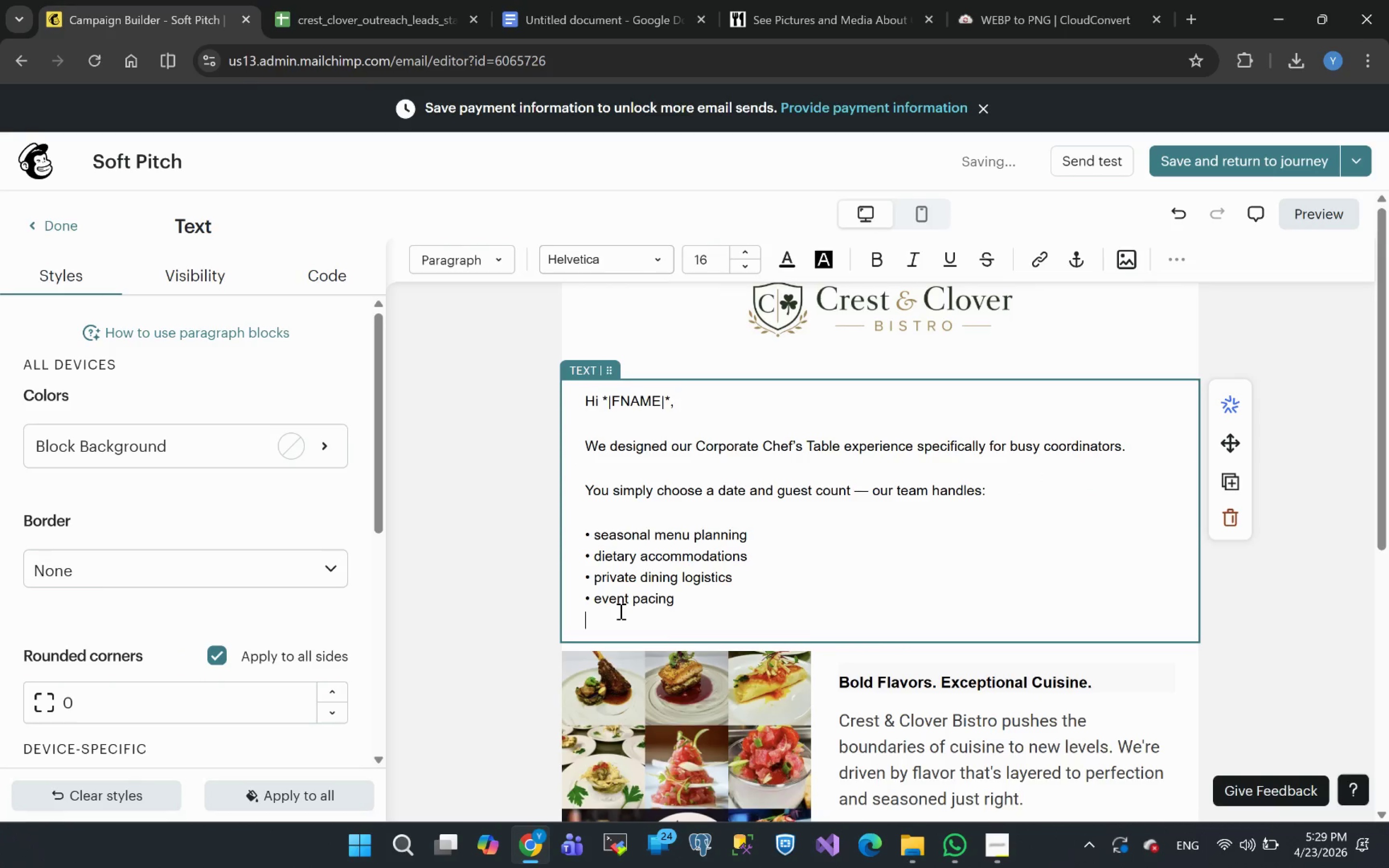 
key(Backspace)
 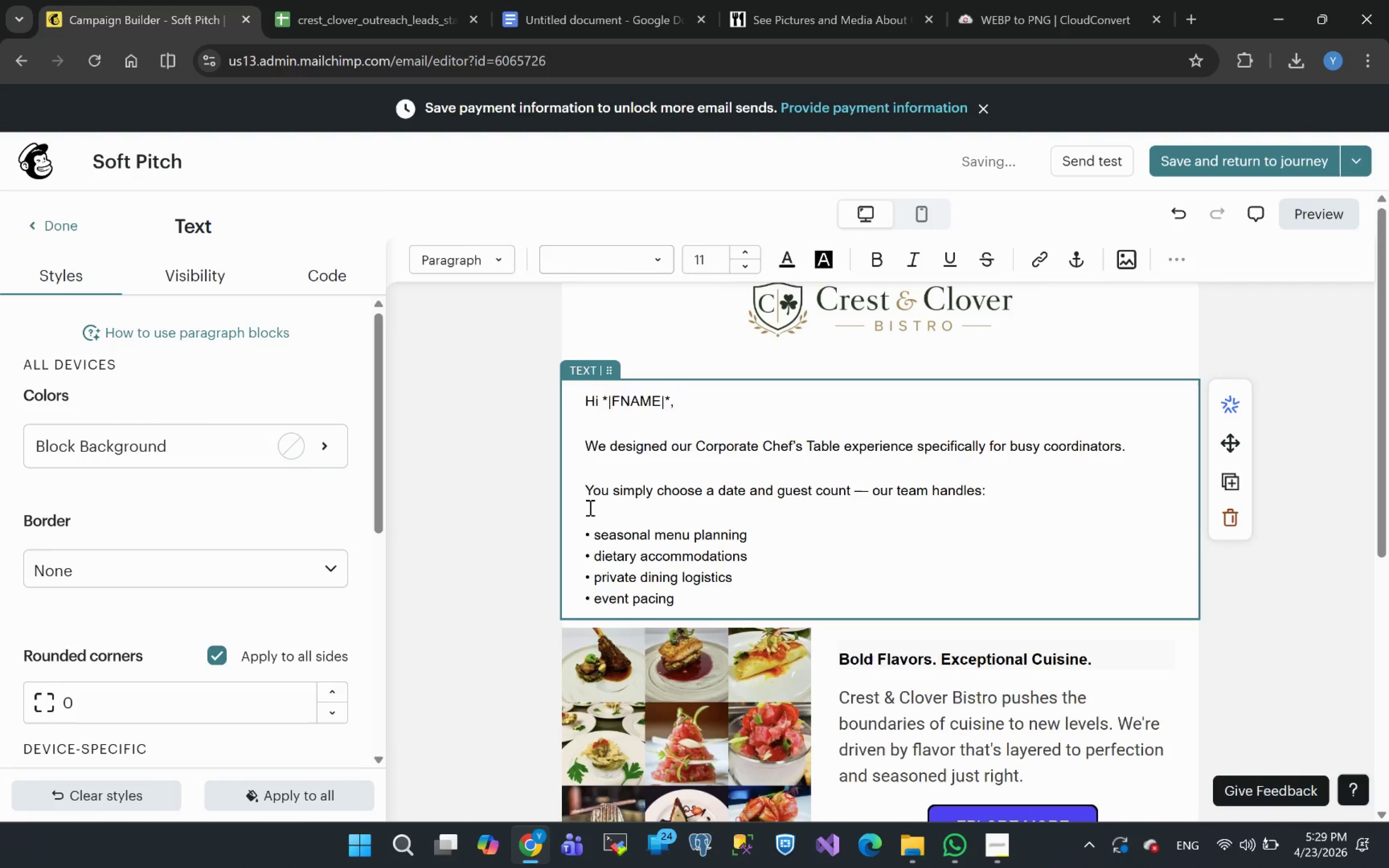 
left_click([596, 465])
 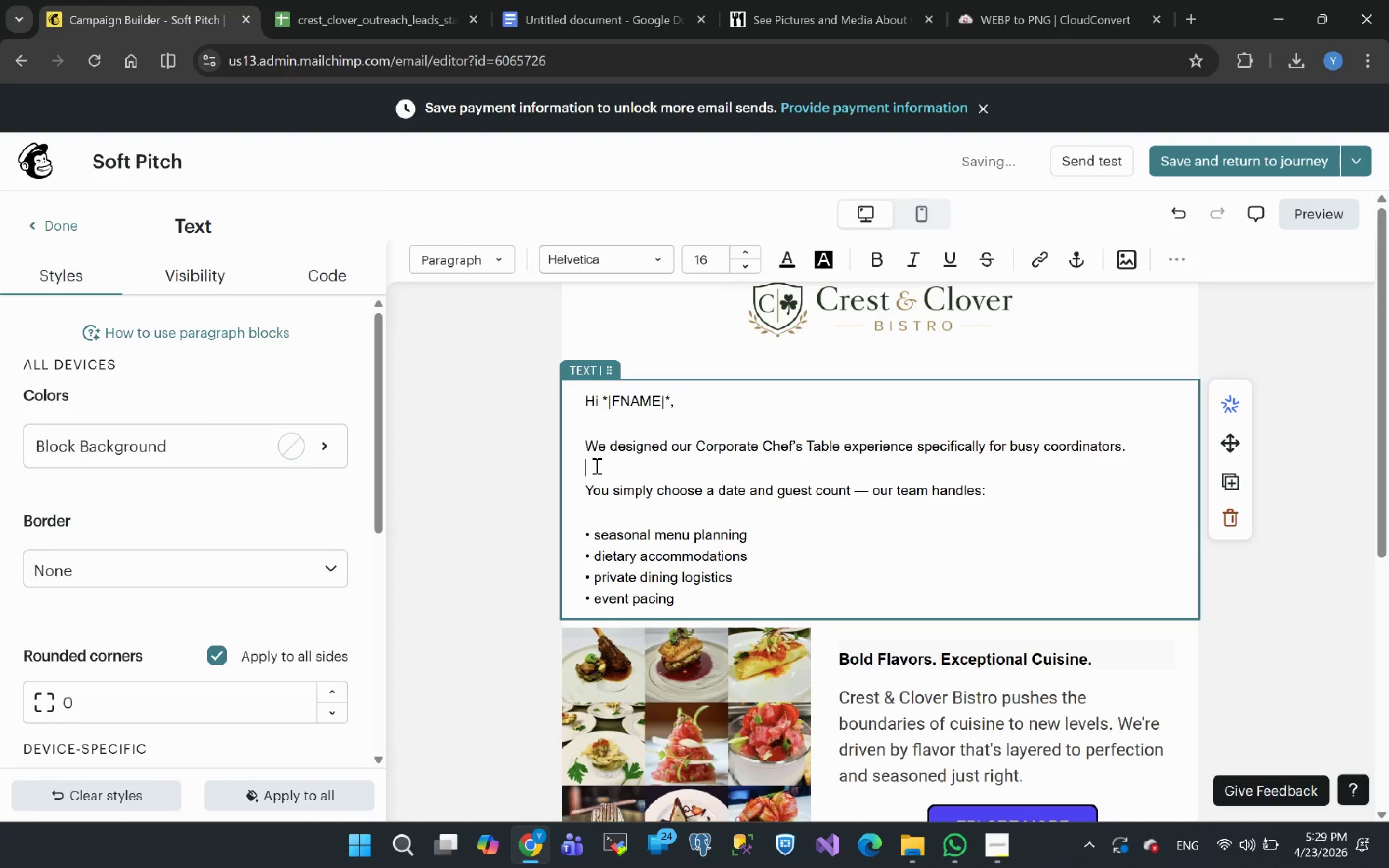 
key(Backspace)
 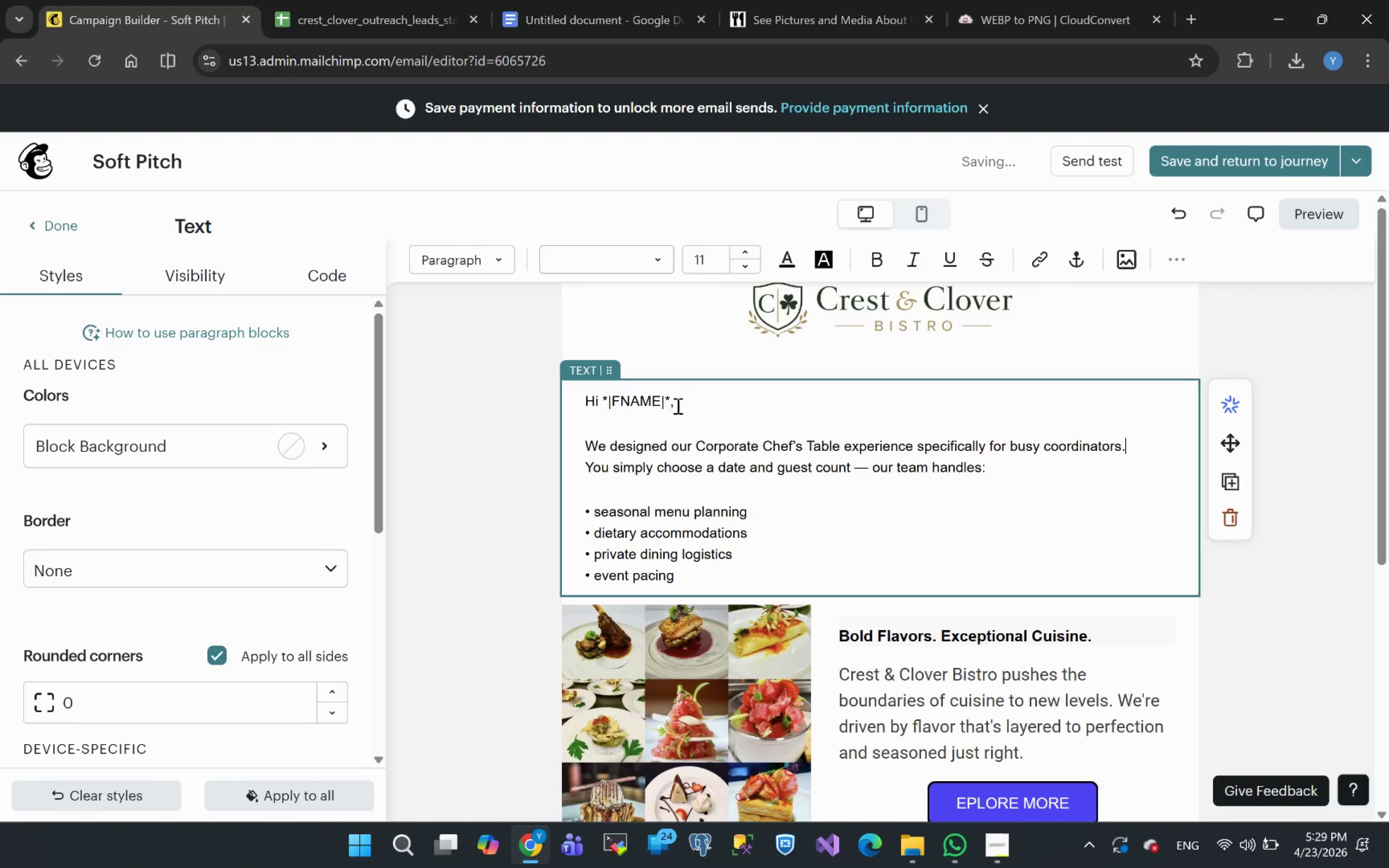 
left_click_drag(start_coordinate=[670, 397], to_coordinate=[604, 399])
 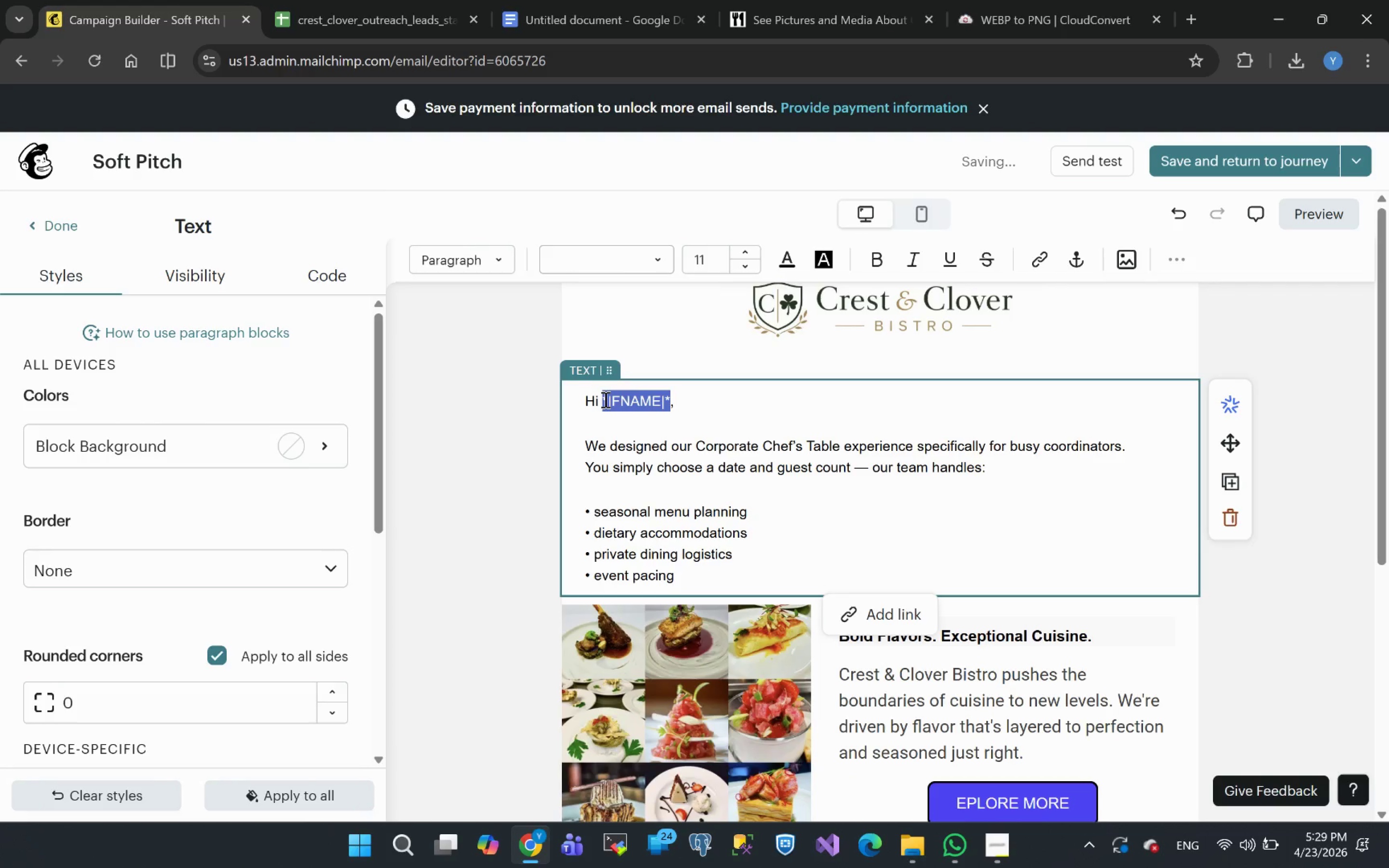 
key(Control+B)
 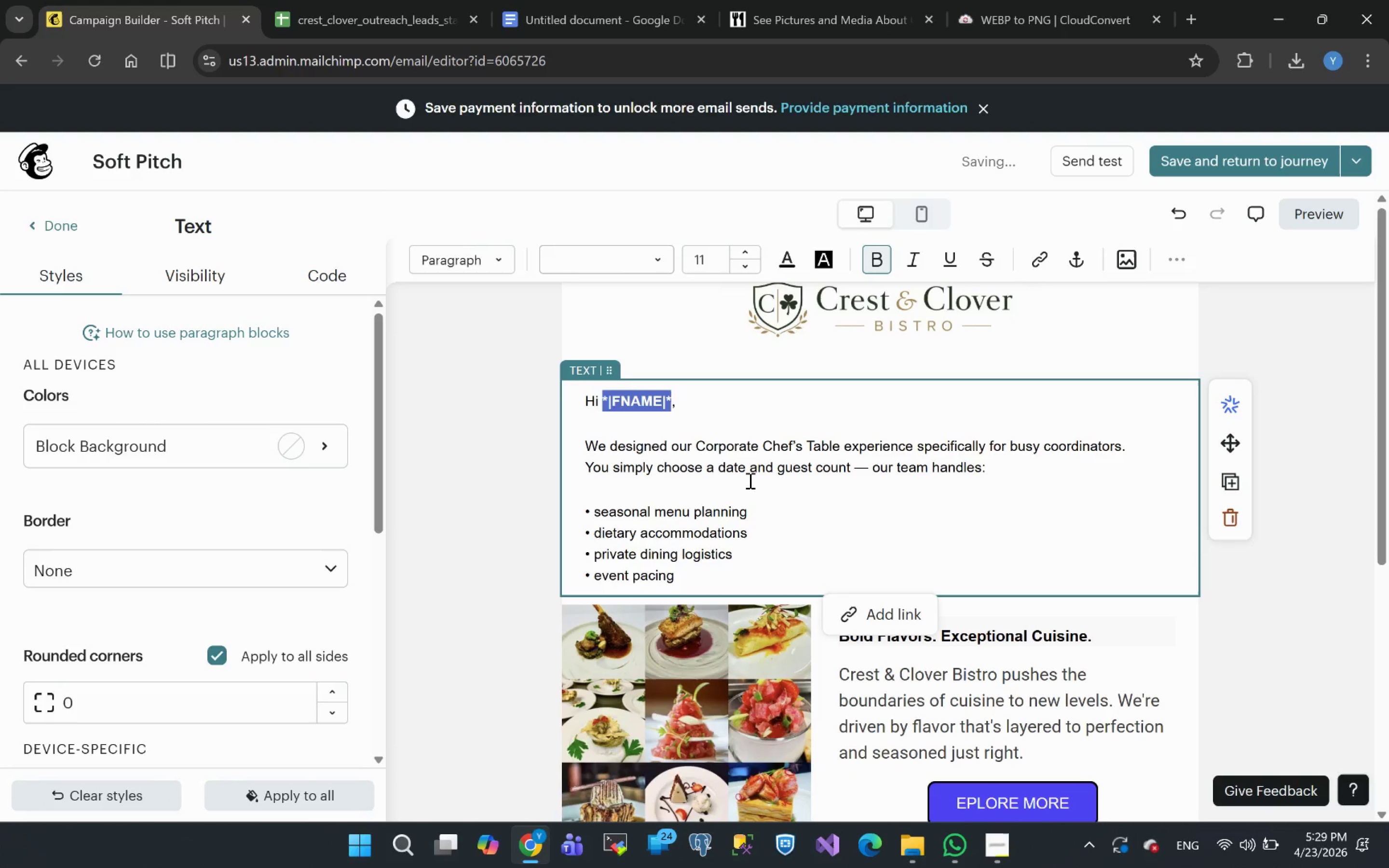 
left_click([751, 517])
 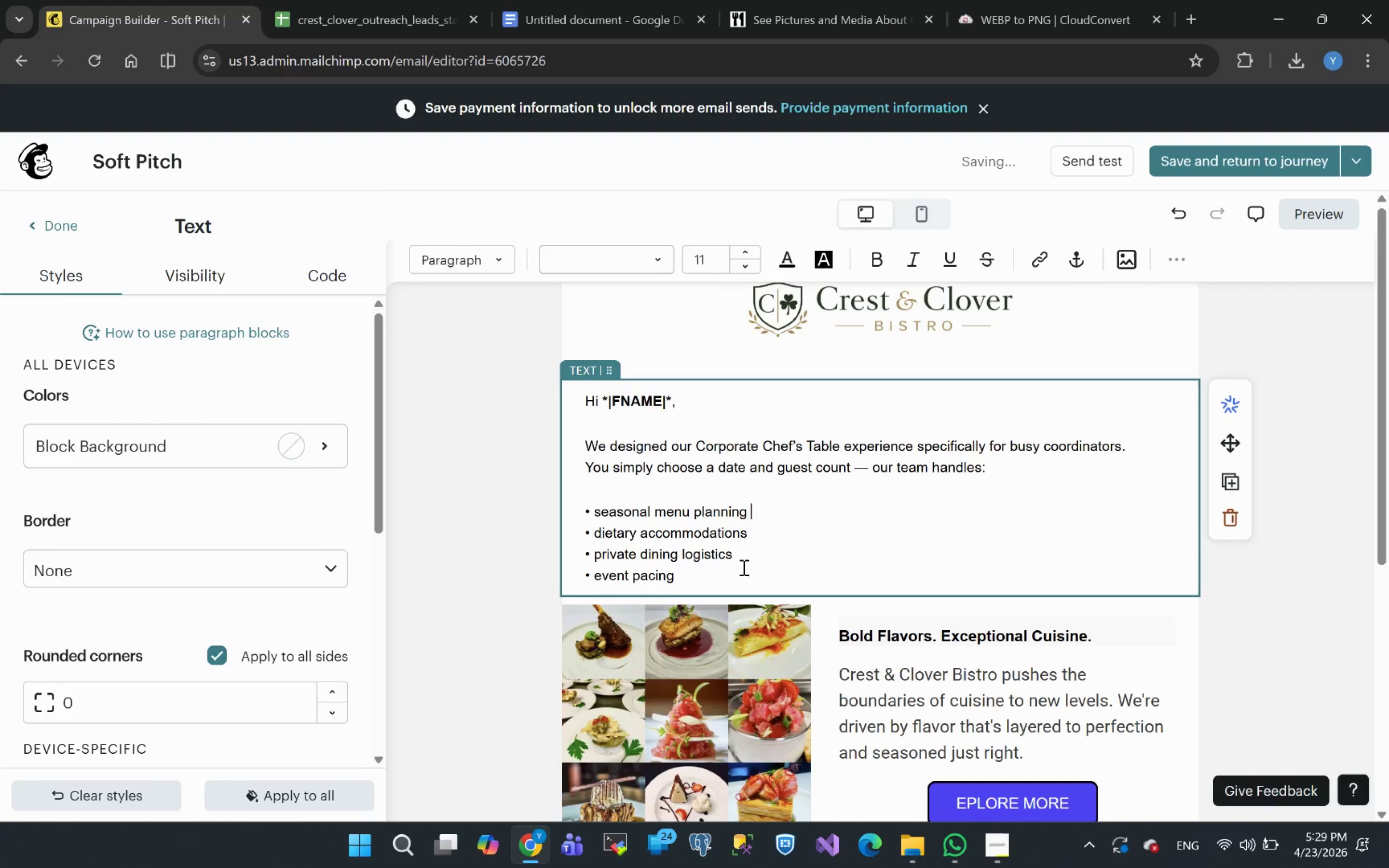 
left_click([741, 568])
 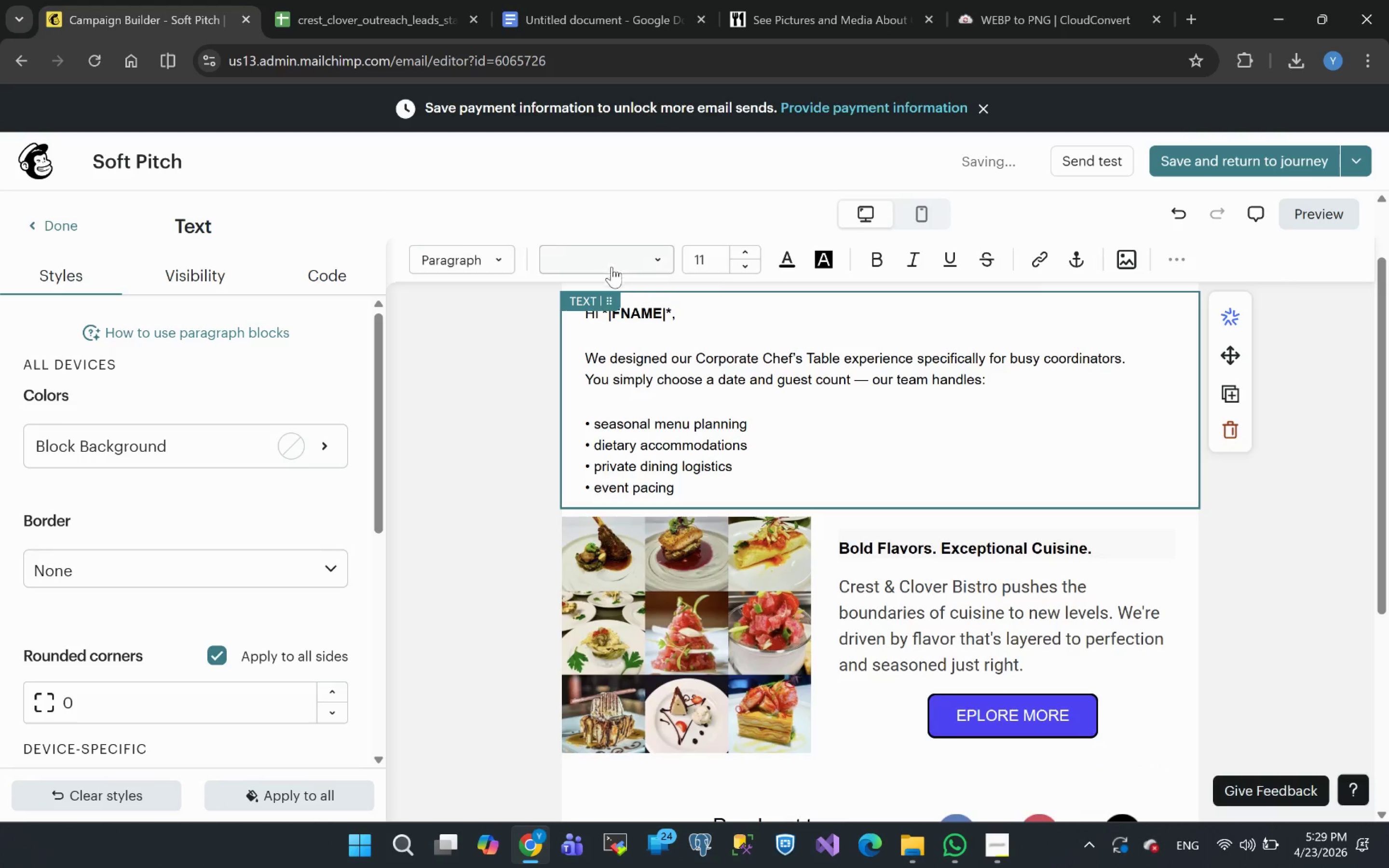 
wait(5.53)
 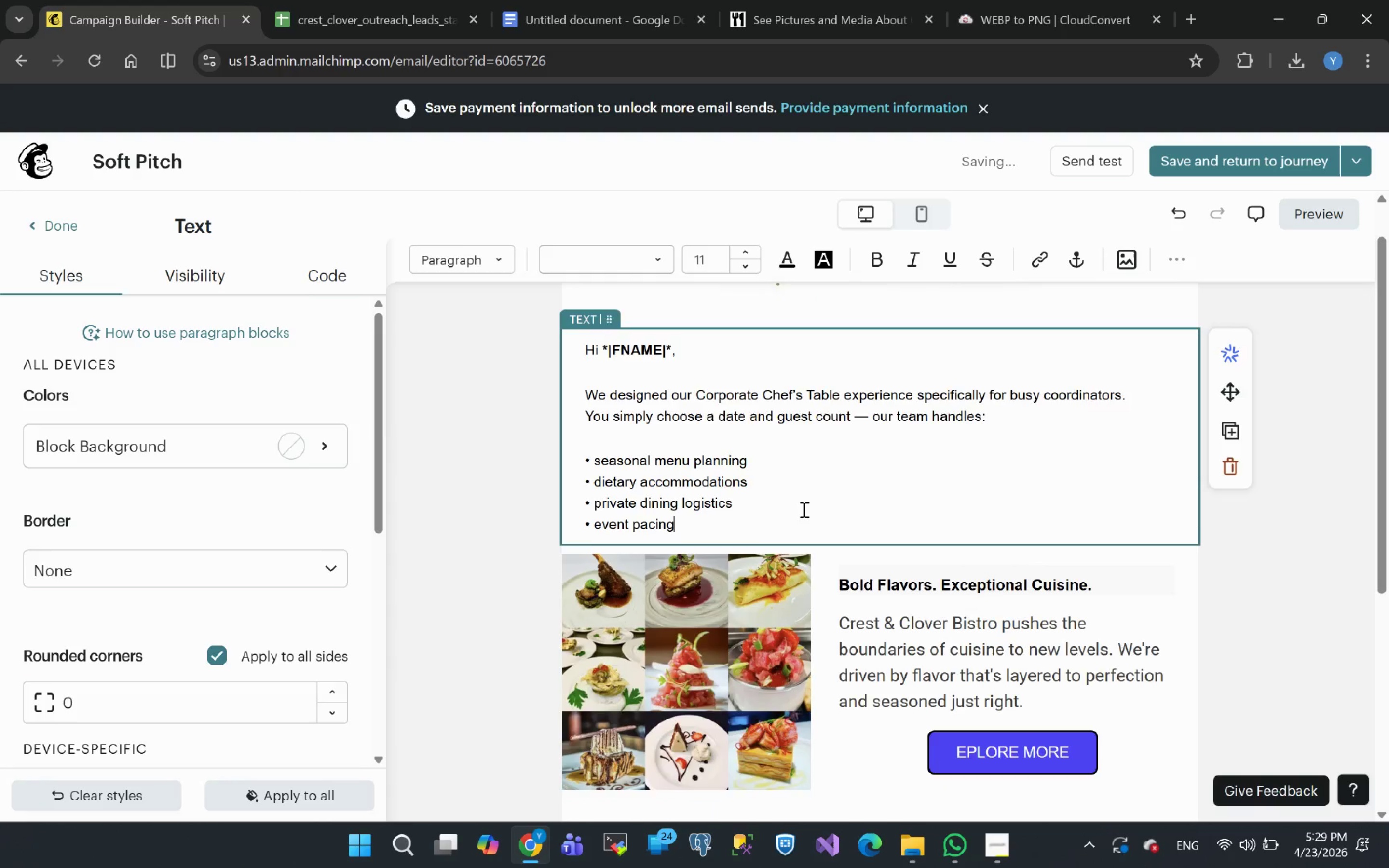 
left_click([581, 16])
 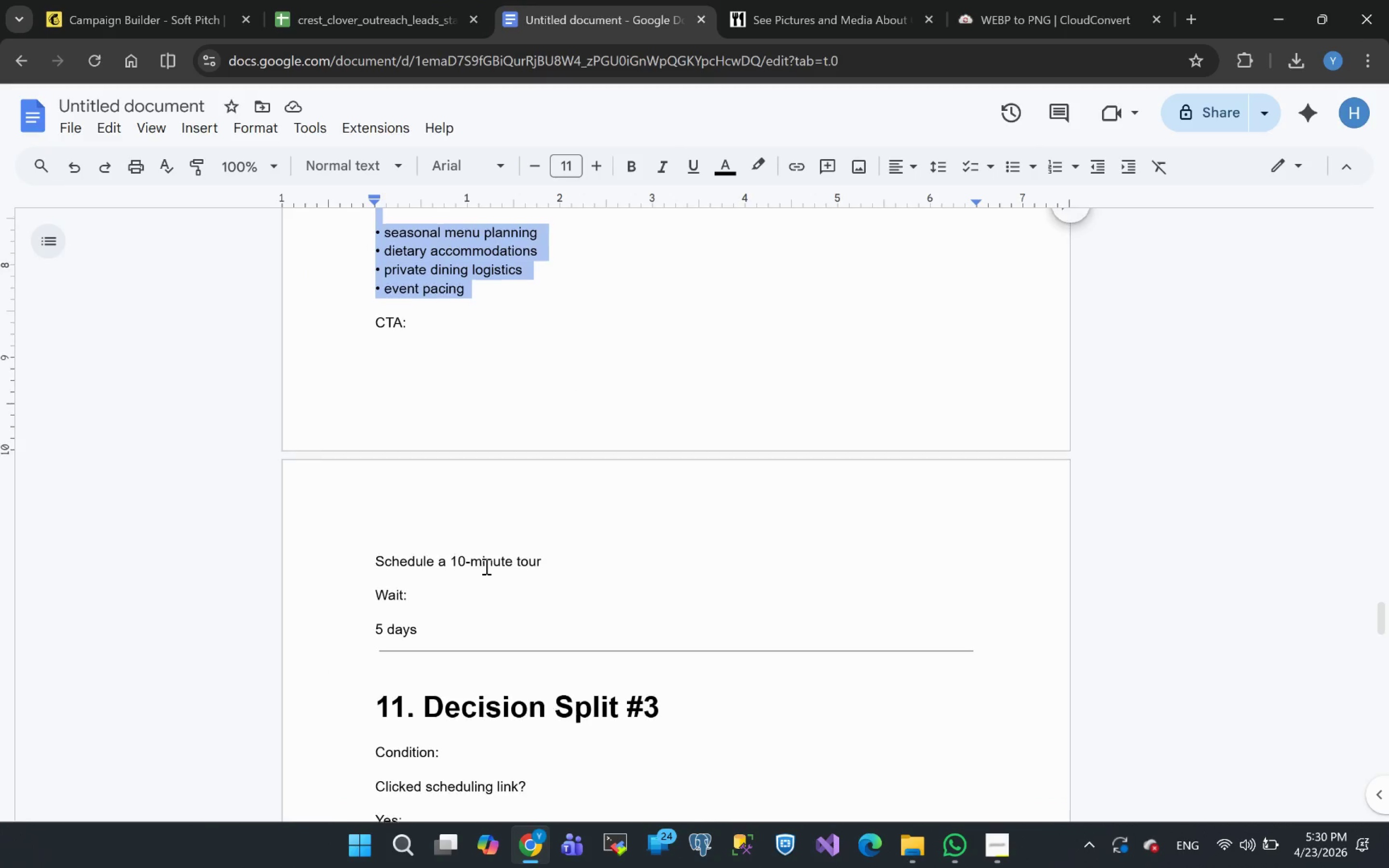 
wait(6.06)
 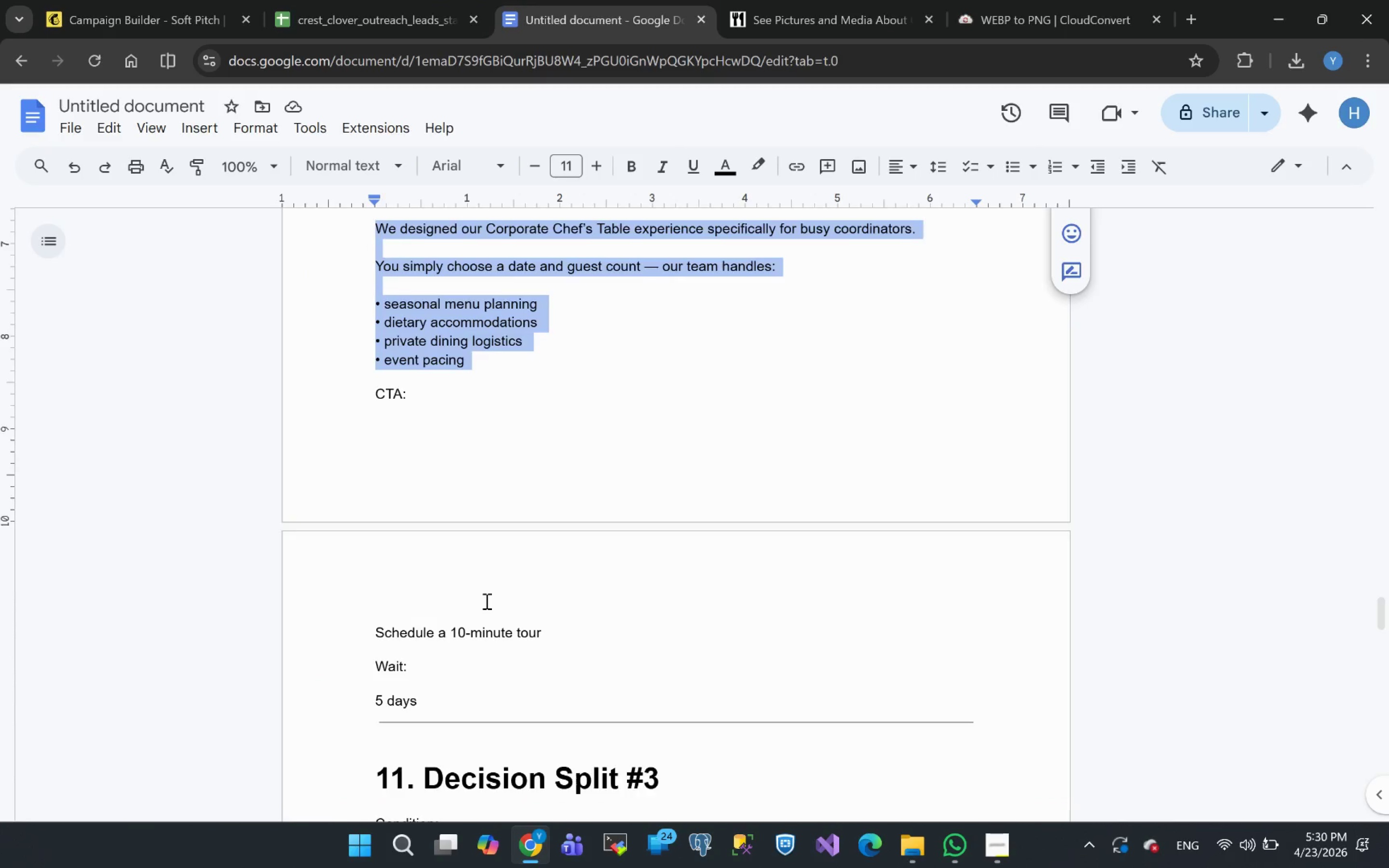 
left_click_drag(start_coordinate=[541, 560], to_coordinate=[378, 566])
 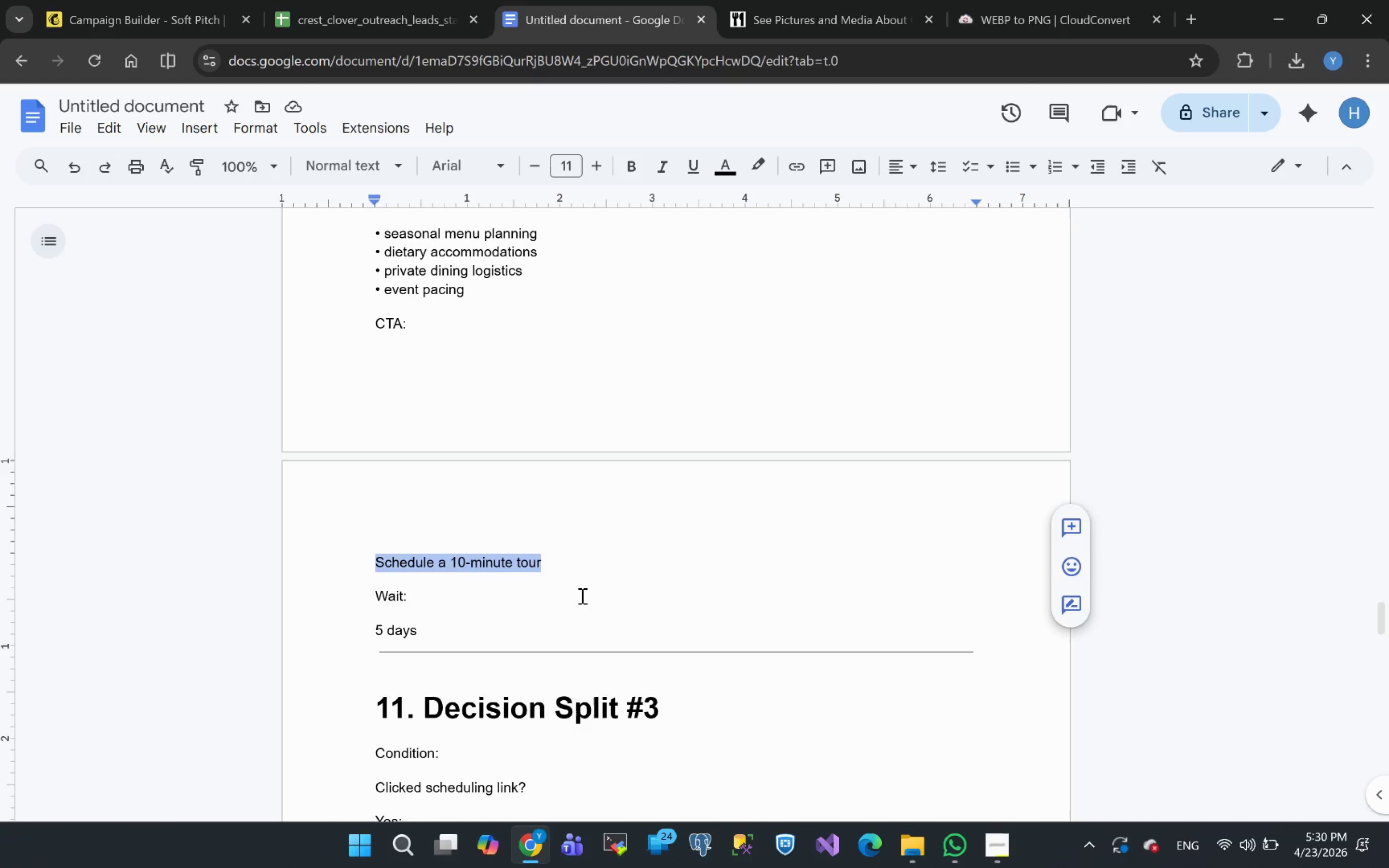 
key(Control+C)
 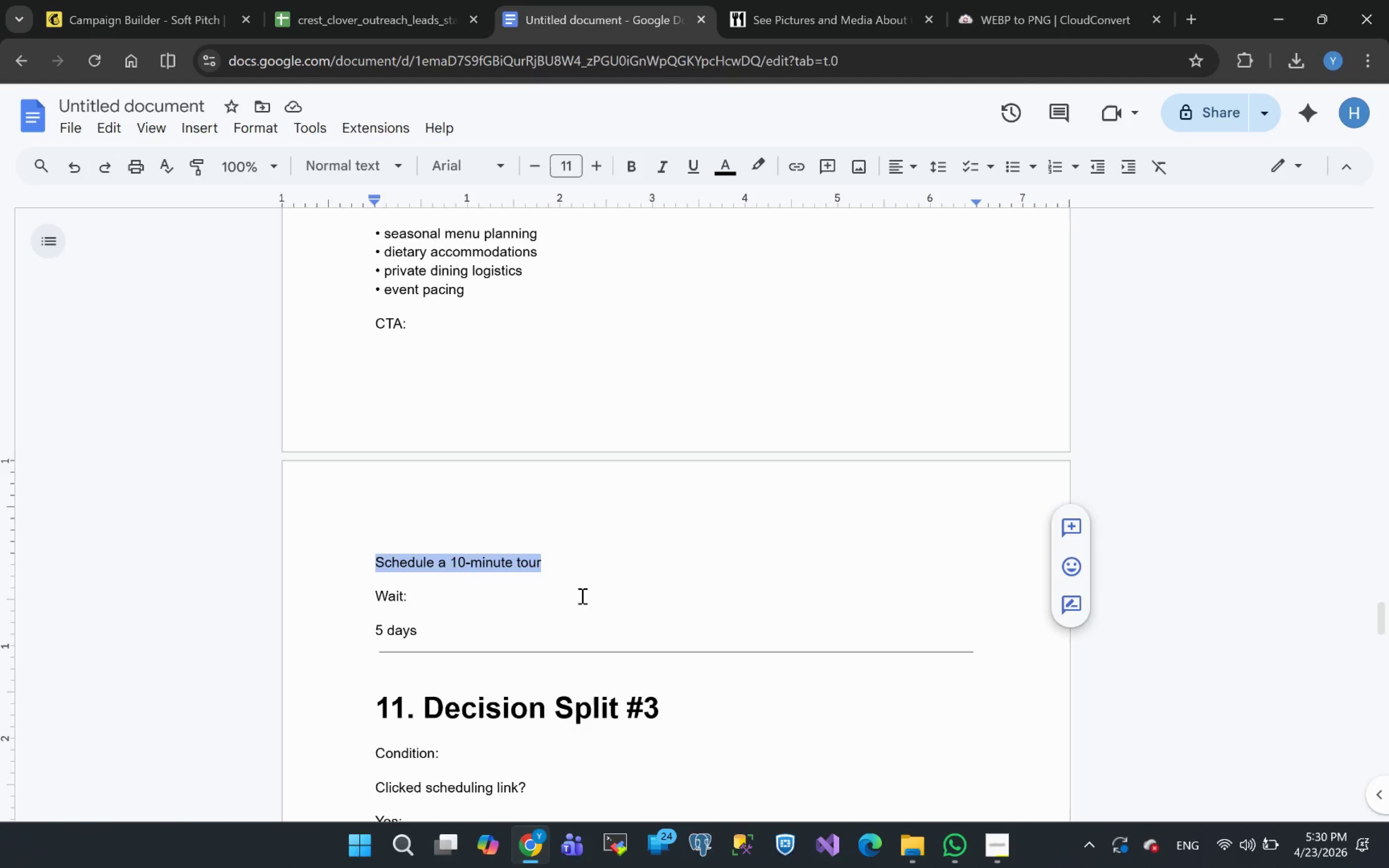 
left_click([581, 596])
 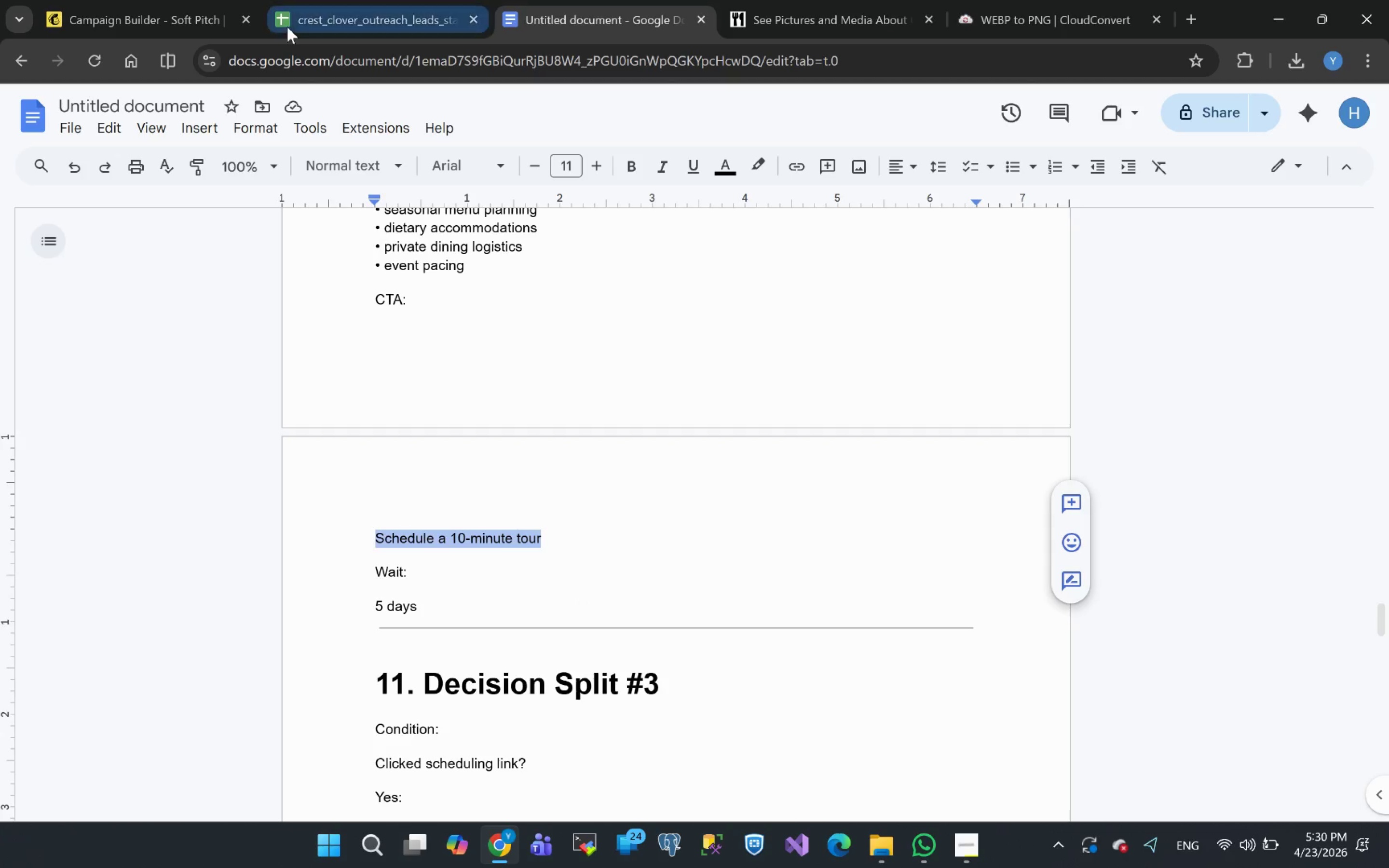 
left_click([147, 14])
 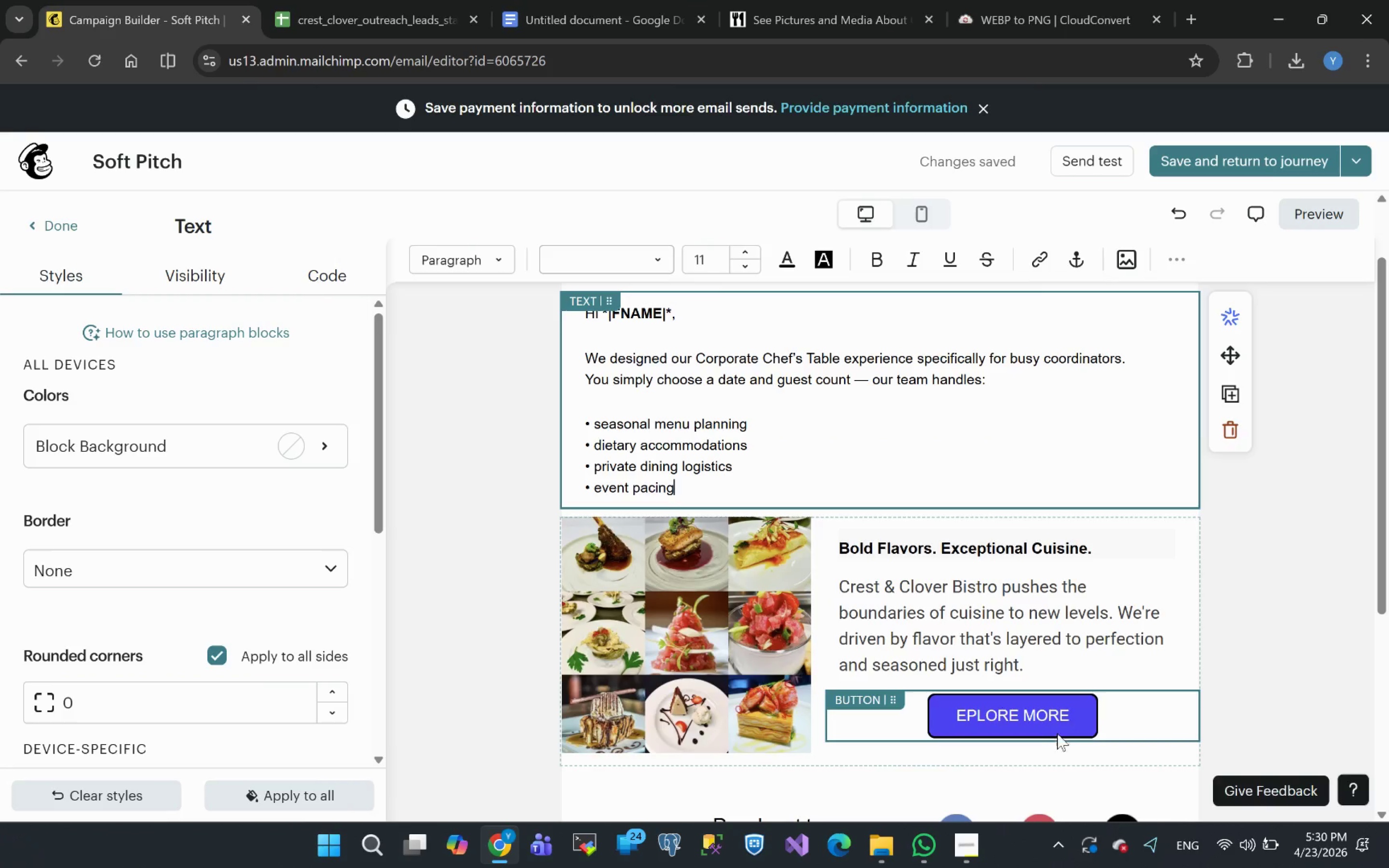 
left_click([1024, 715])
 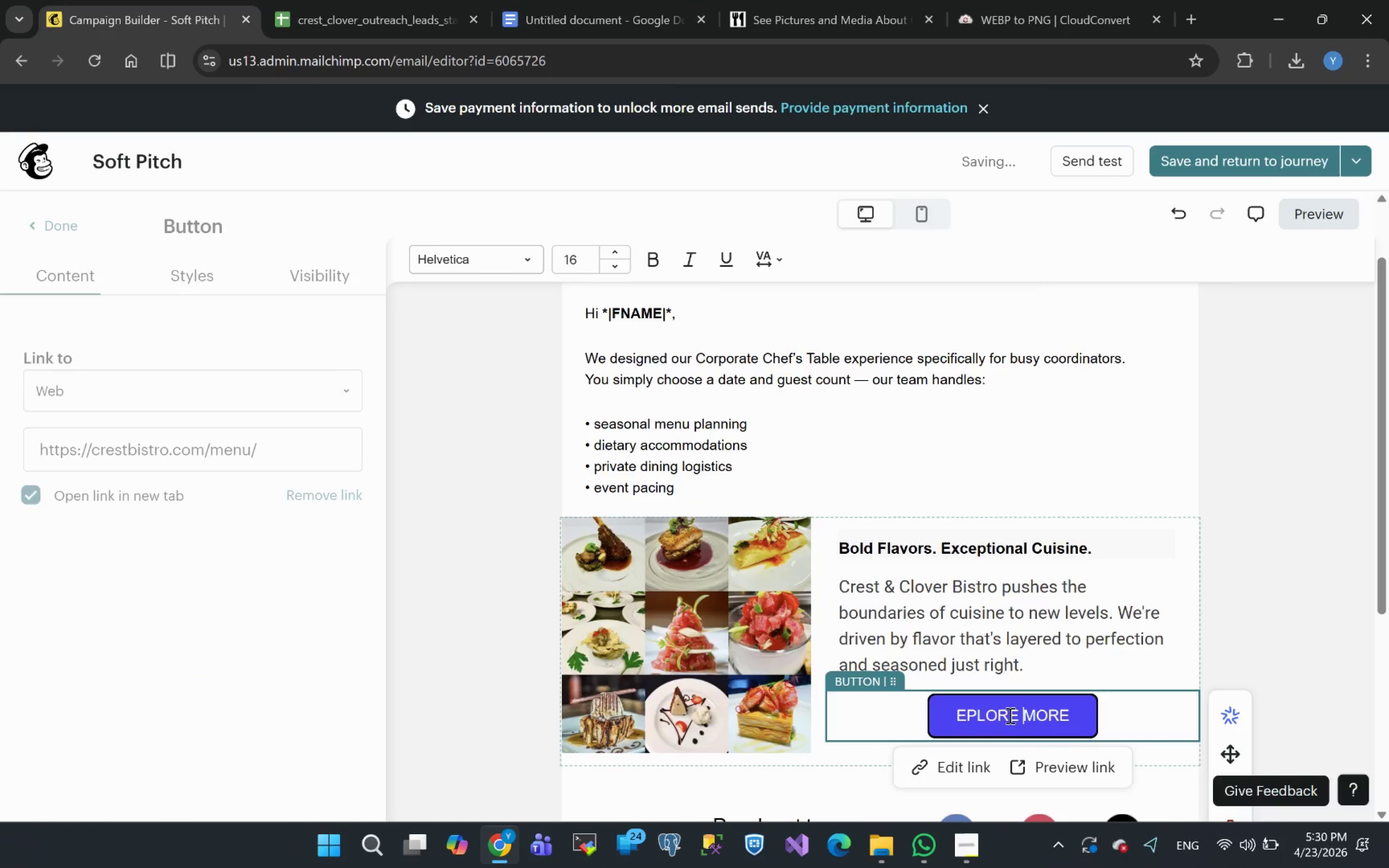 
double_click([1009, 715])
 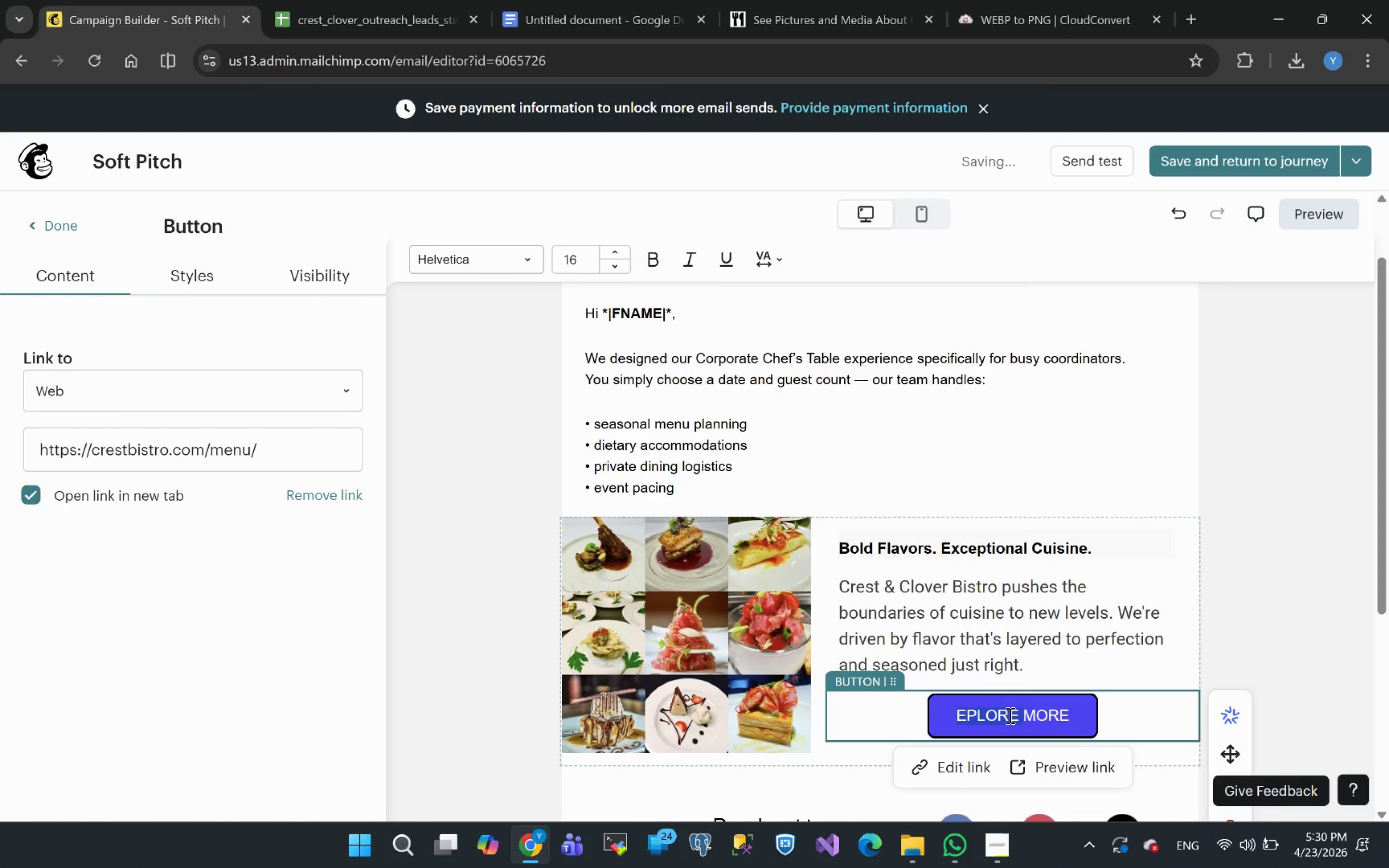 
key(Control+A)
 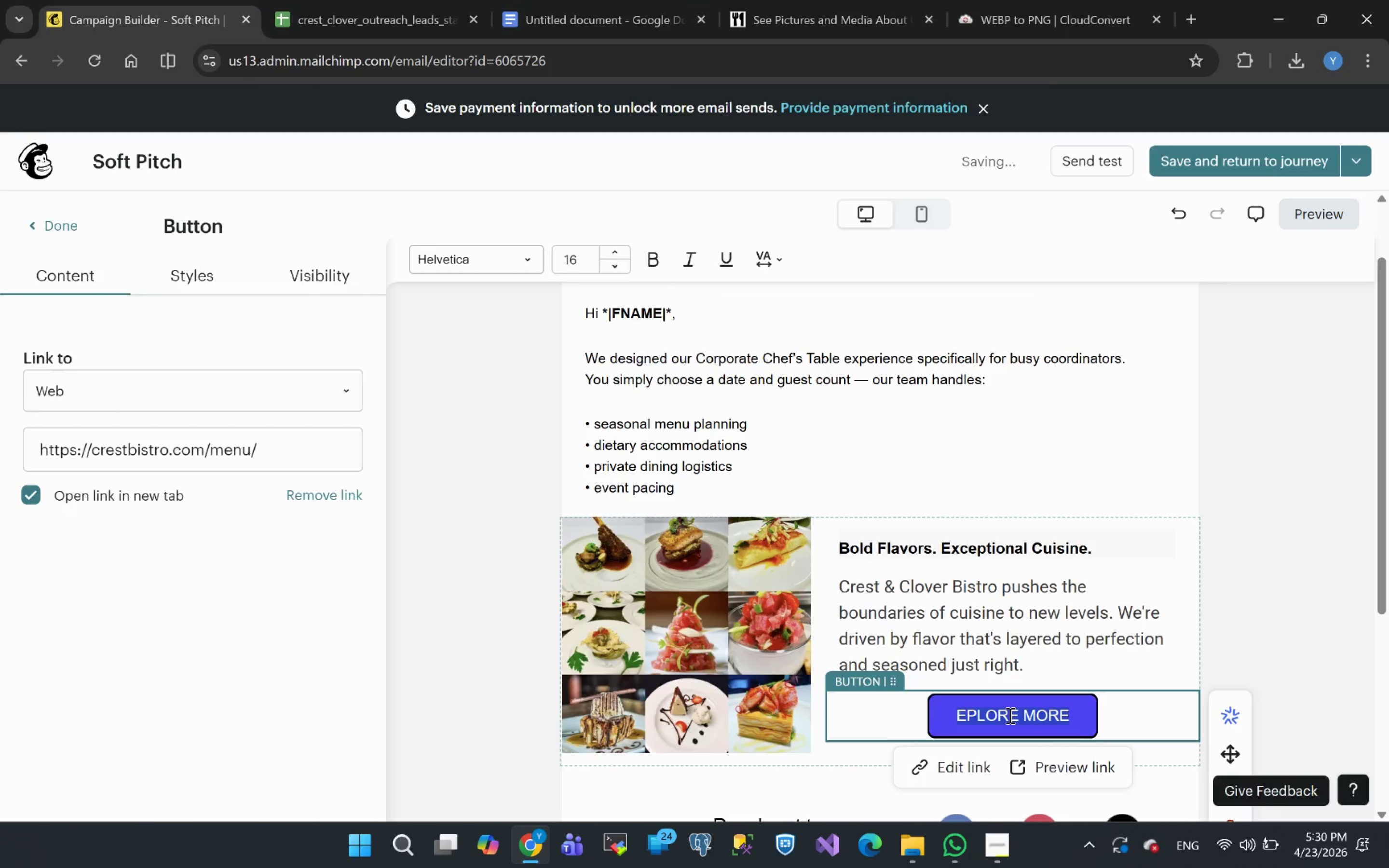 
hold_key(key=ControlLeft, duration=0.59)
 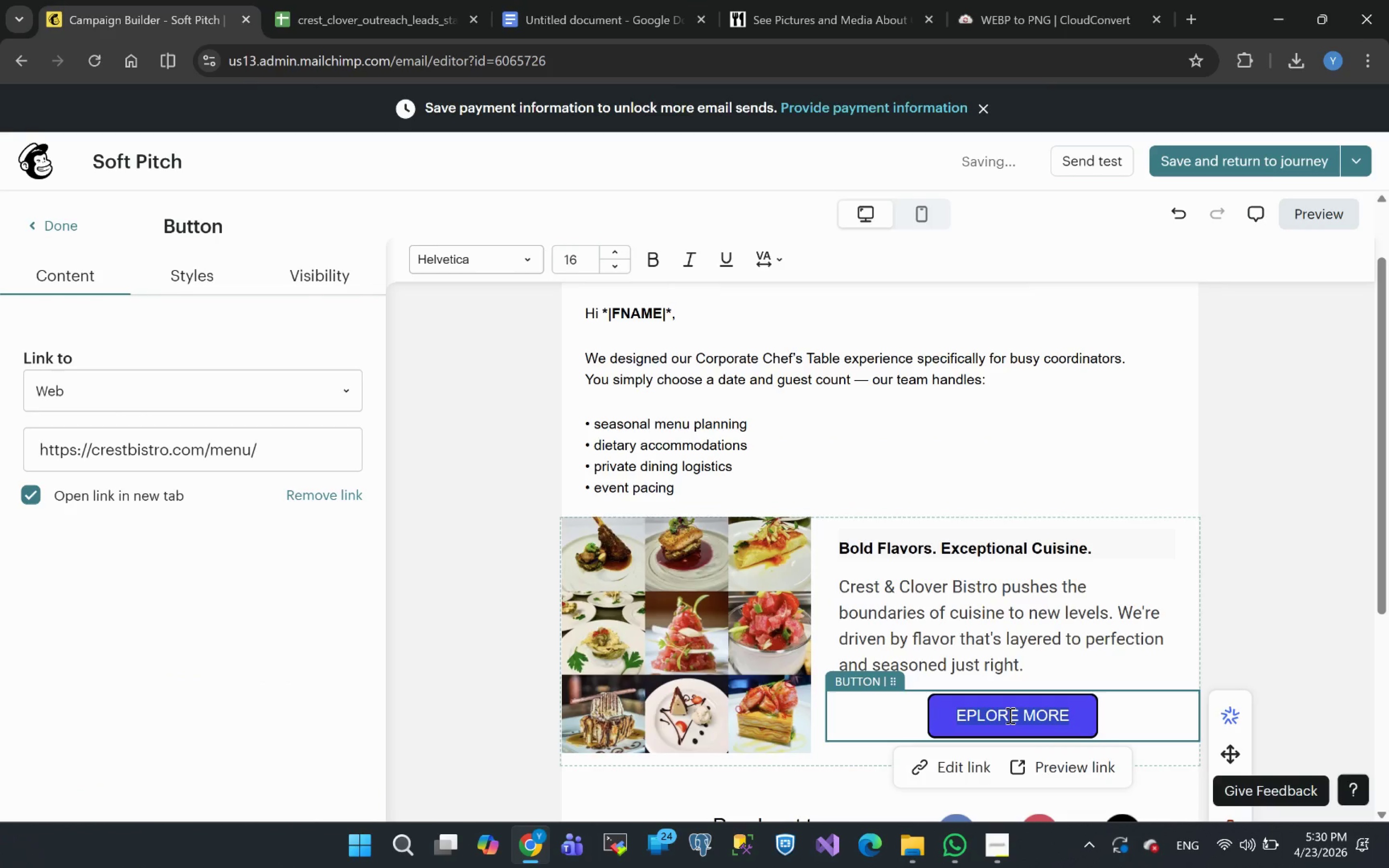 
key(Control+A)
 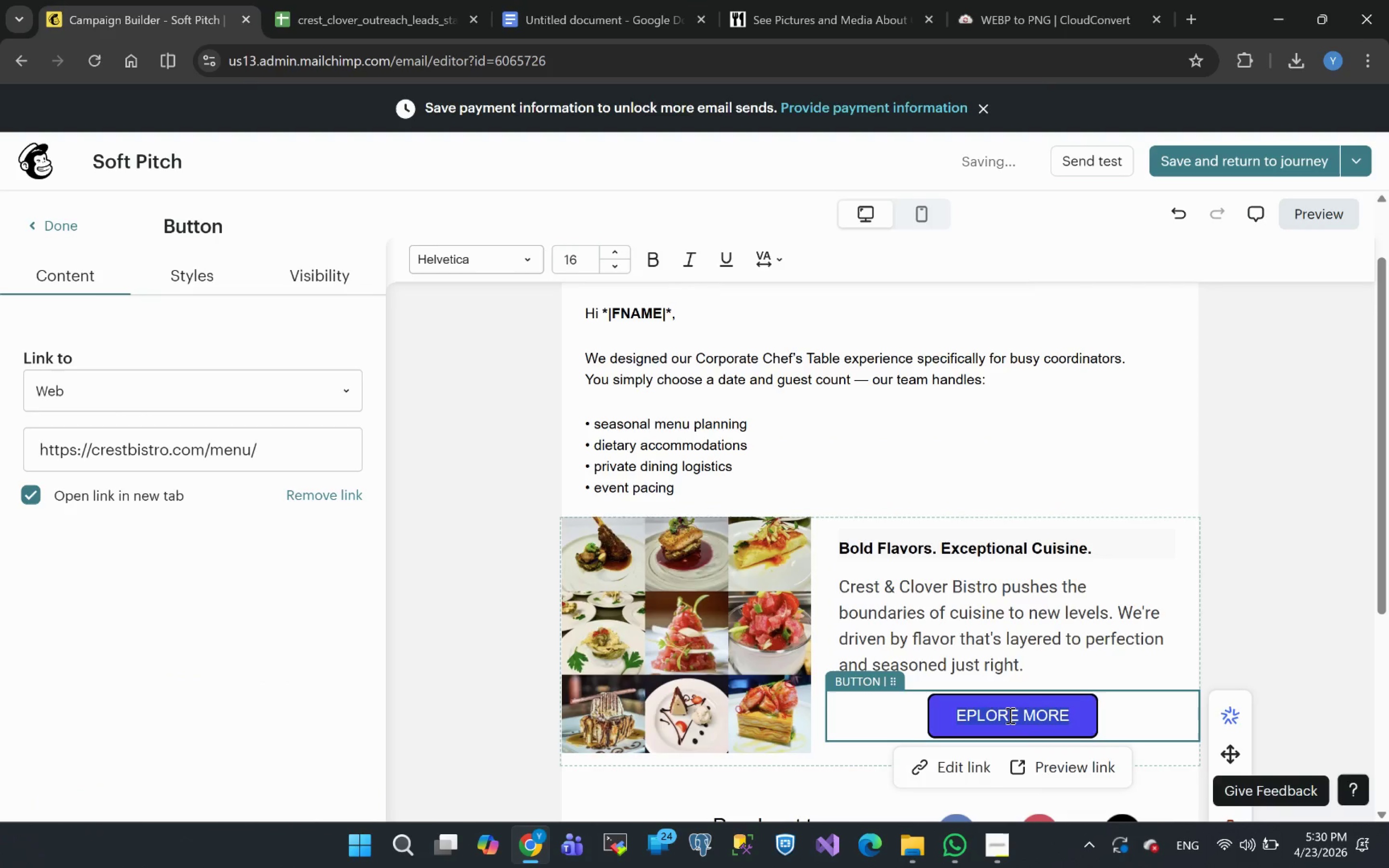 
key(Control+V)
 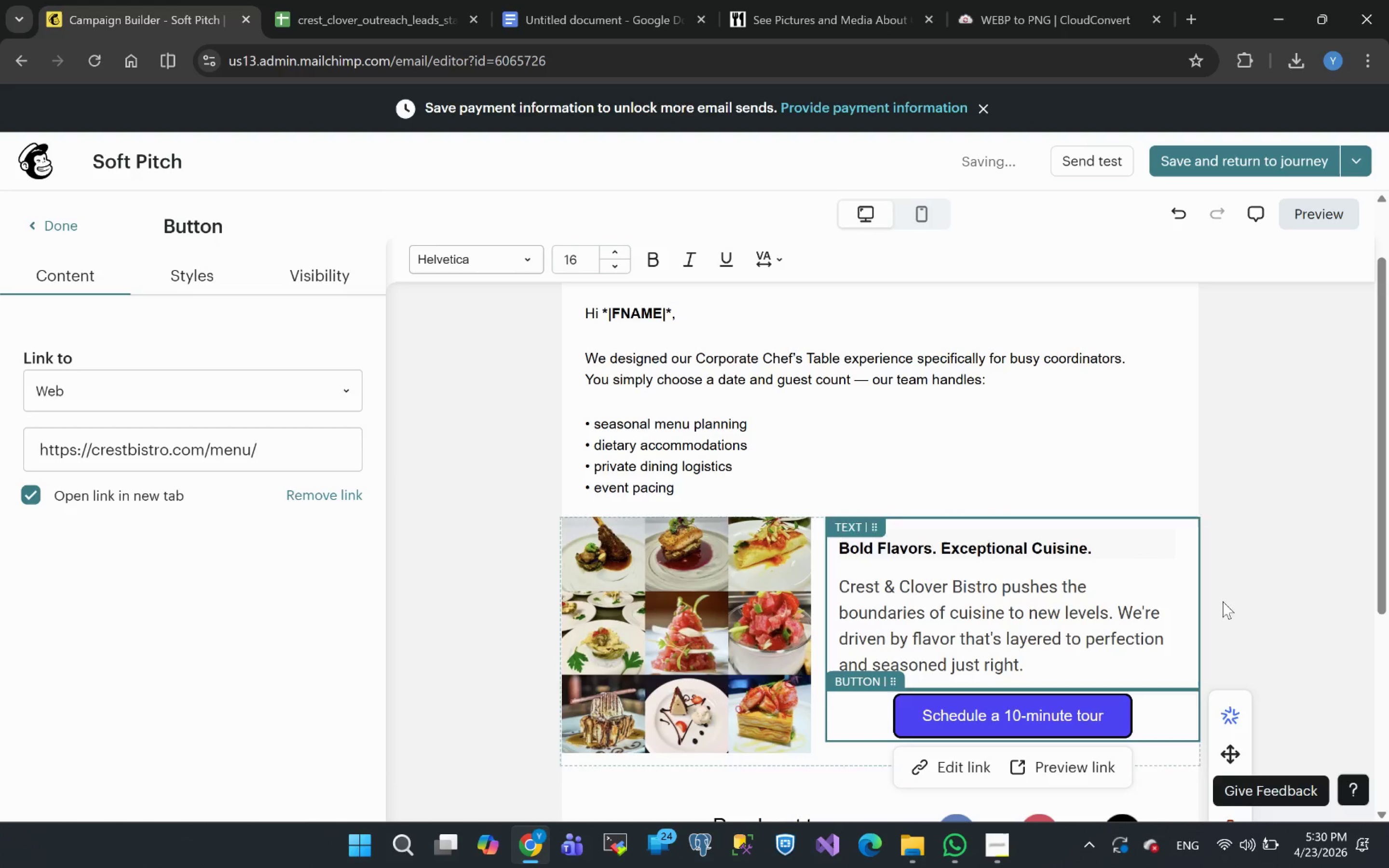 
left_click([1285, 628])
 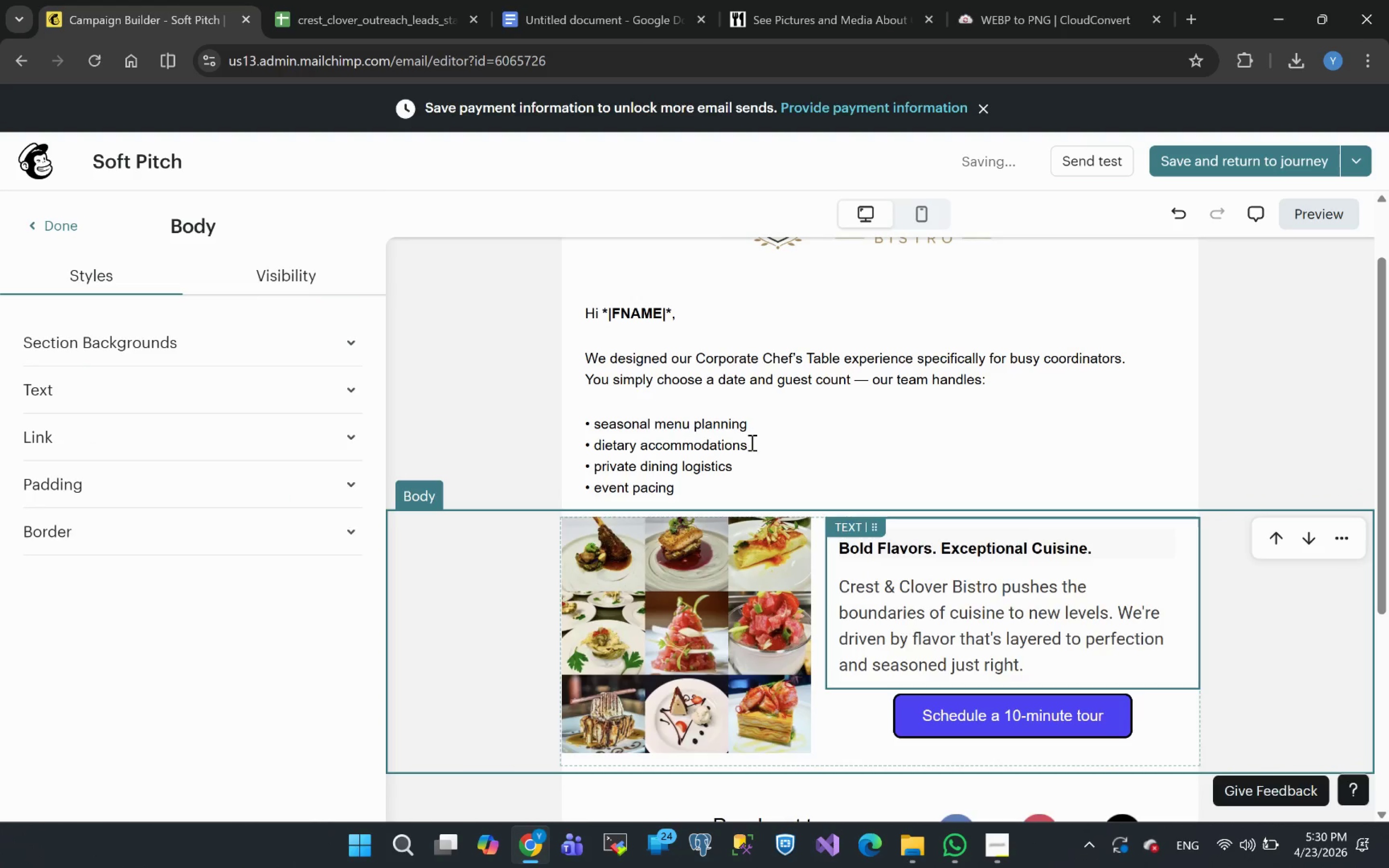 
left_click([810, 17])
 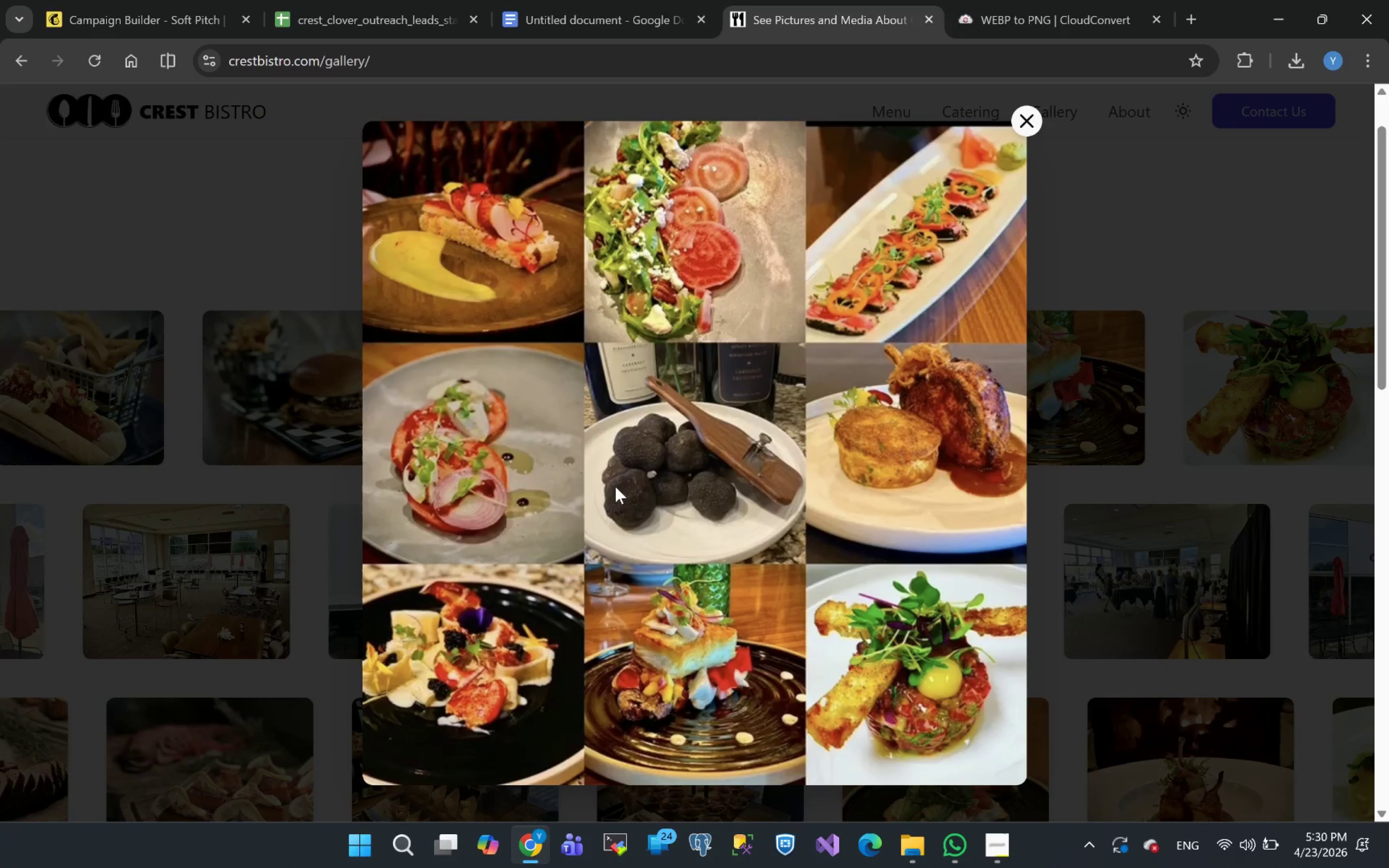 
left_click([1101, 396])
 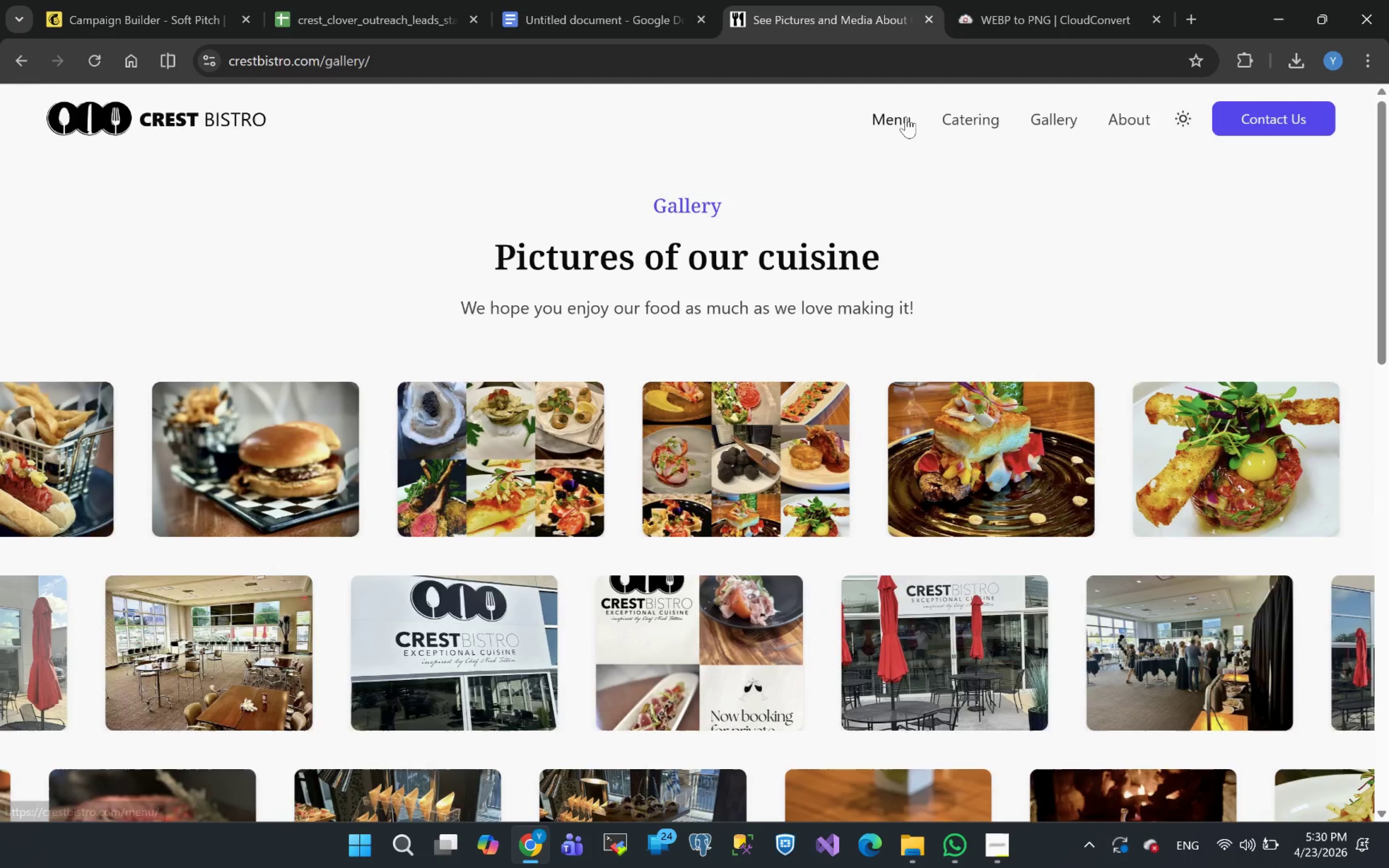 
left_click([229, 117])
 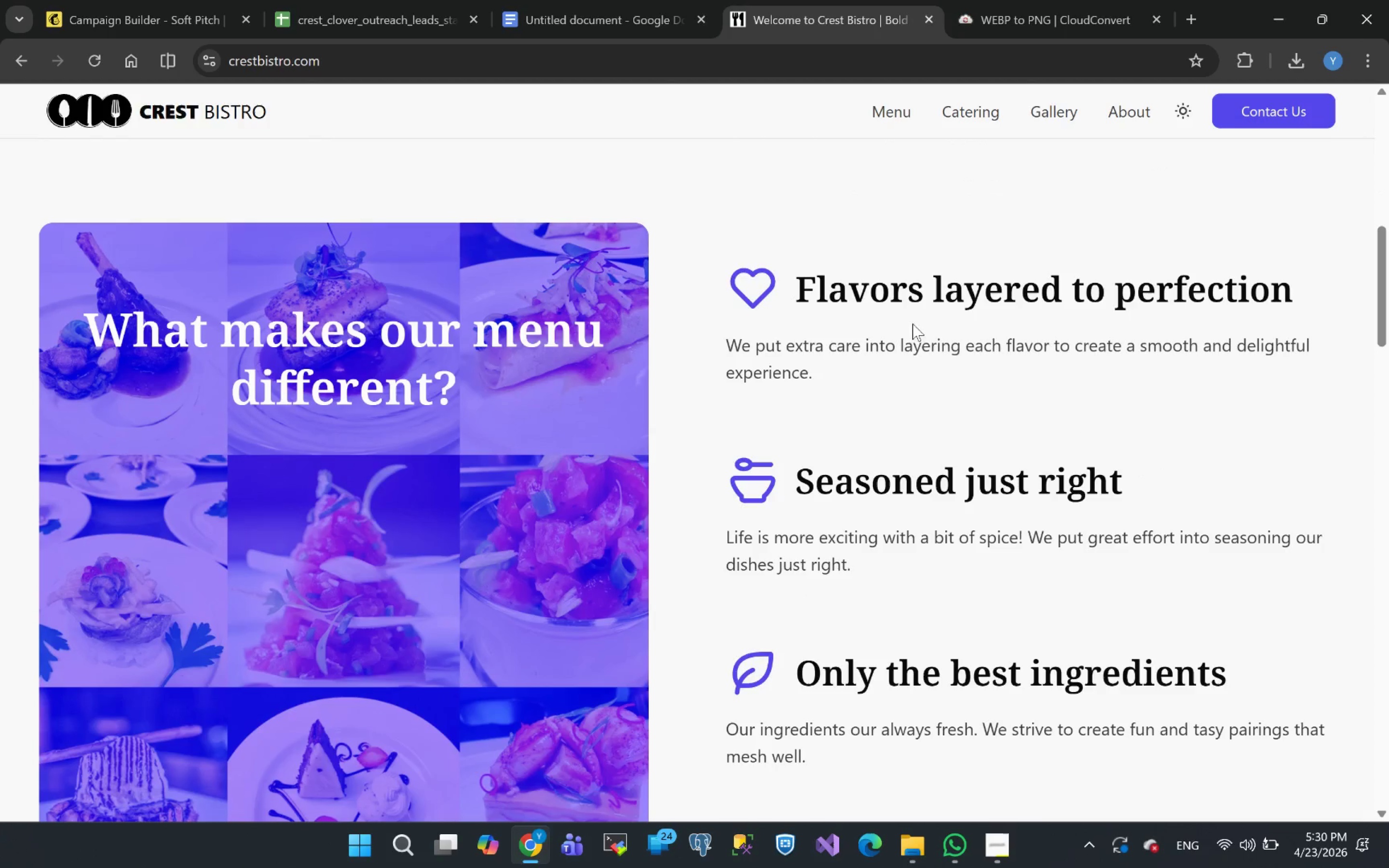 
wait(7.28)
 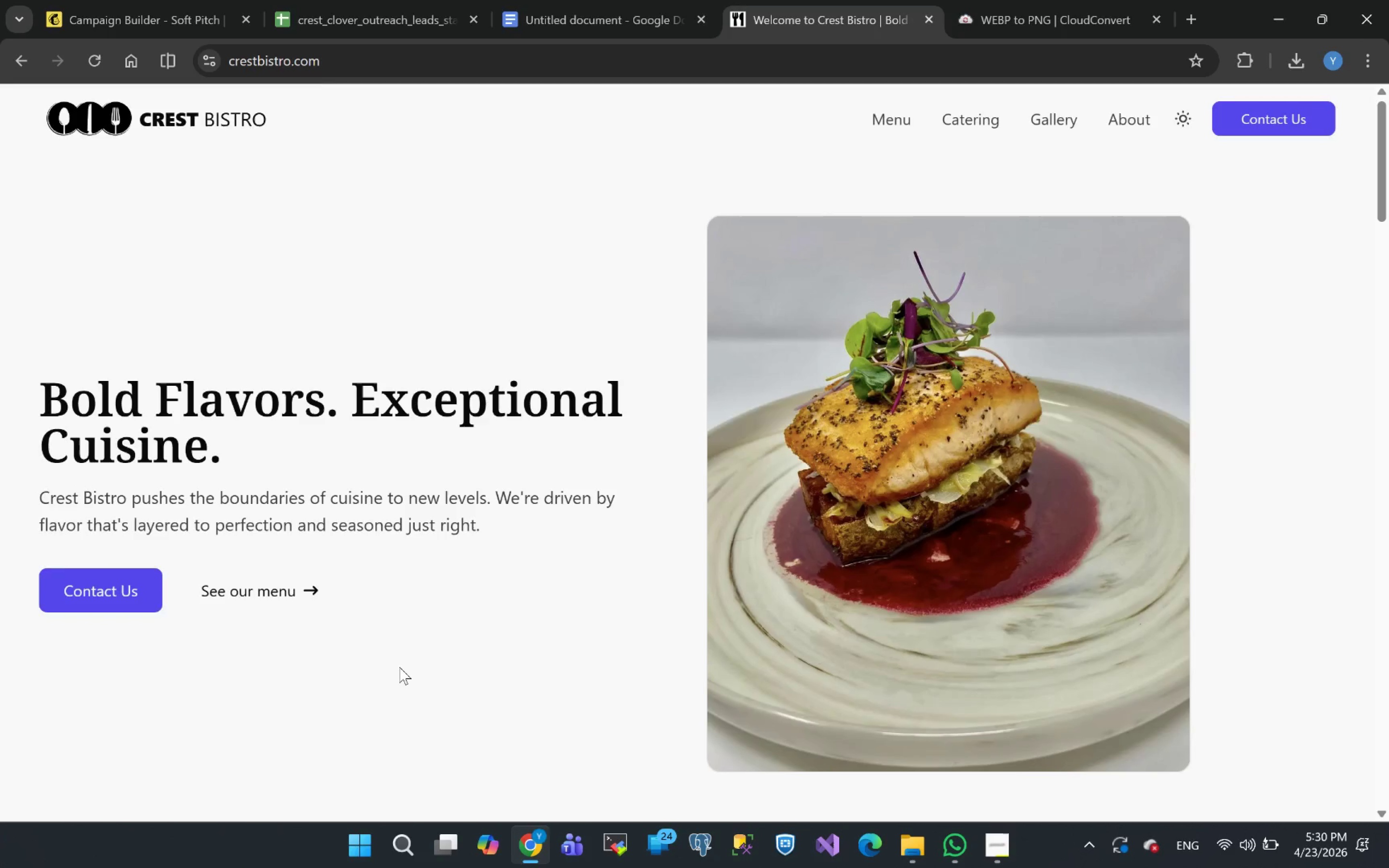 
left_click_drag(start_coordinate=[797, 278], to_coordinate=[819, 764])
 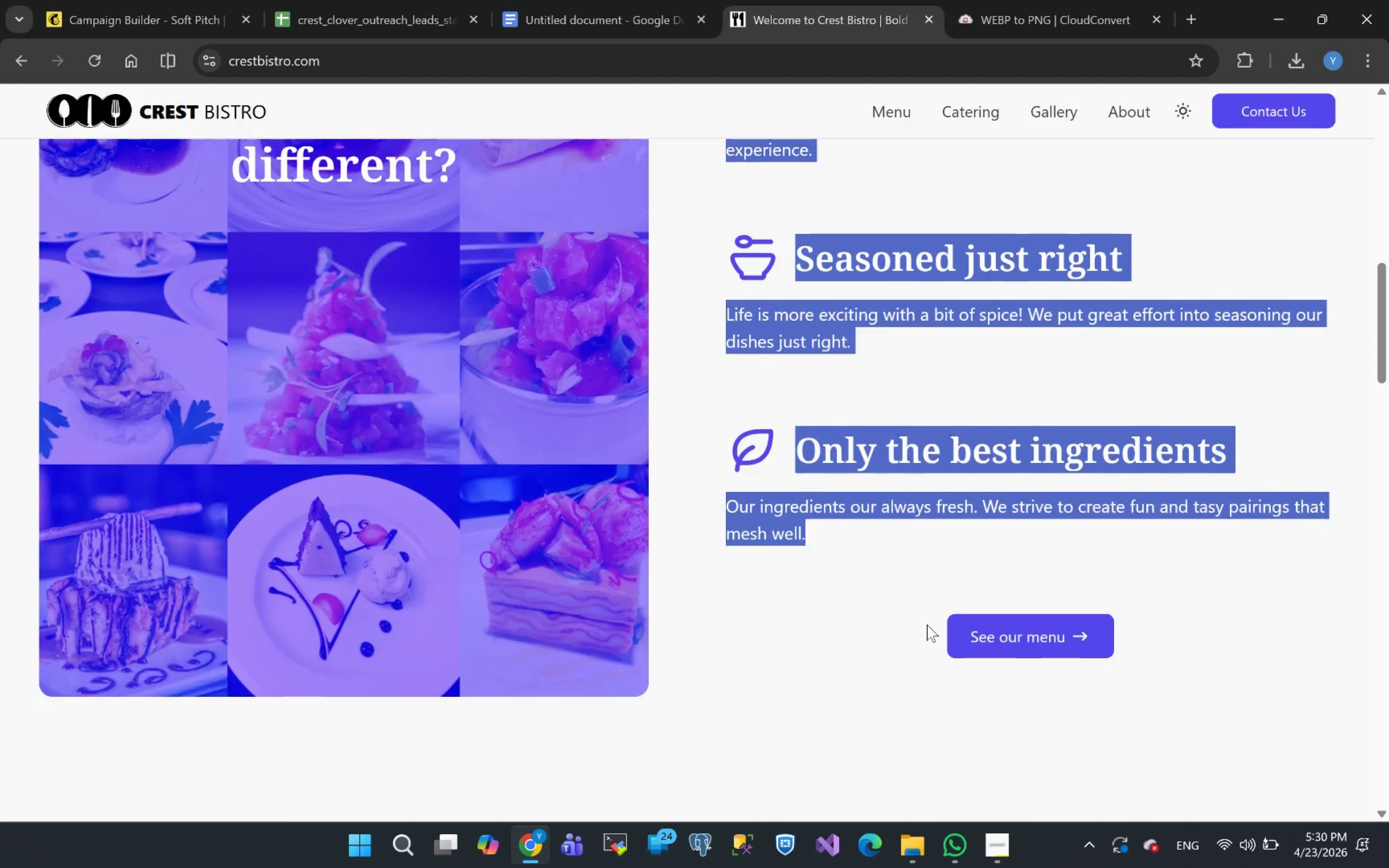 
key(Control+C)
 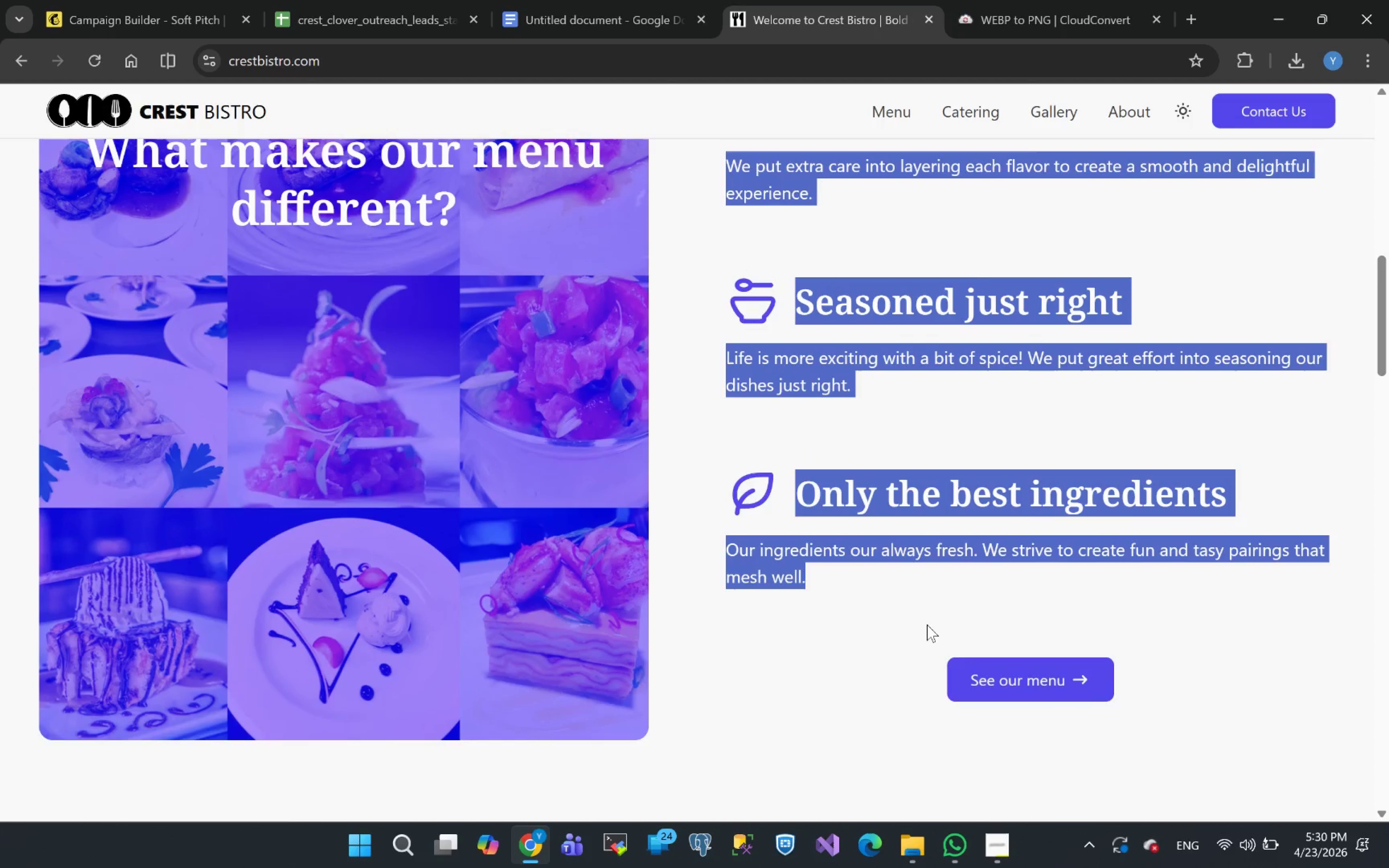 
key(Control+C)
 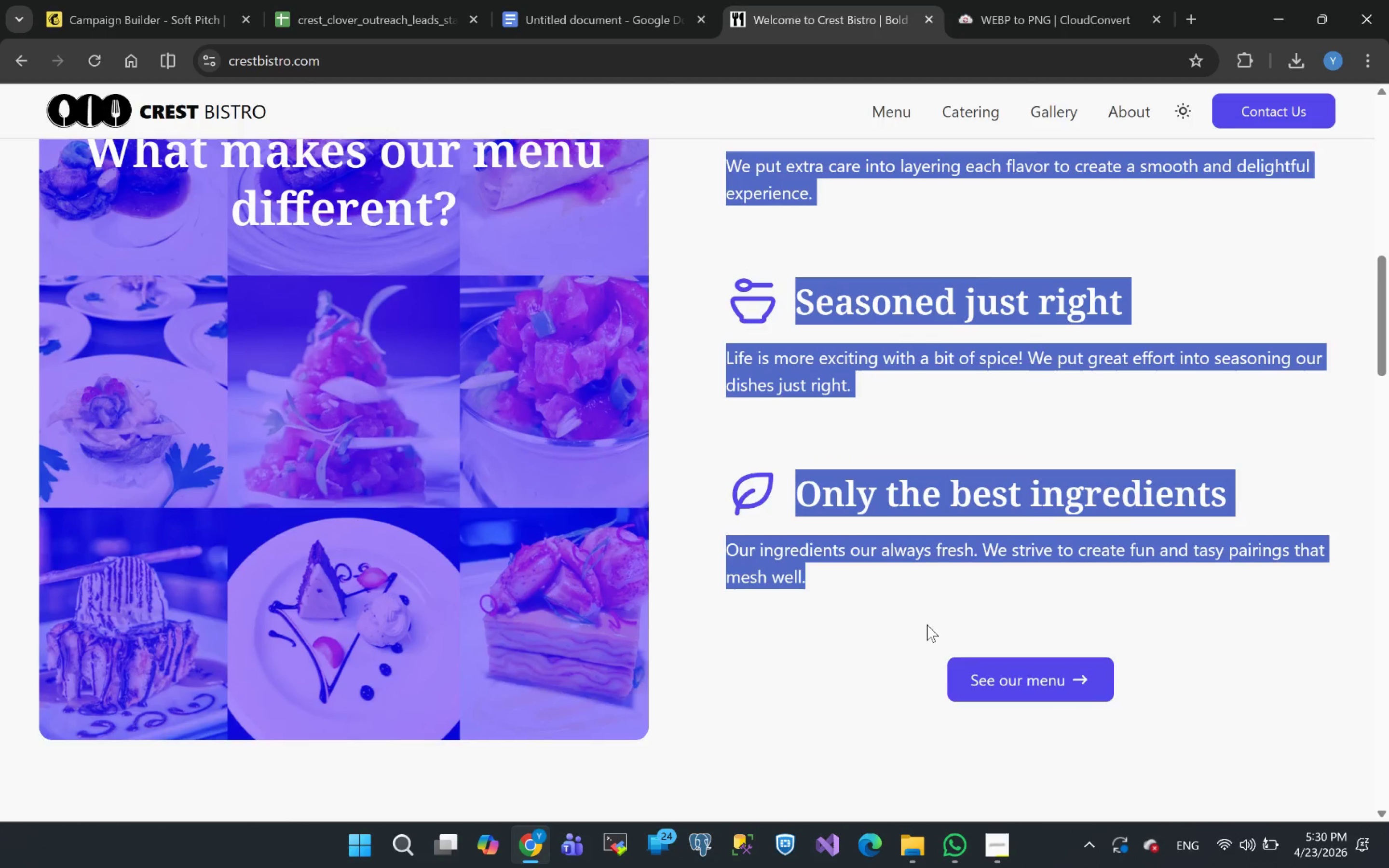 
key(Control+C)
 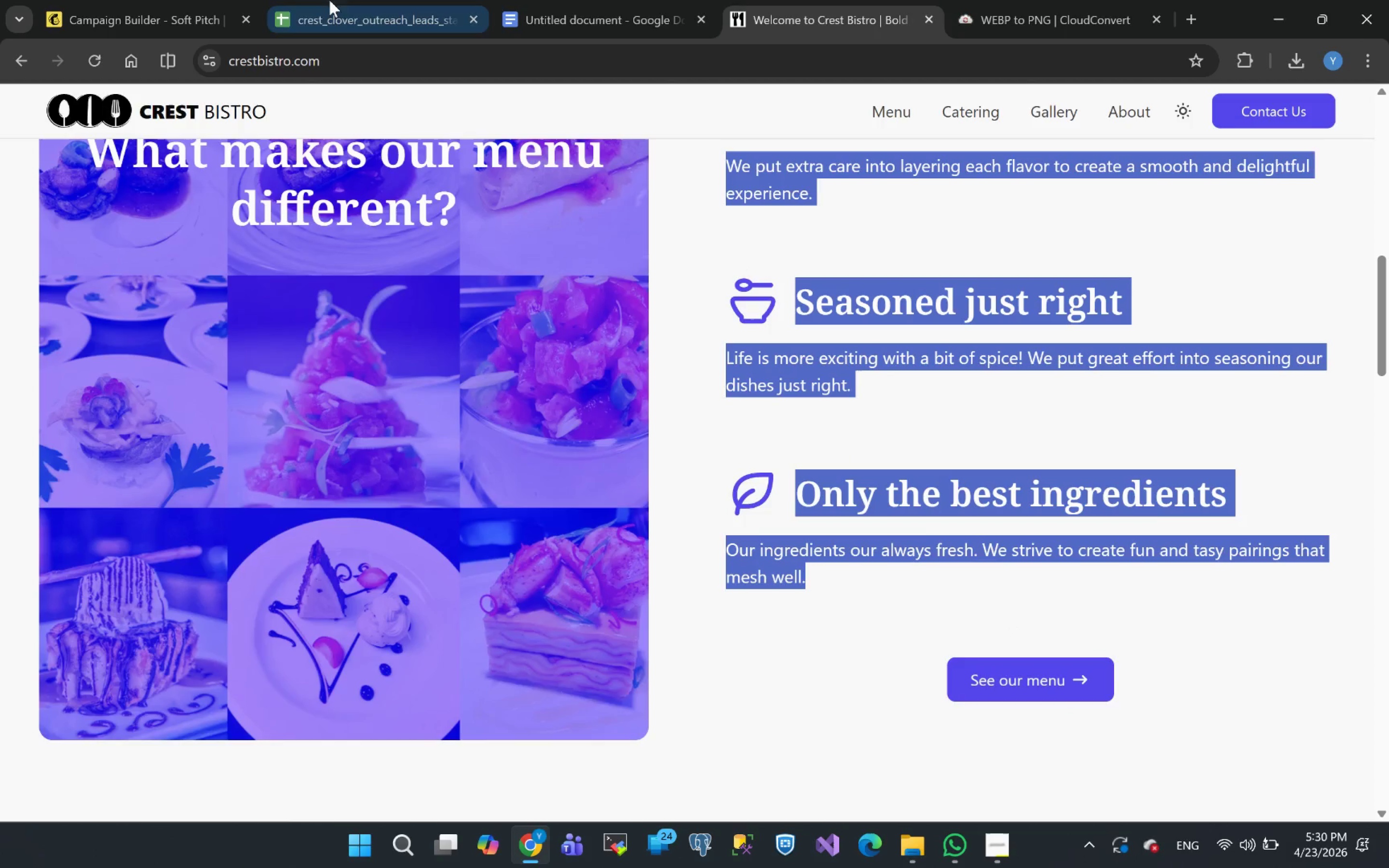 
left_click([551, 28])
 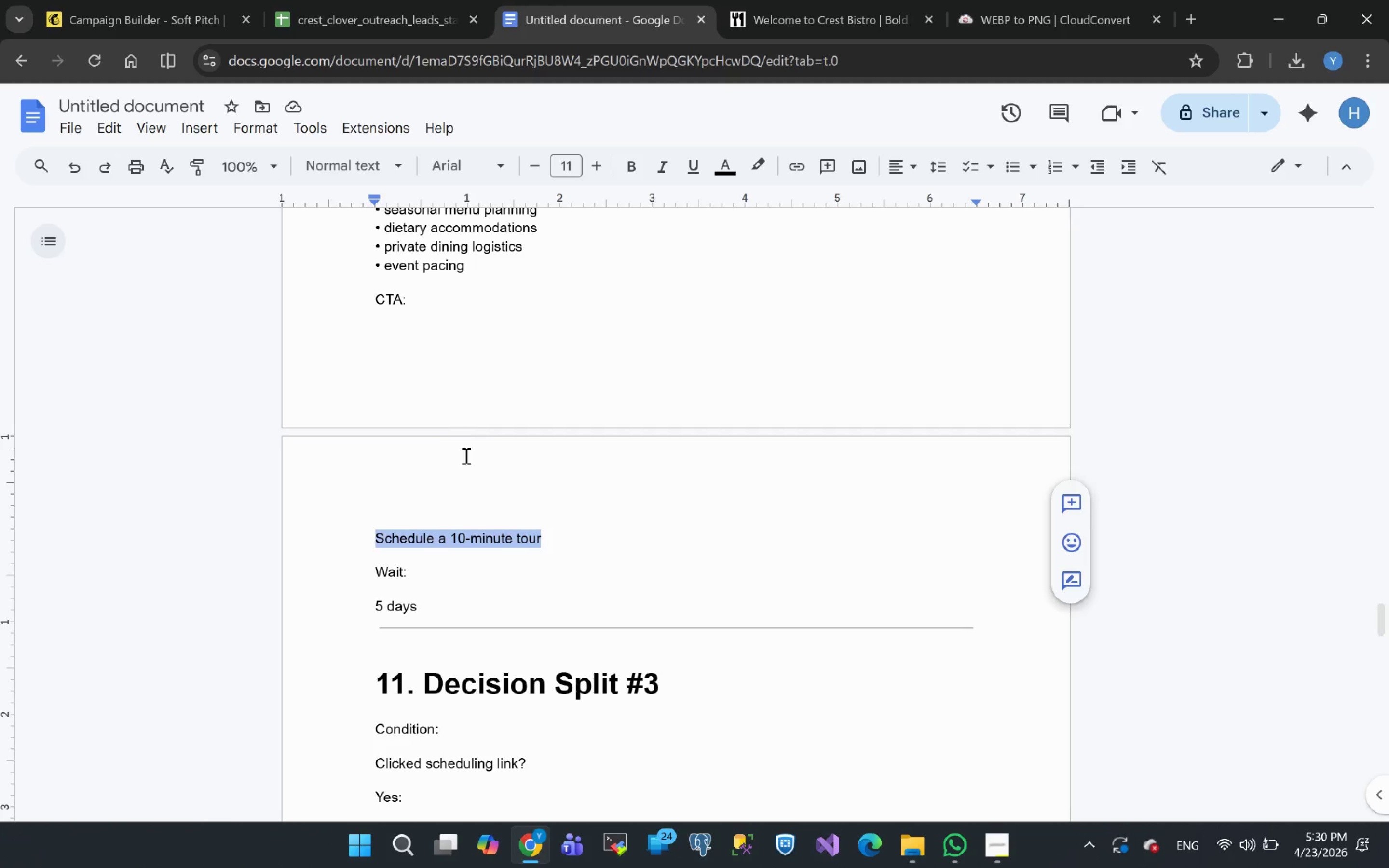 
left_click([561, 531])
 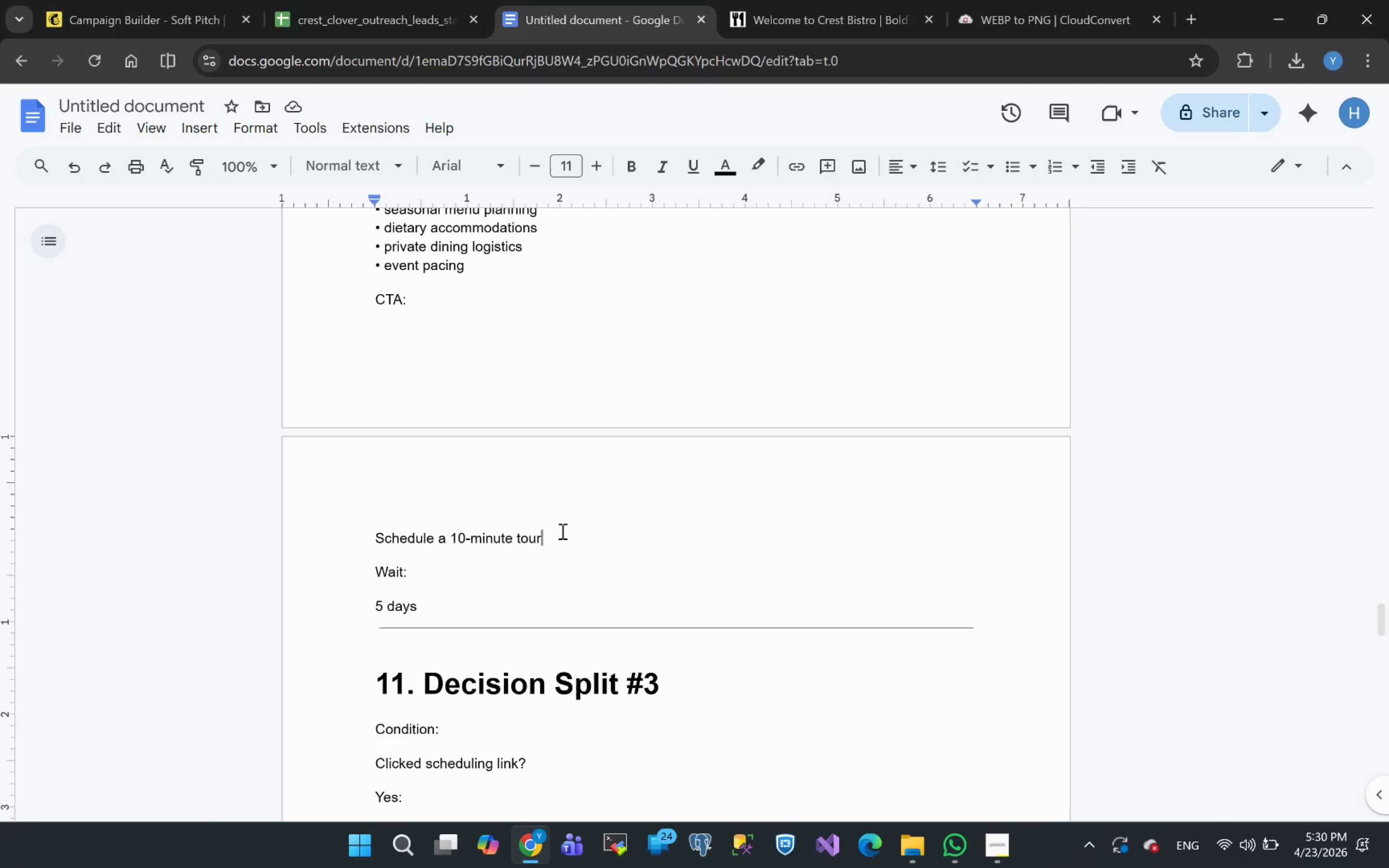 
key(Enter)
 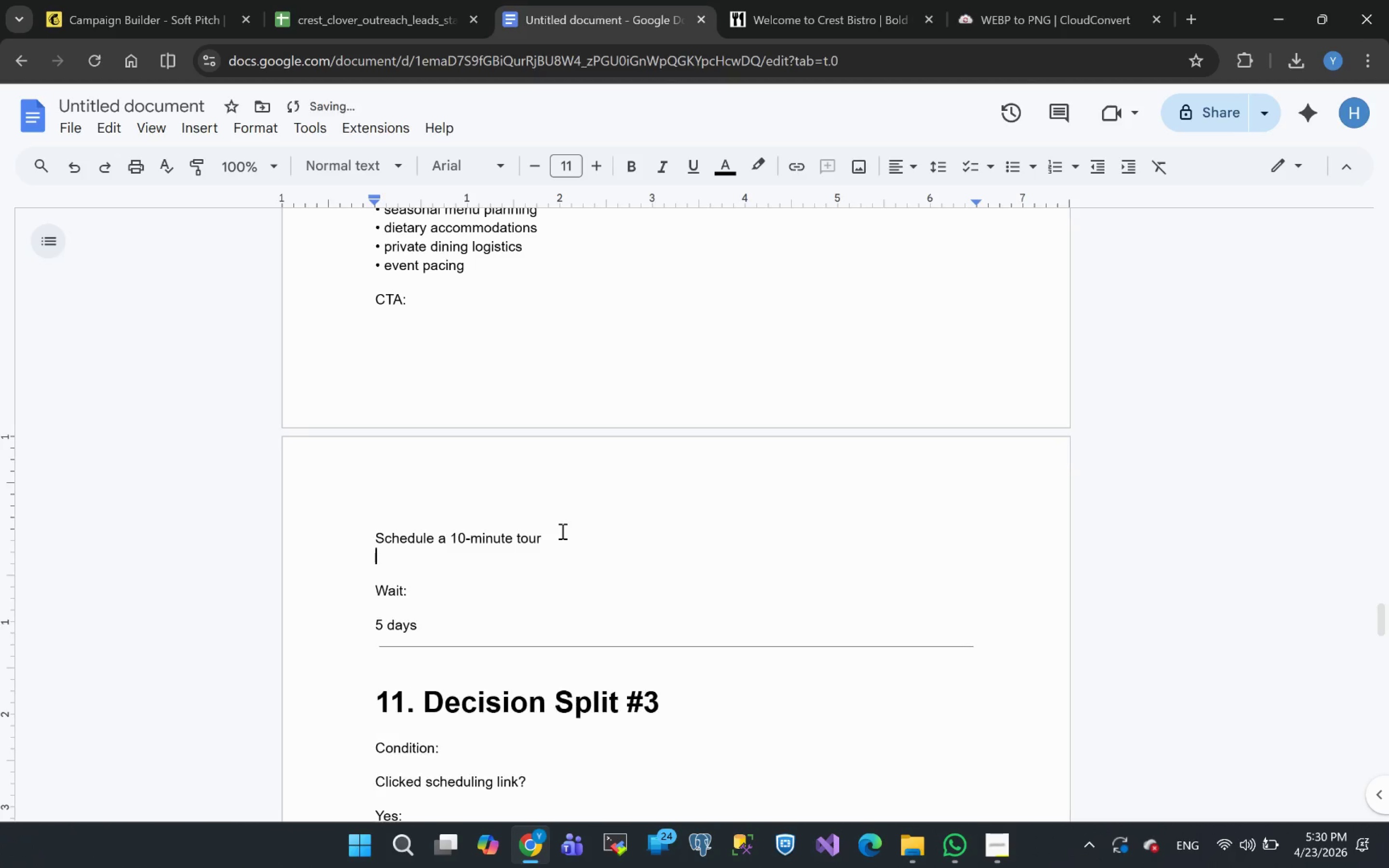 
key(Enter)
 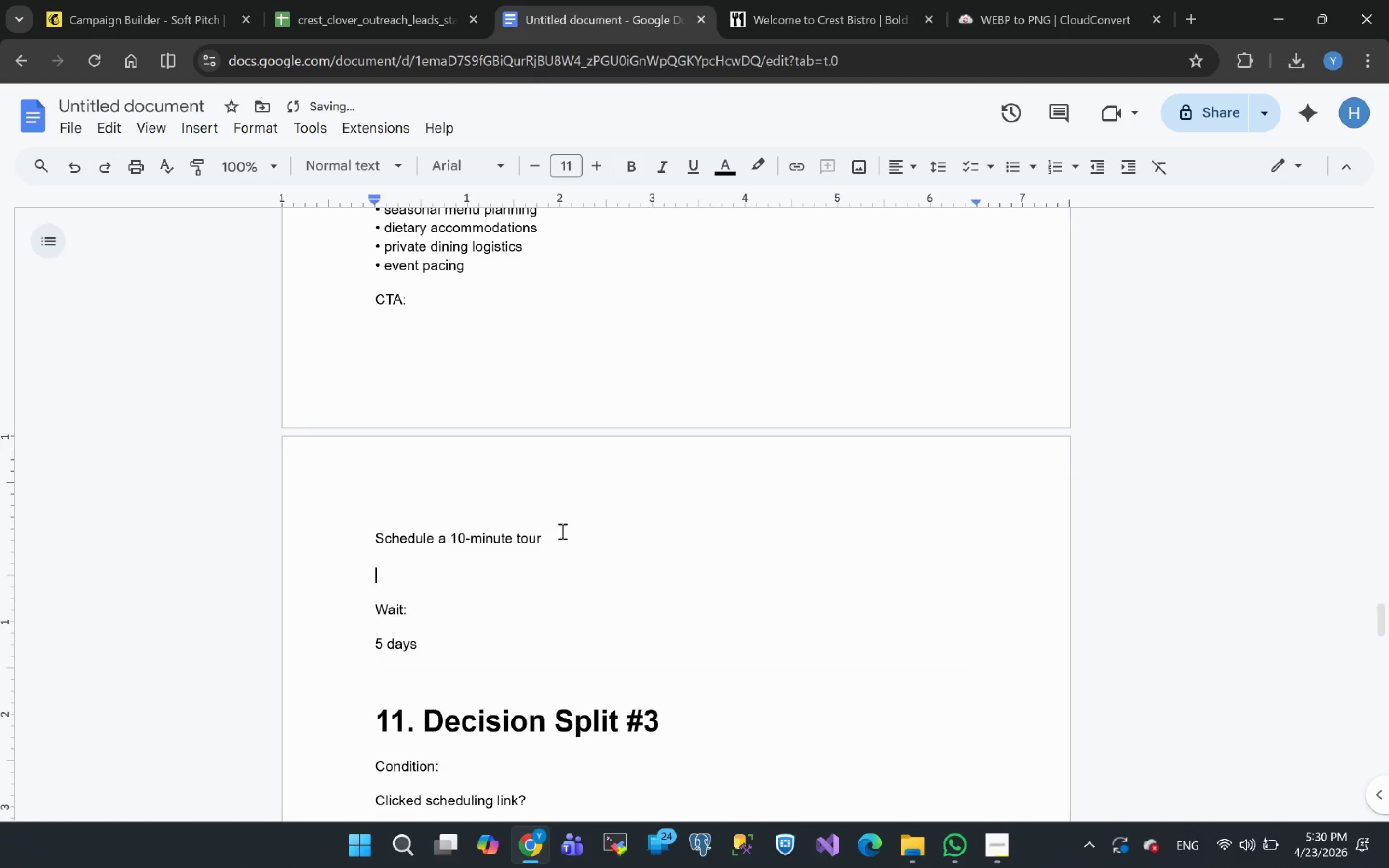 
key(Control+ControlLeft)
 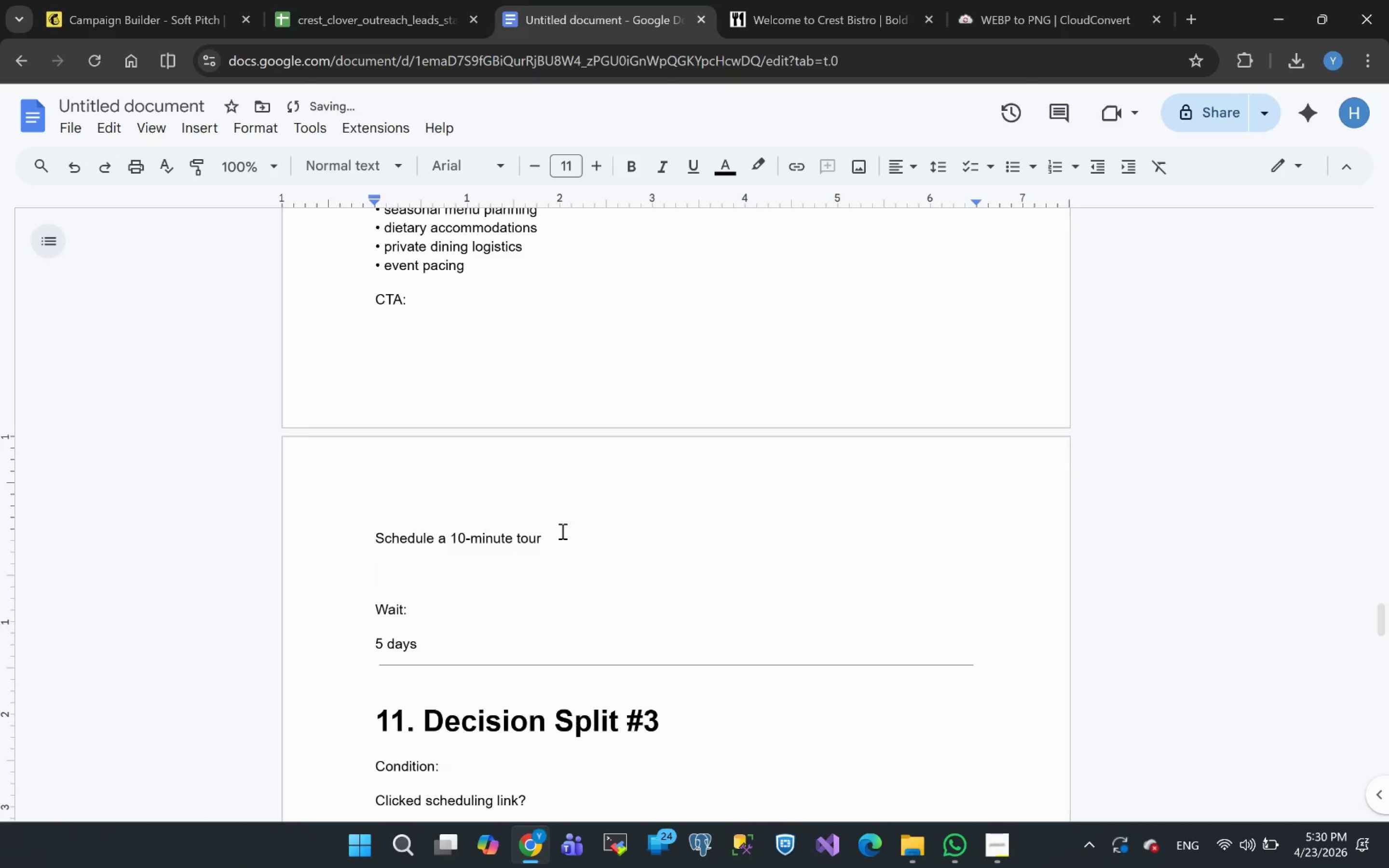 
key(Control+V)
 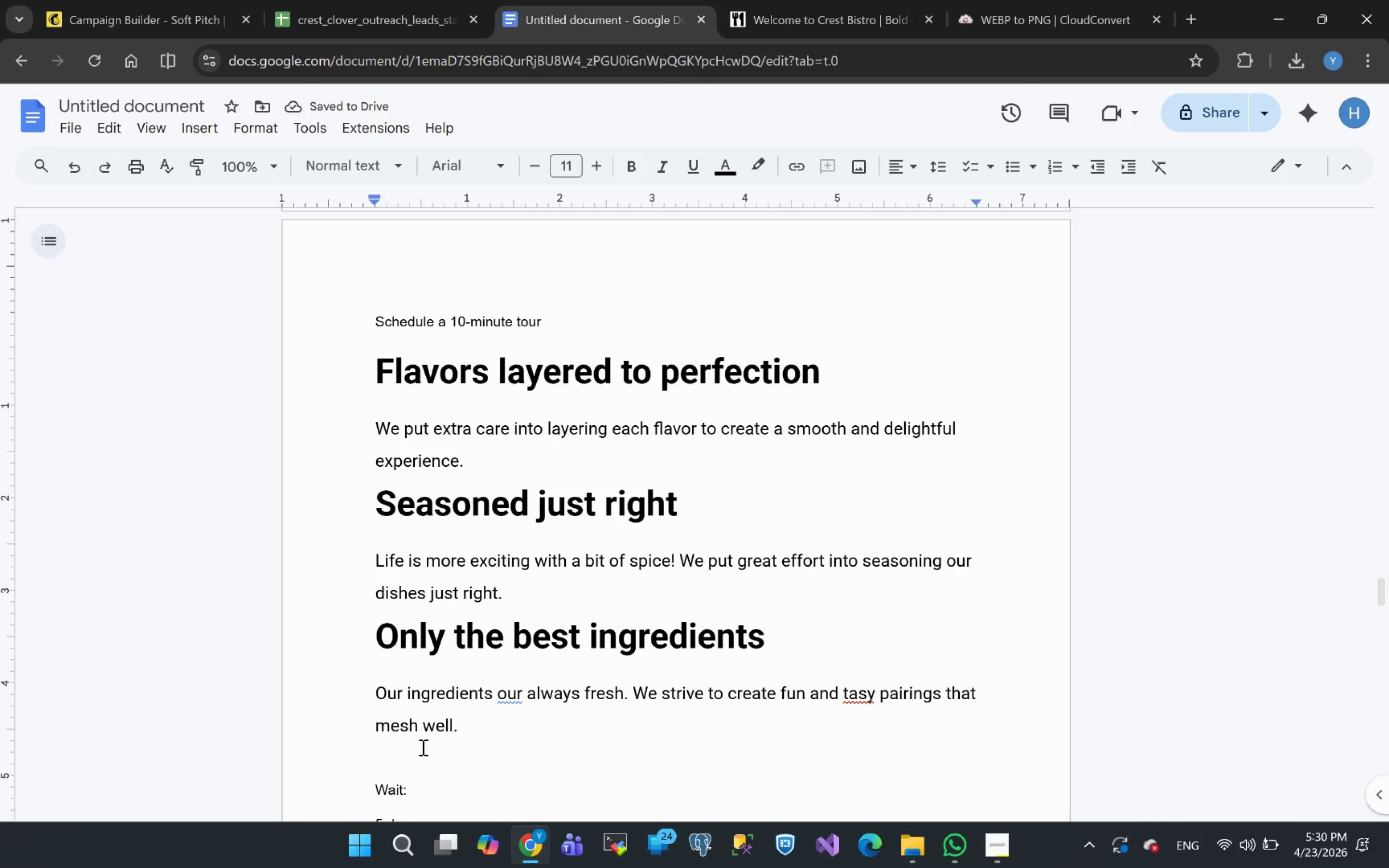 
key(Control+Z)
 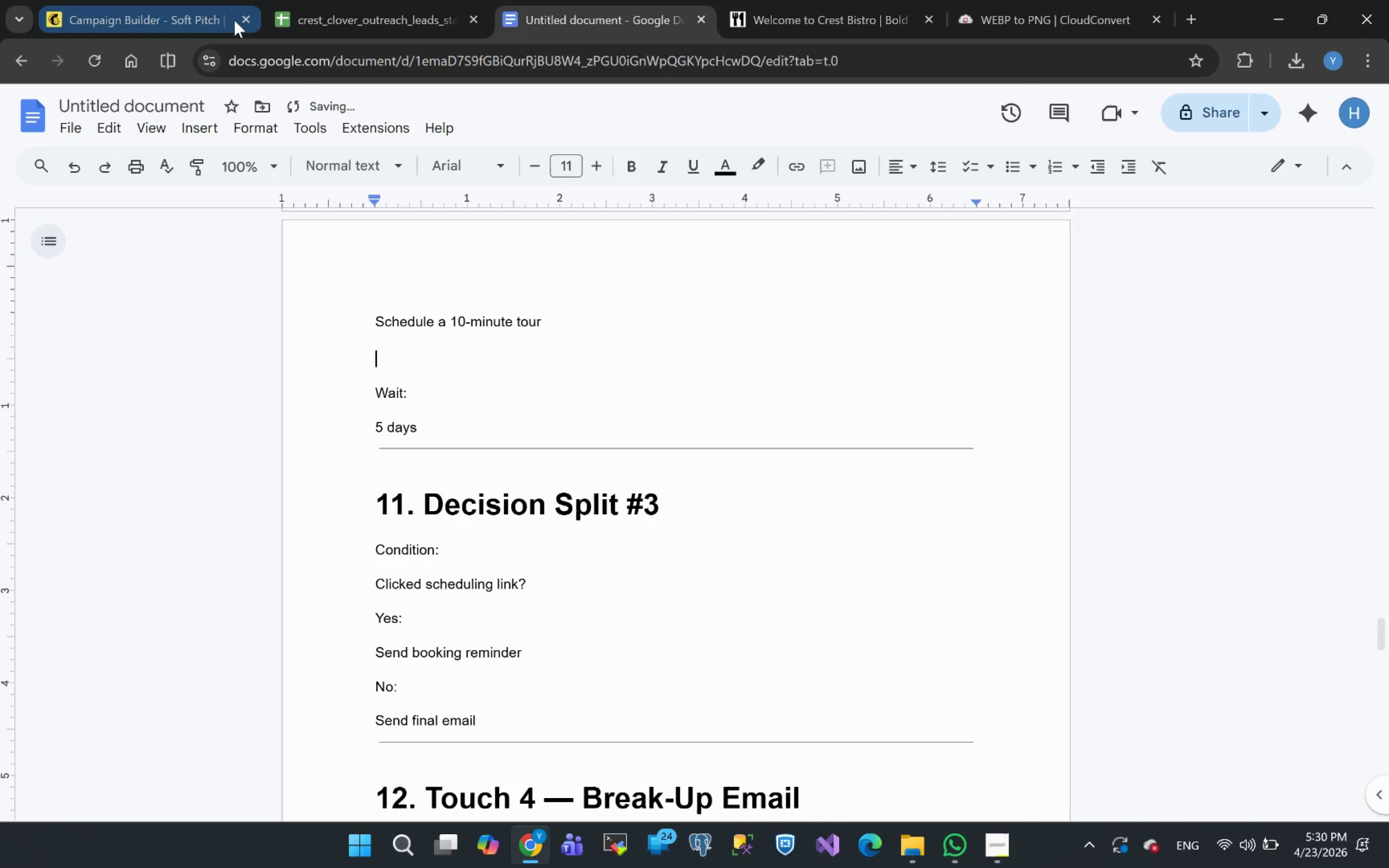 
left_click([149, 13])
 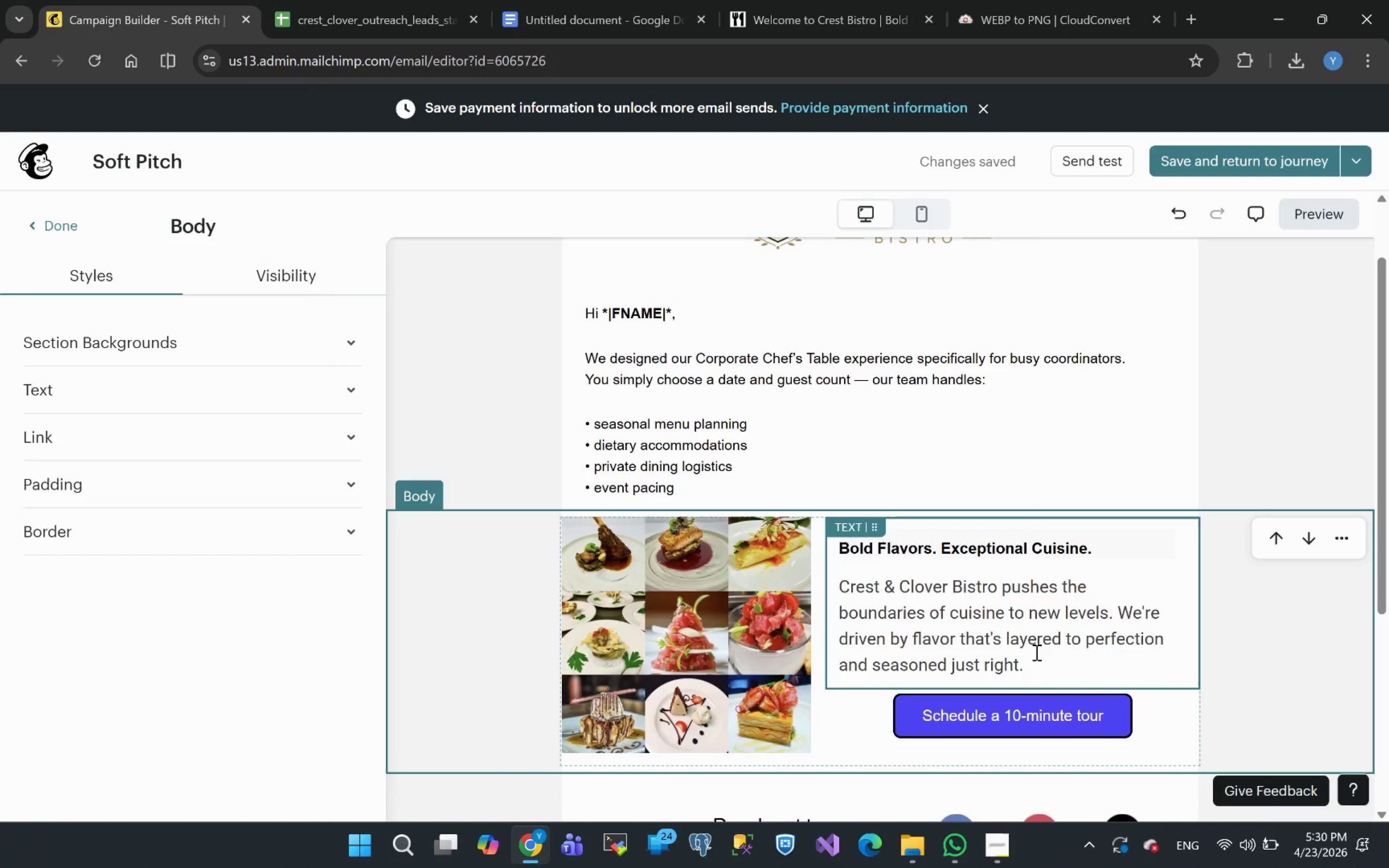 
left_click([1025, 665])
 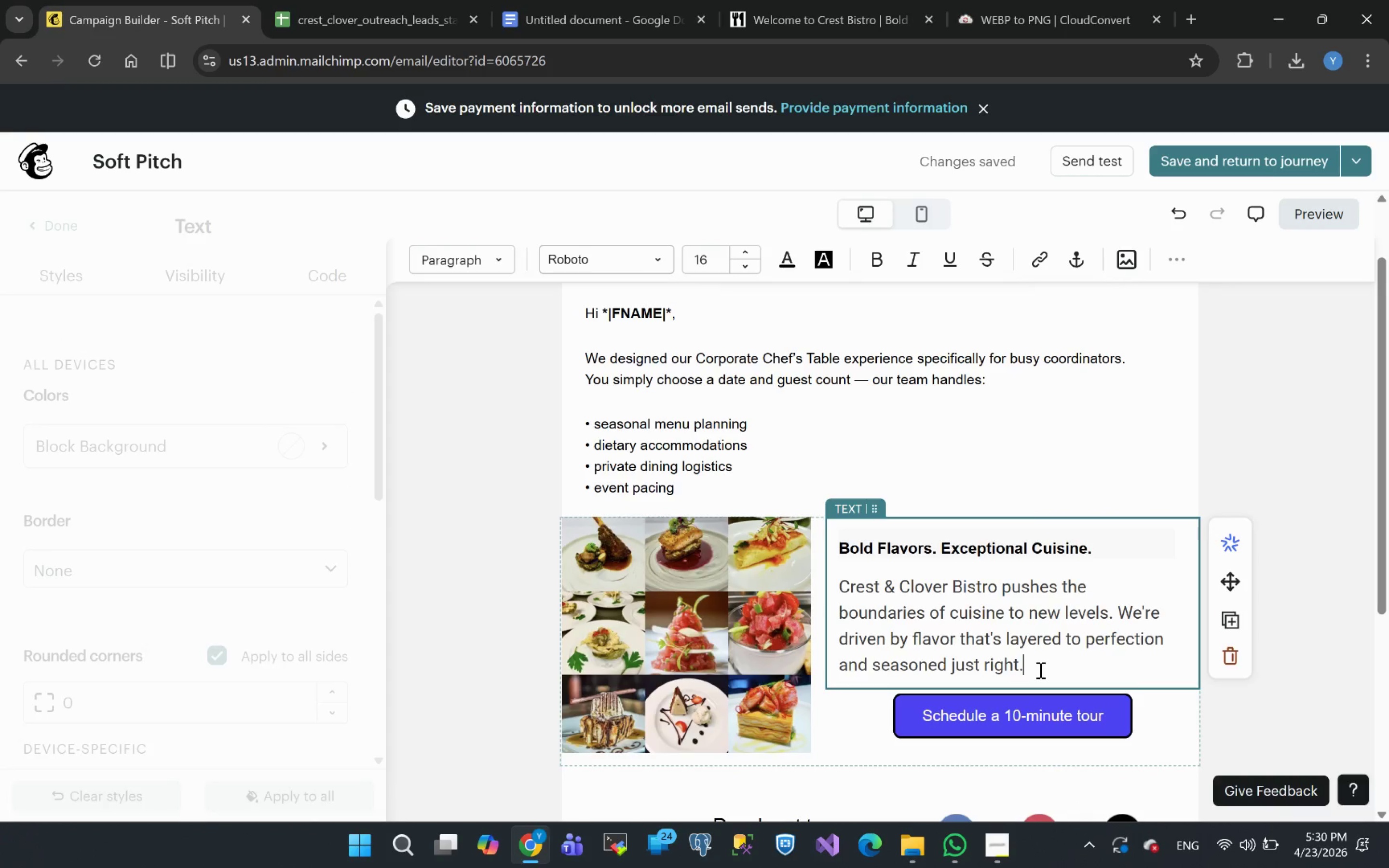 
left_click_drag(start_coordinate=[1038, 670], to_coordinate=[839, 554])
 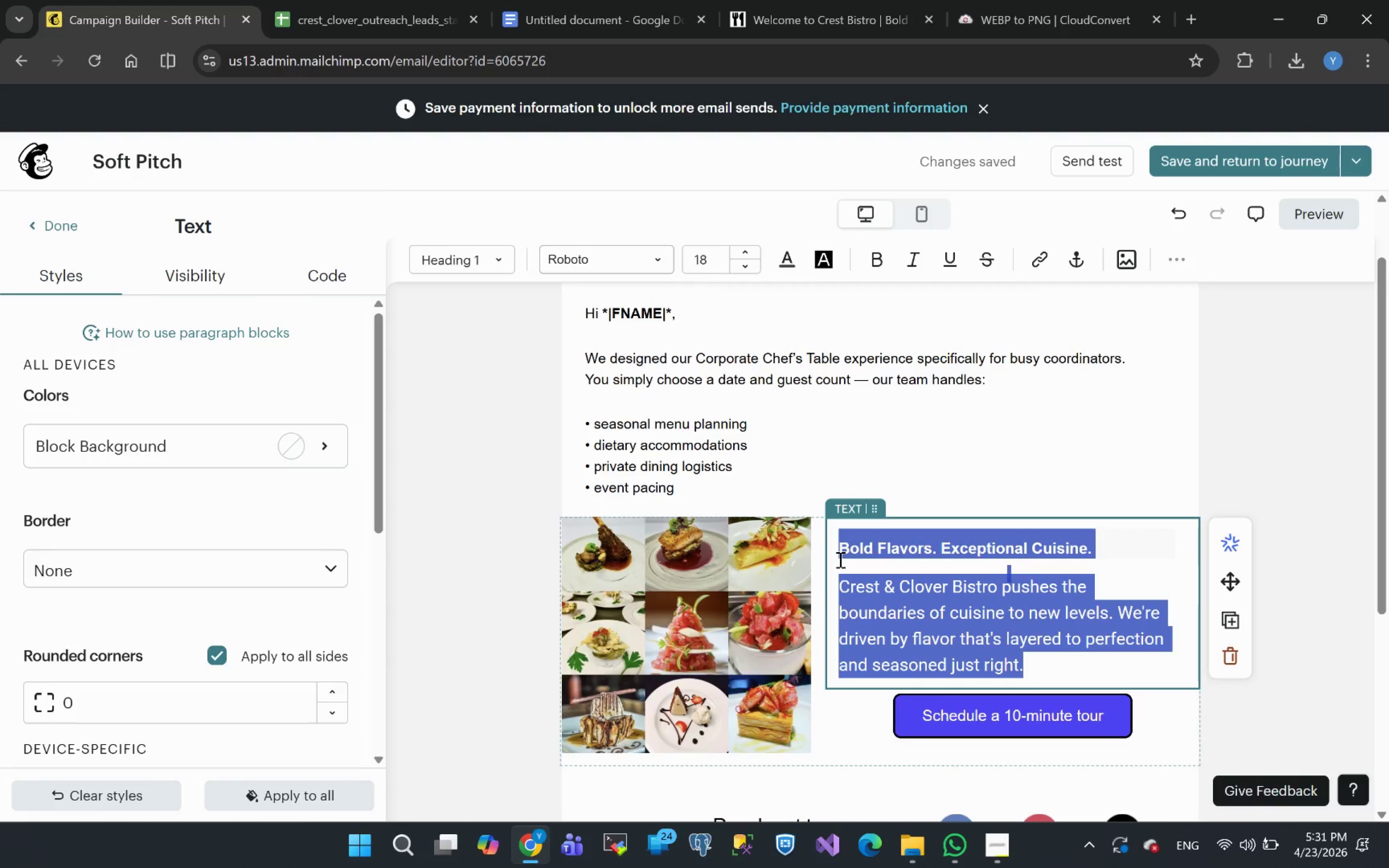 
left_click([839, 559])
 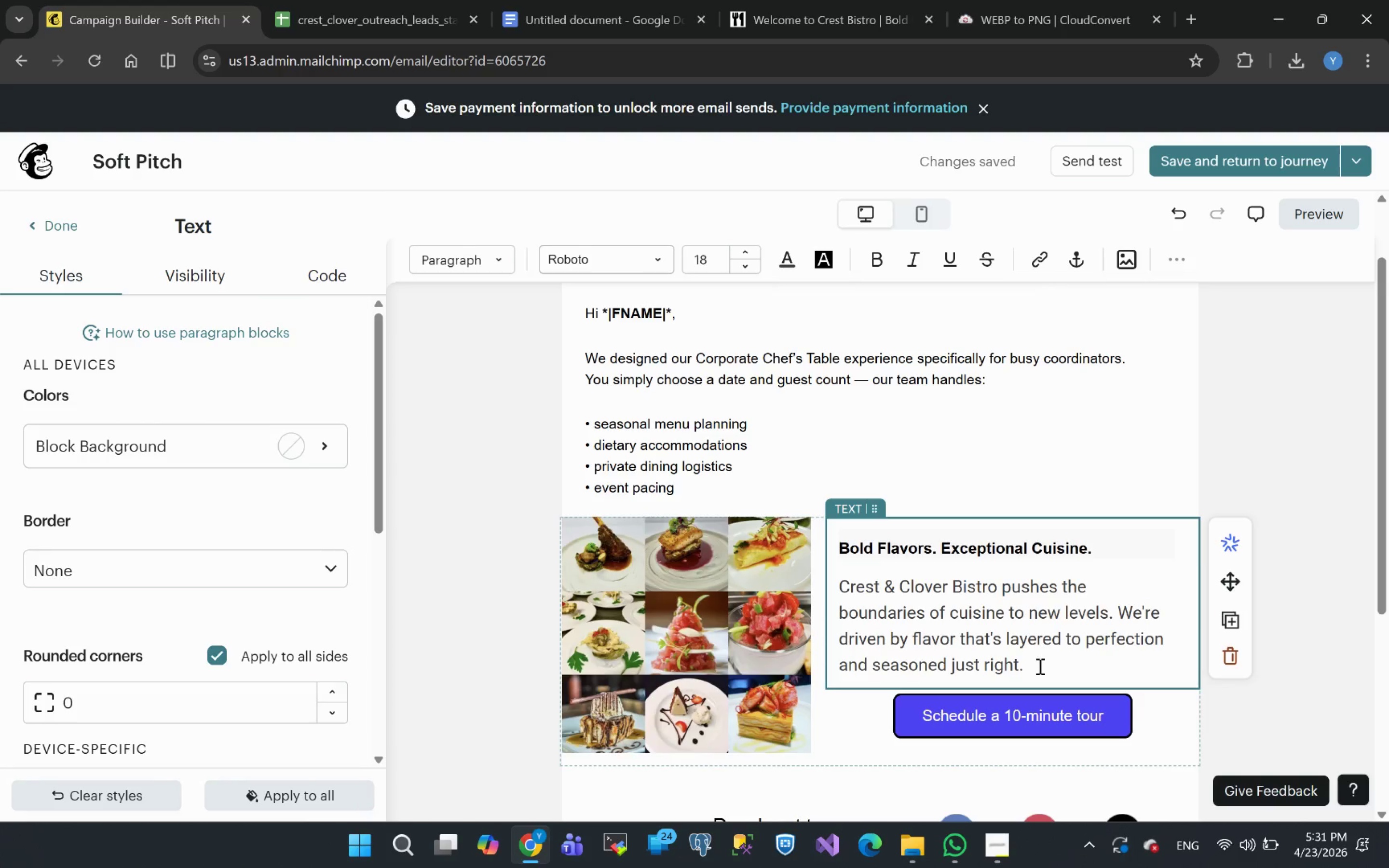 
left_click_drag(start_coordinate=[1039, 665], to_coordinate=[822, 541])
 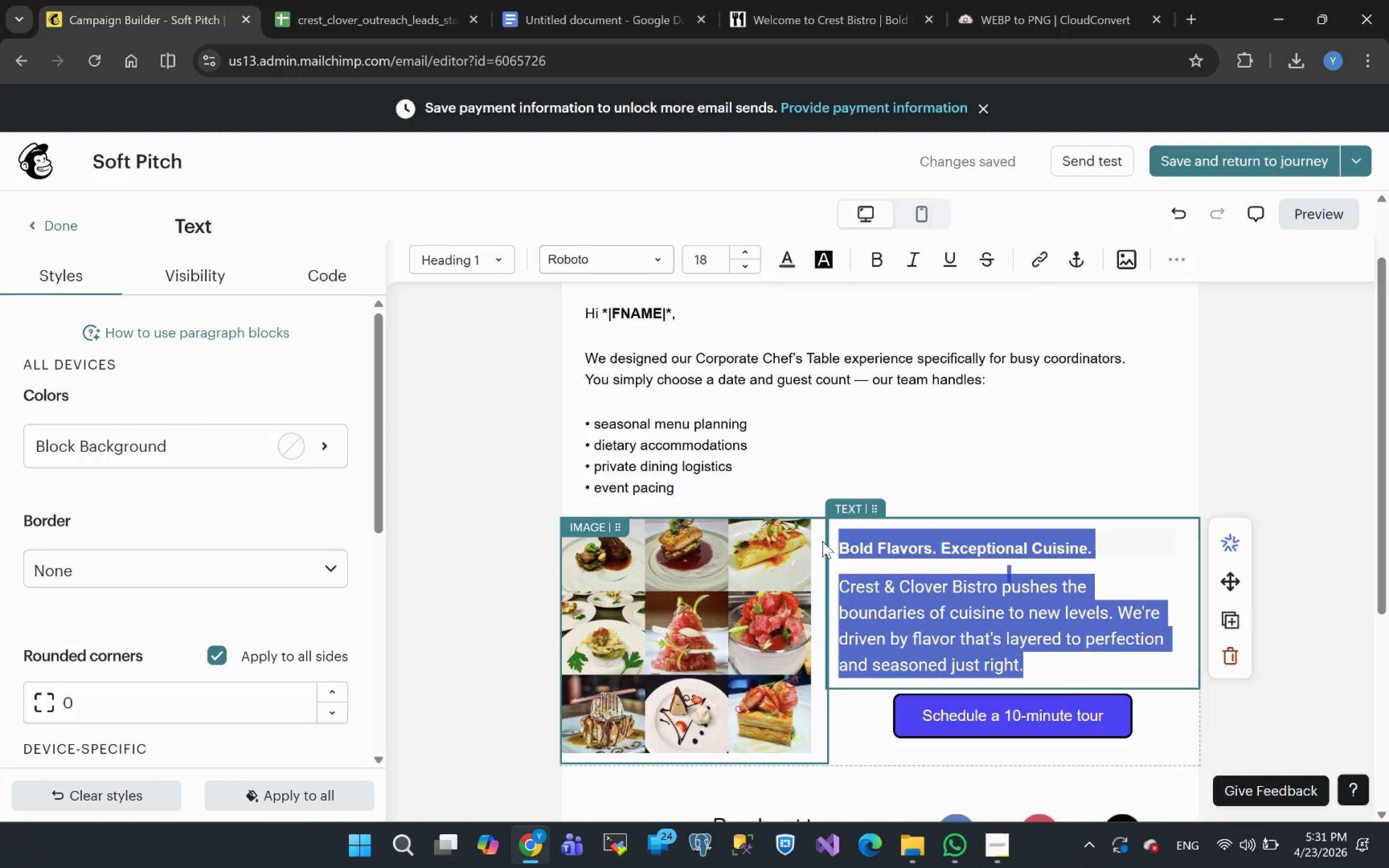 
key(Control+V)
 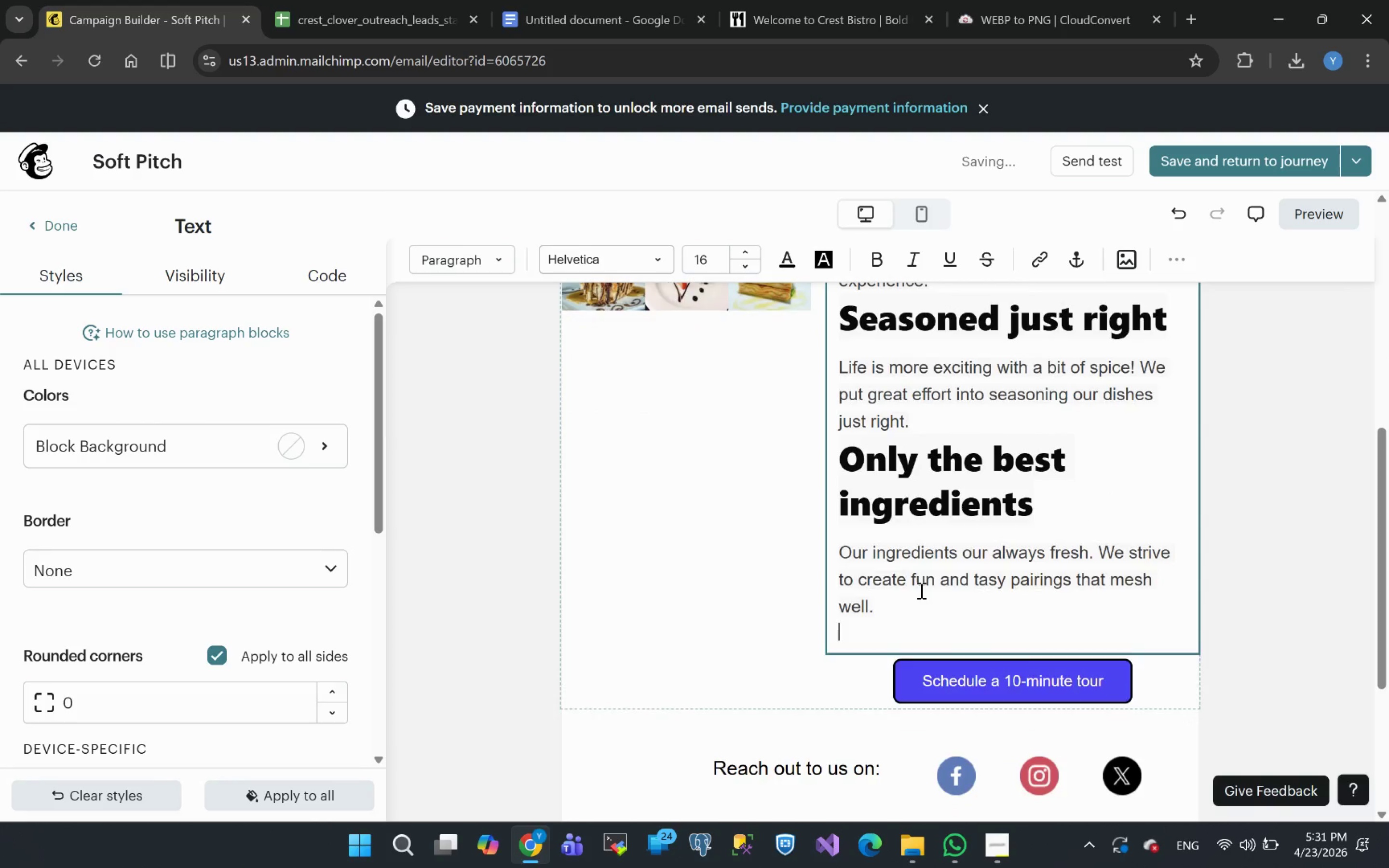 
key(Backspace)
 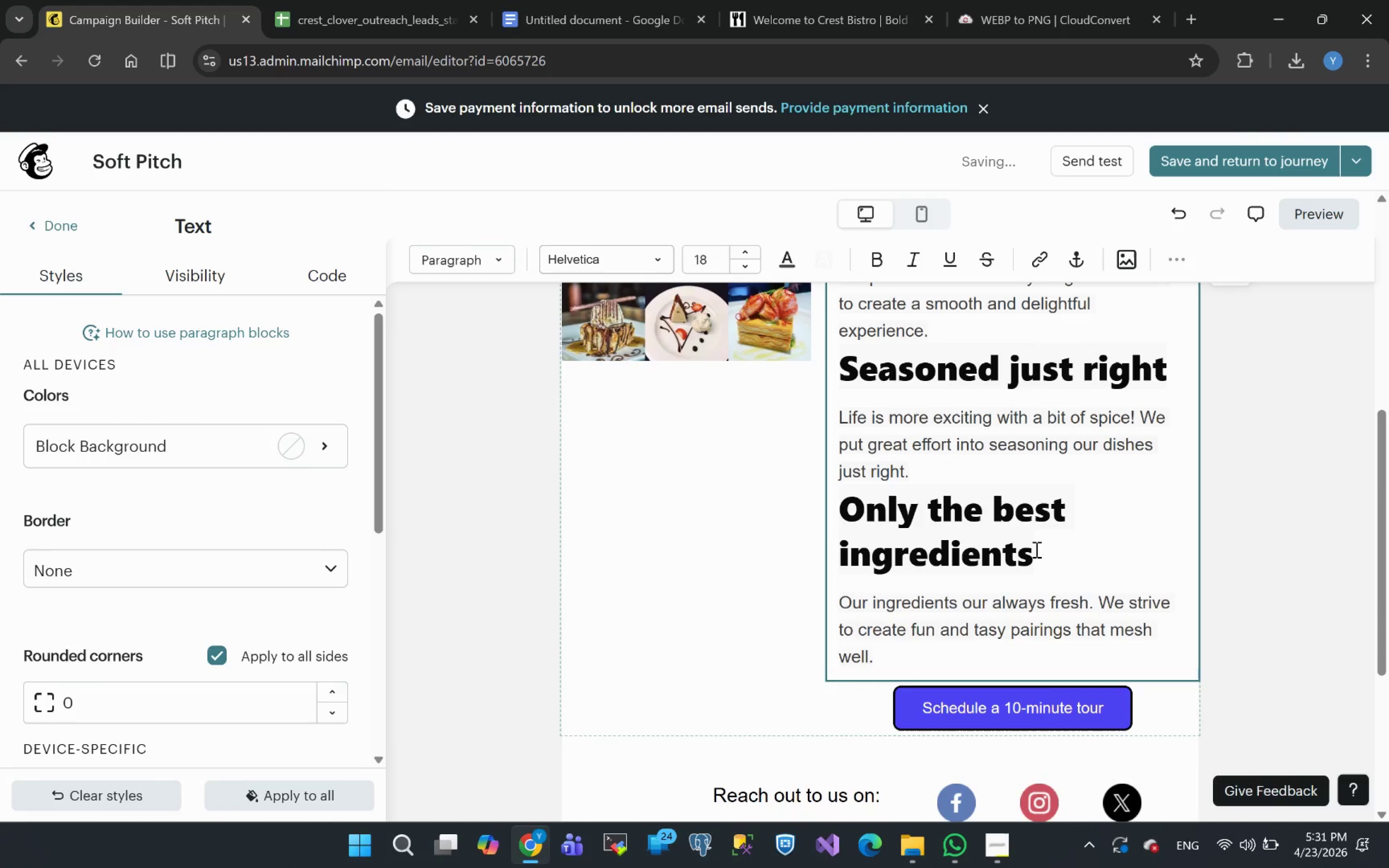 
left_click_drag(start_coordinate=[1045, 557], to_coordinate=[836, 521])
 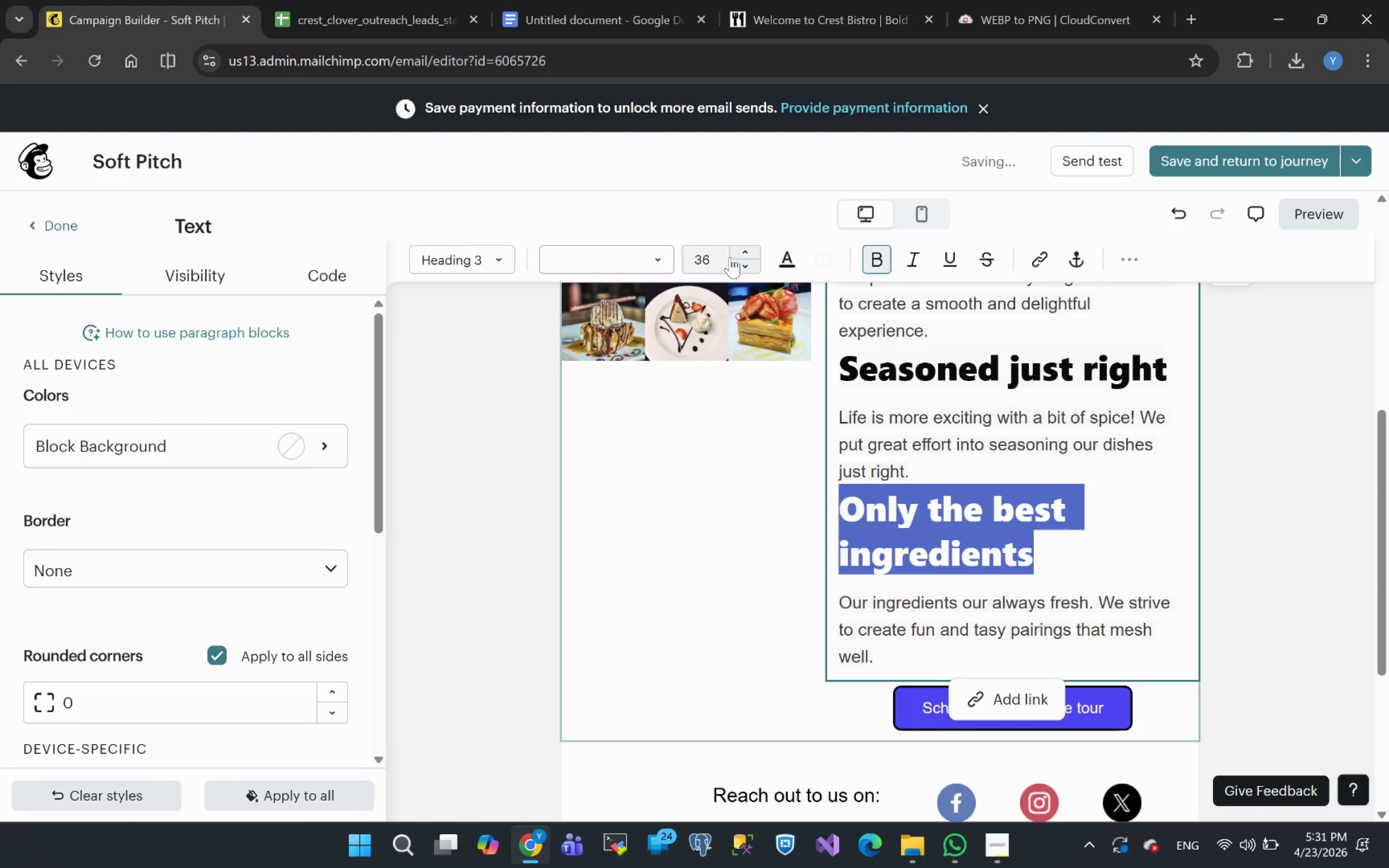 
left_click([722, 258])
 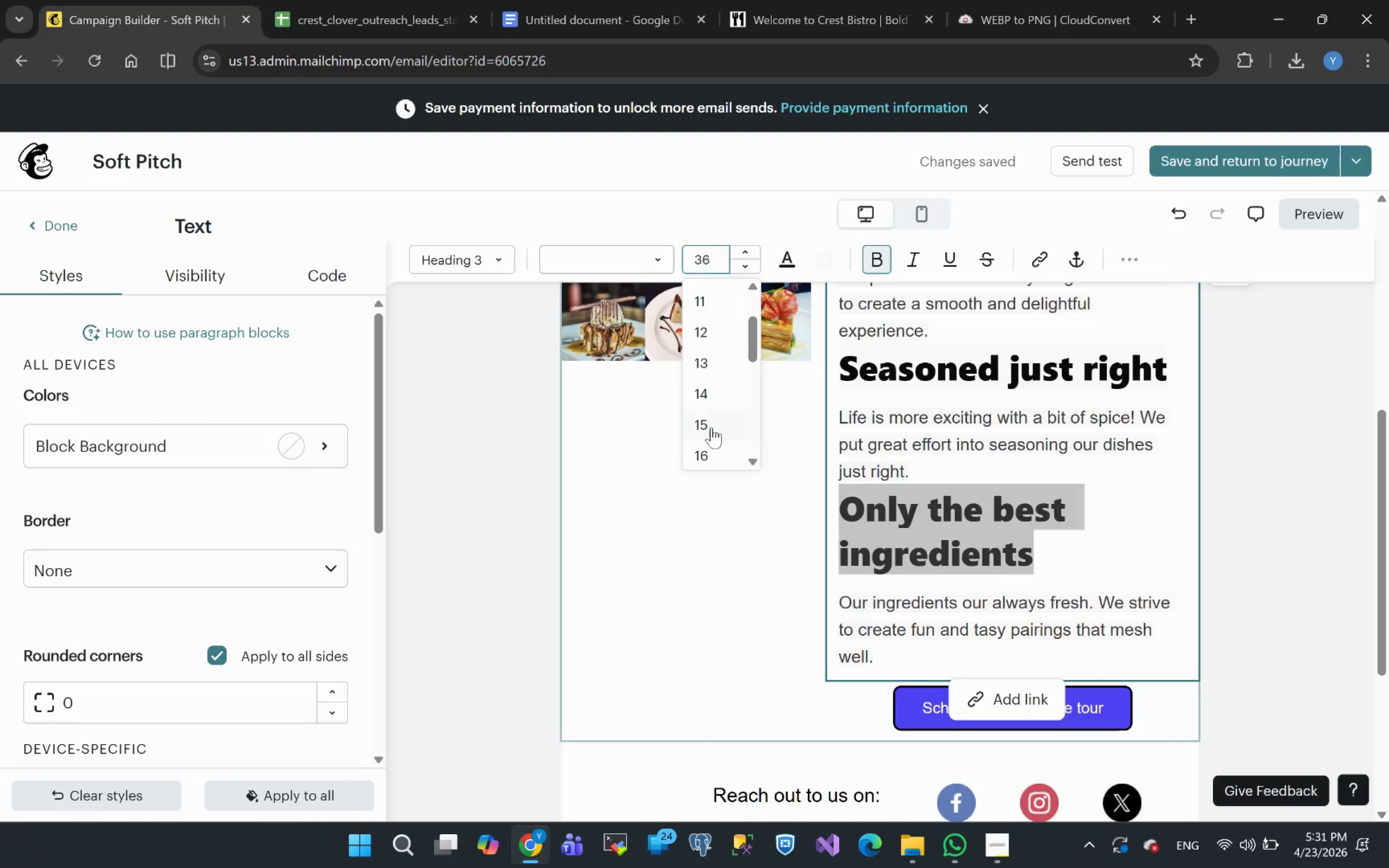 
wait(5.19)
 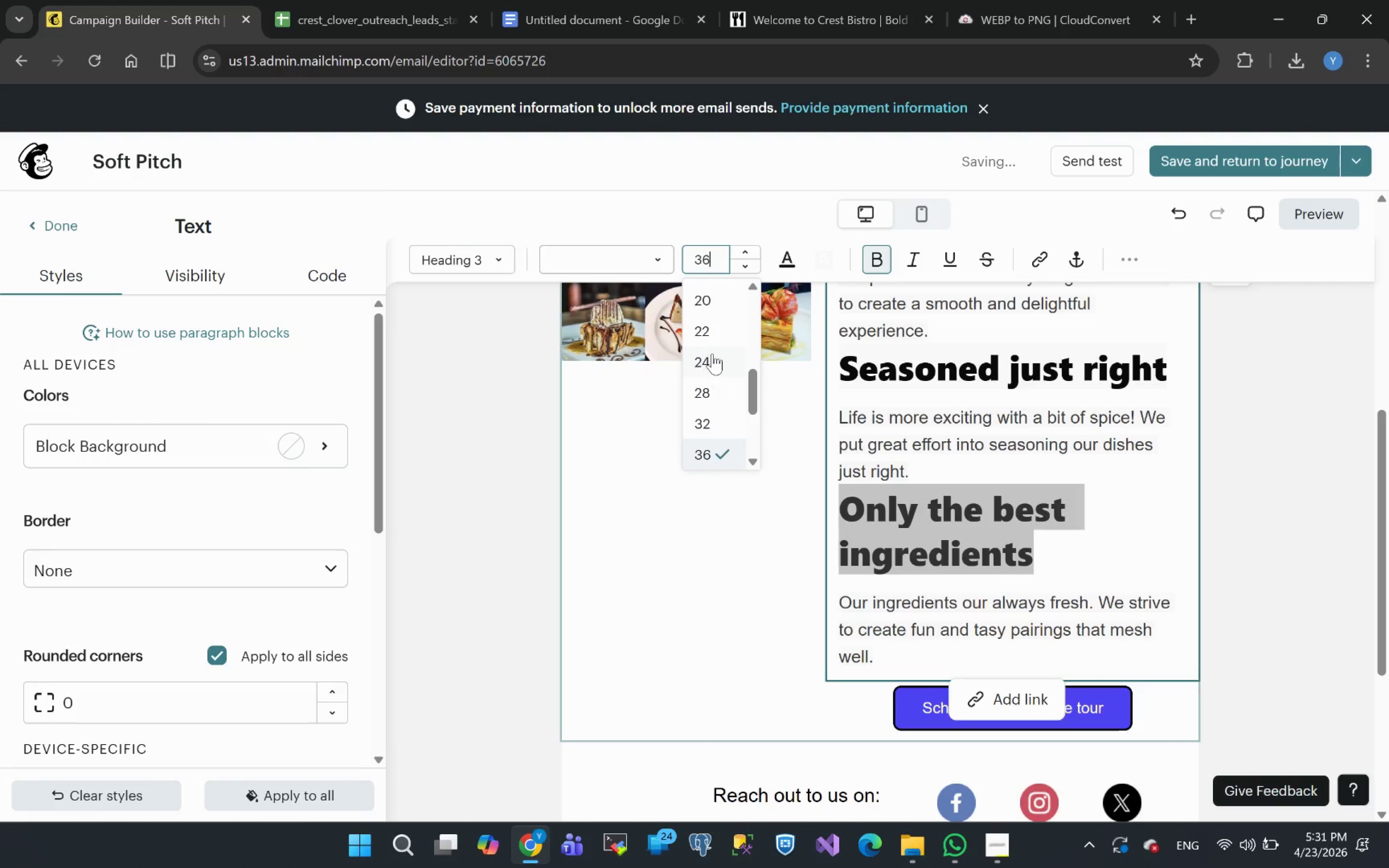 
left_click([711, 427])
 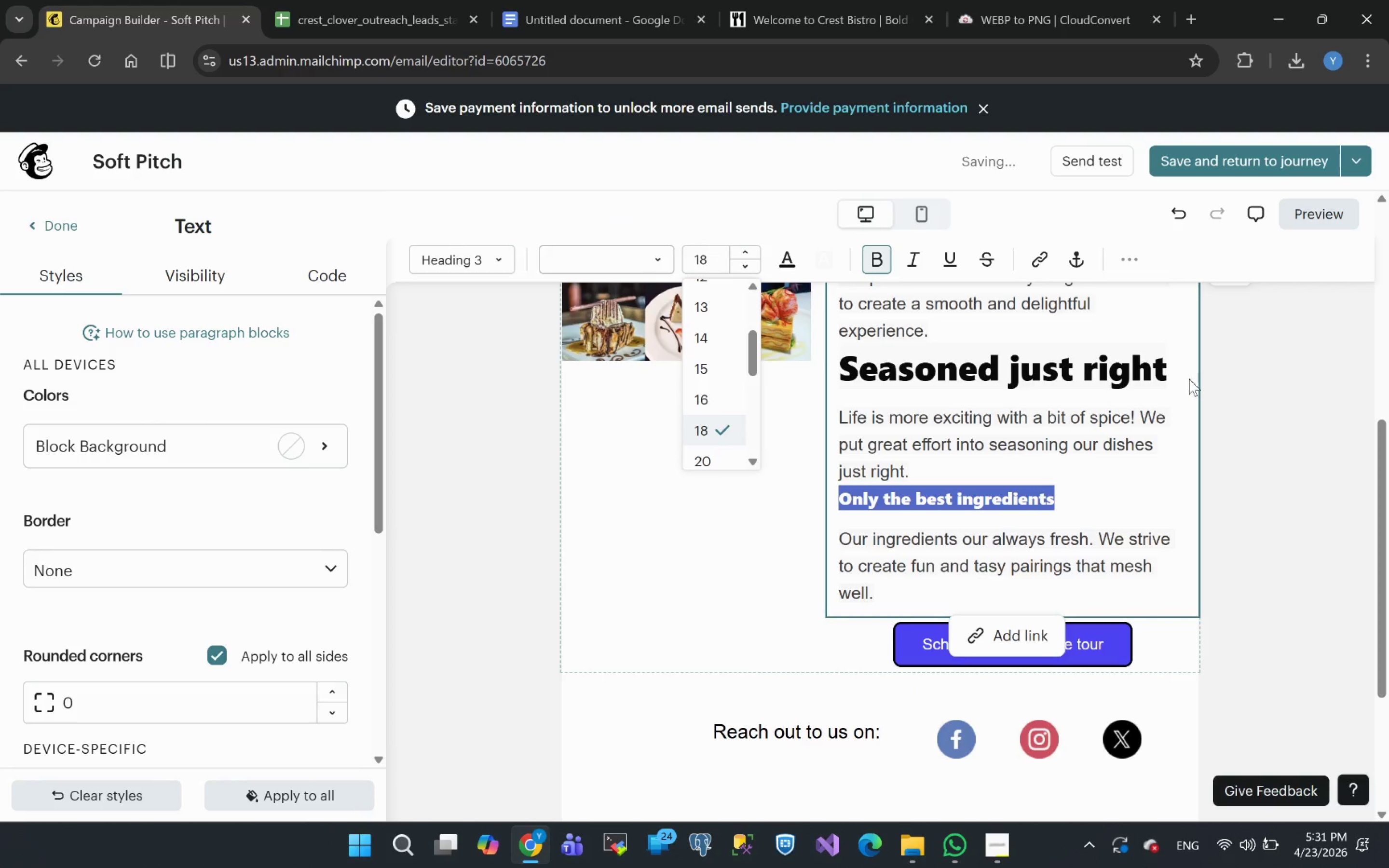 
left_click([1171, 368])
 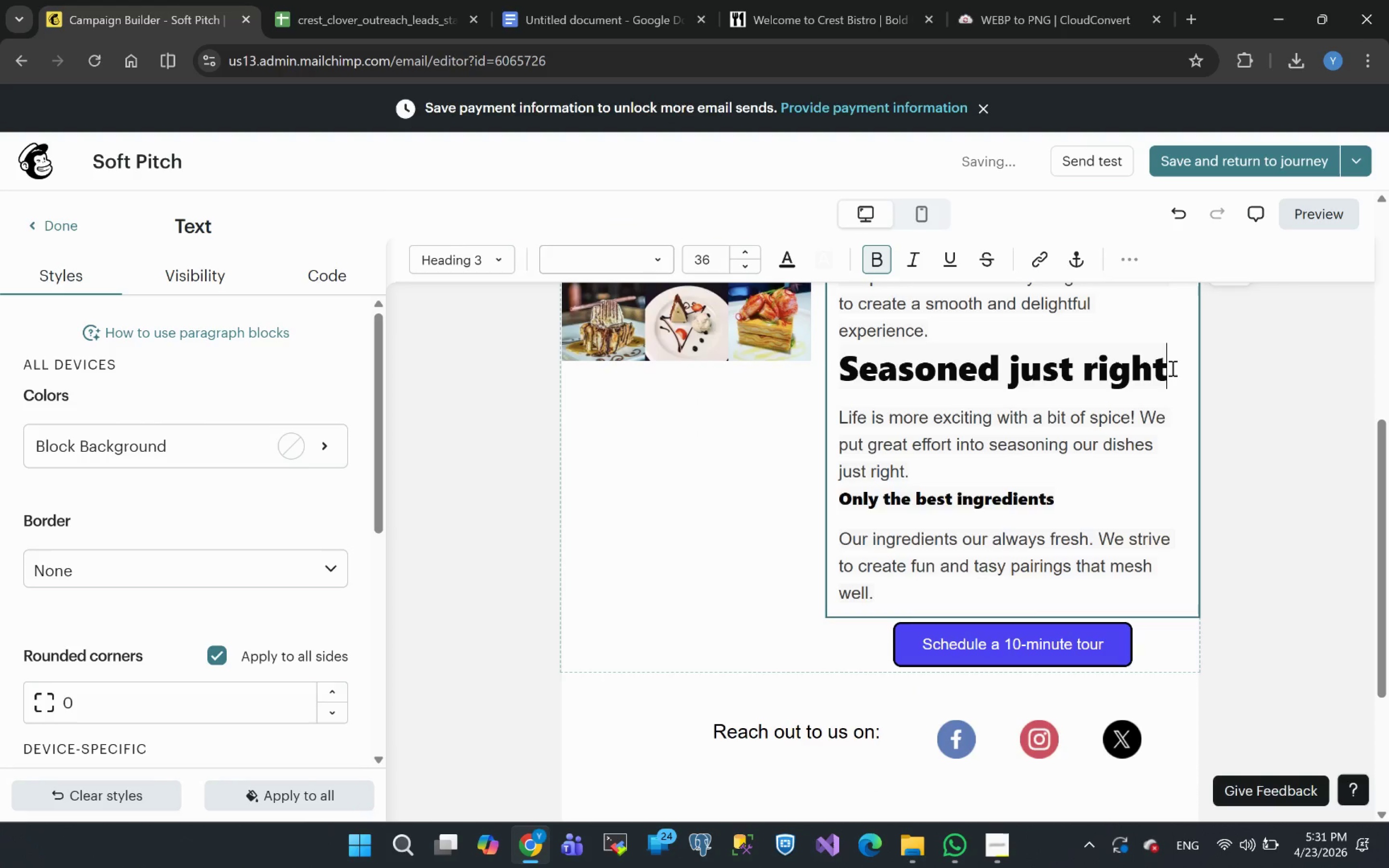 
left_click_drag(start_coordinate=[1171, 368], to_coordinate=[833, 381])
 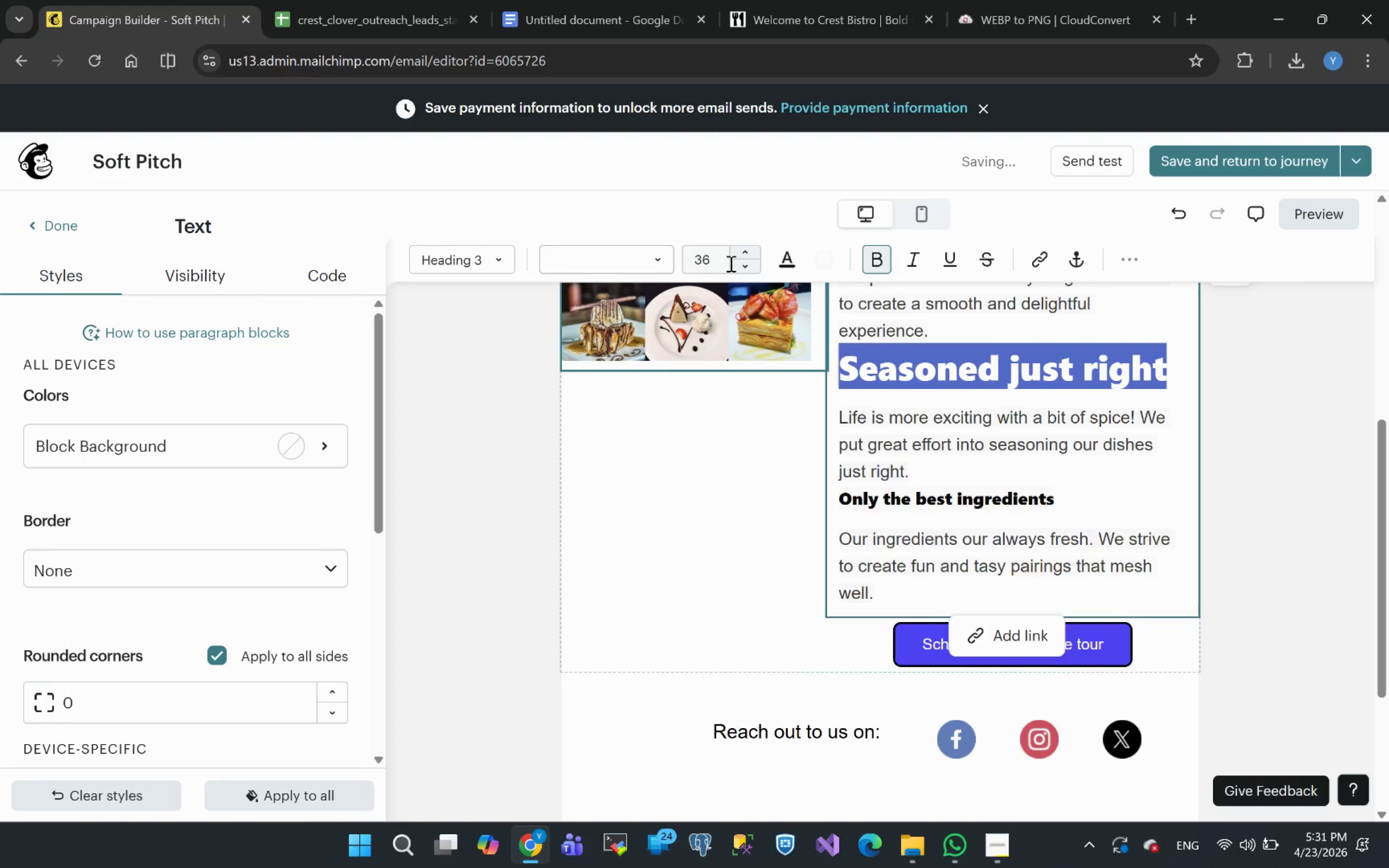 
left_click([725, 261])
 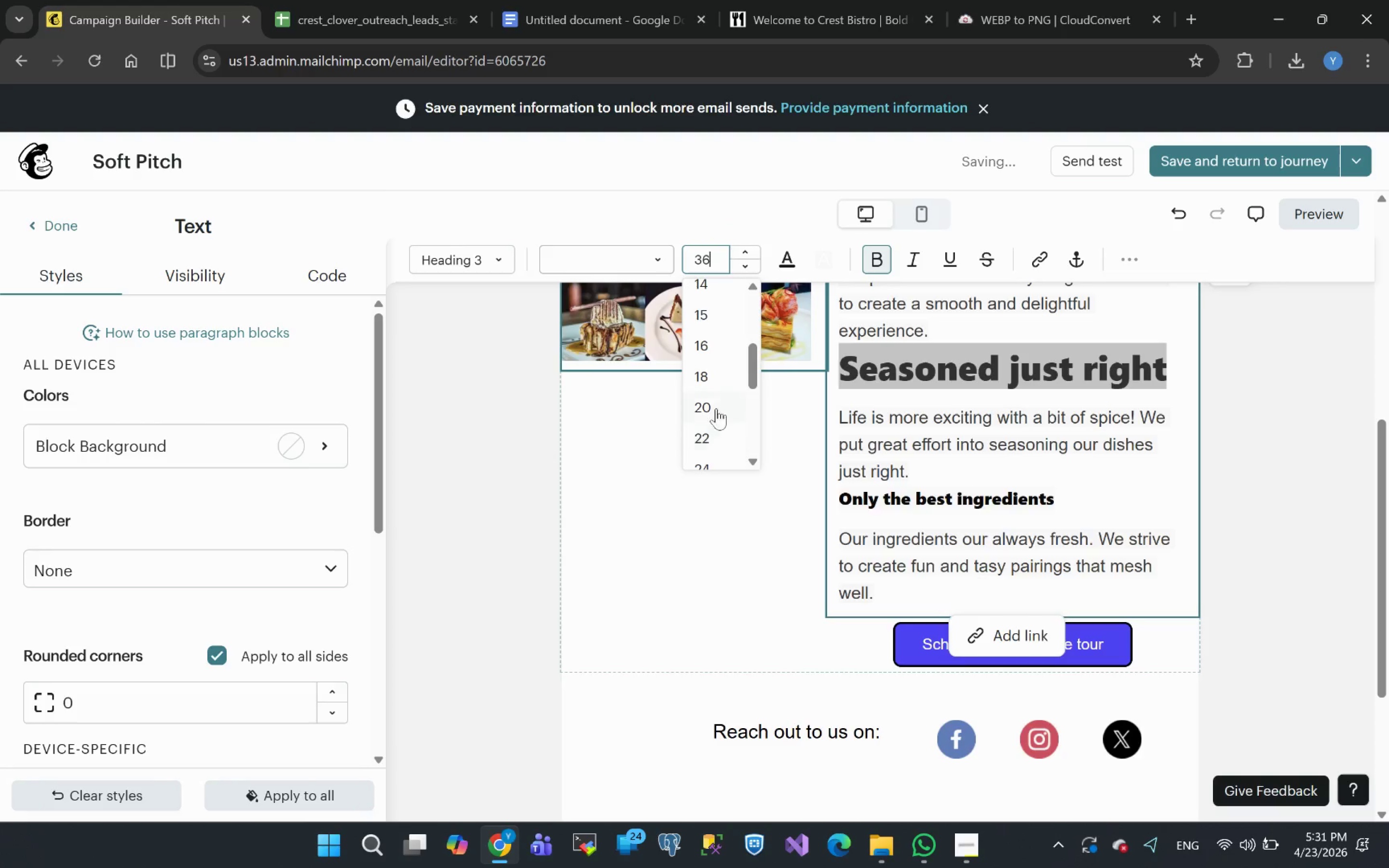 
left_click([709, 374])
 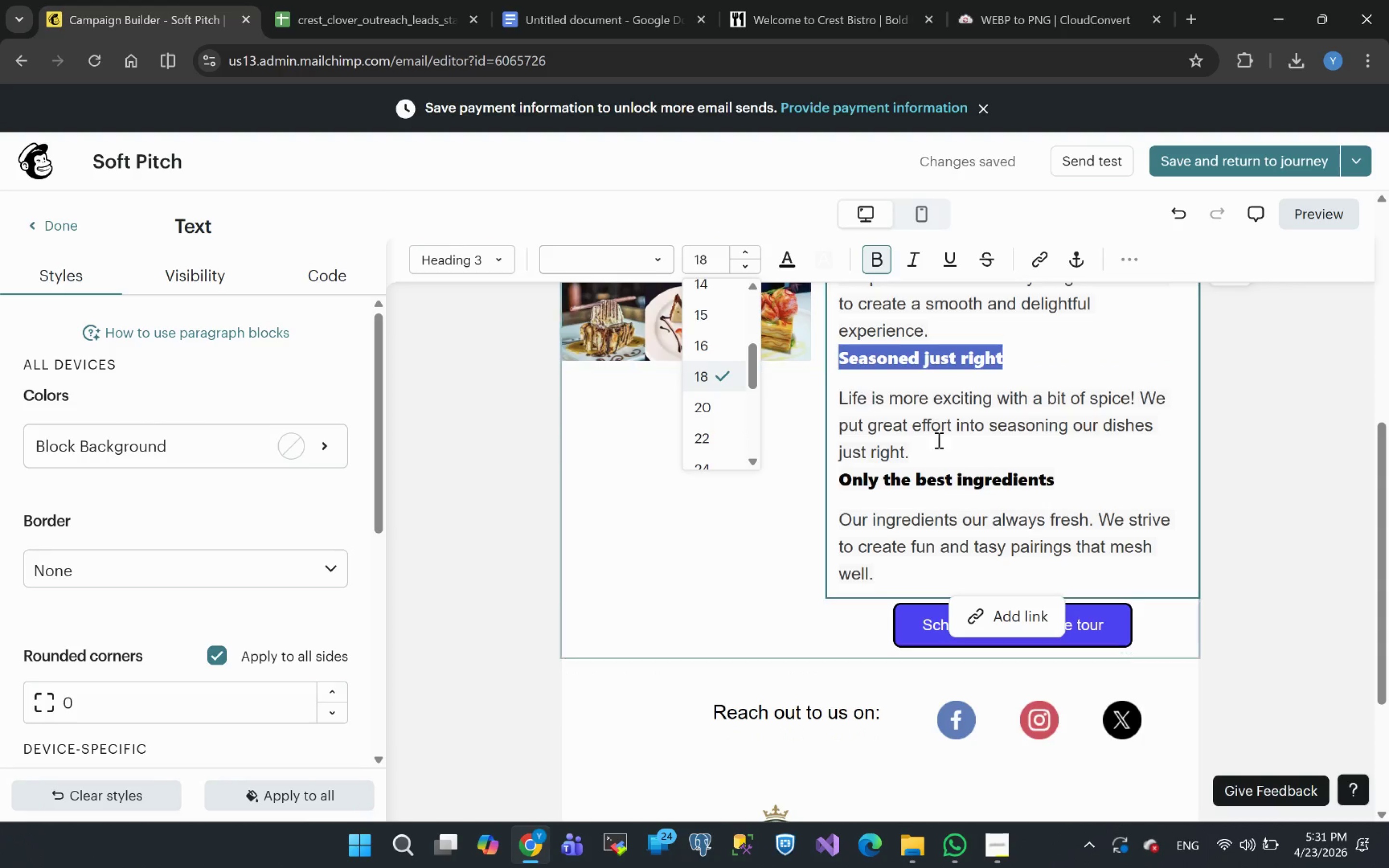 
wait(6.8)
 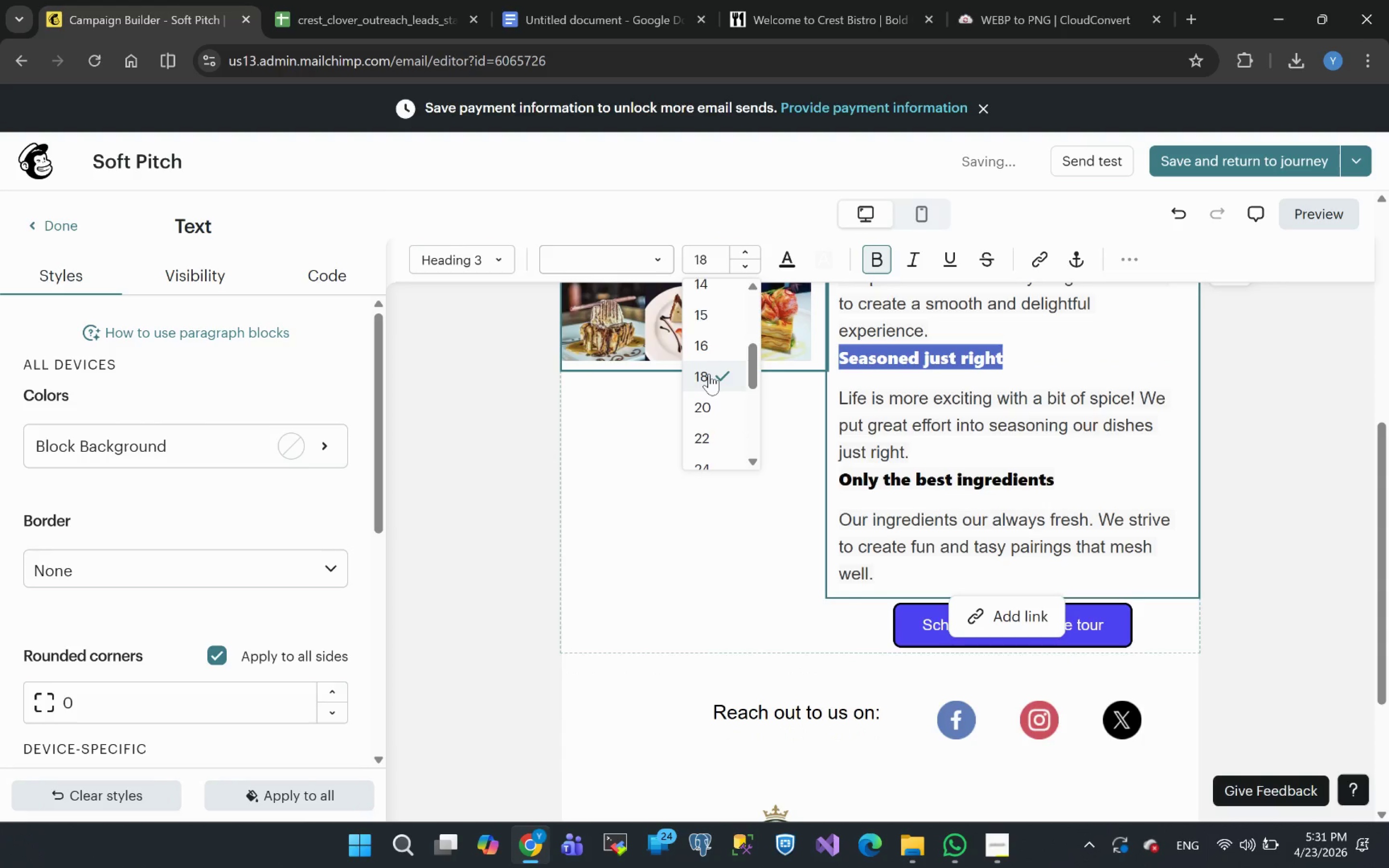 
left_click_drag(start_coordinate=[1030, 473], to_coordinate=[836, 424])
 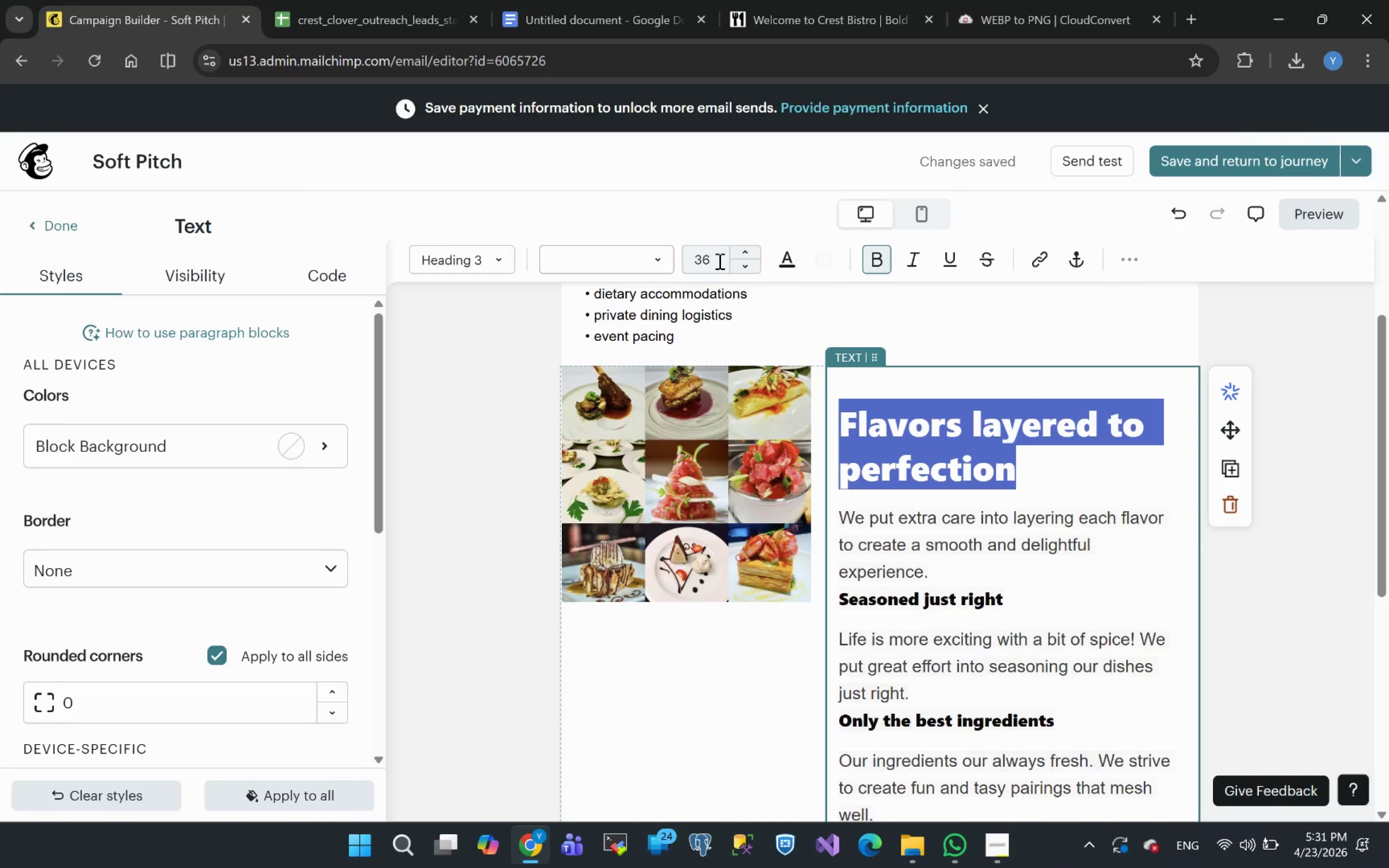 
left_click([723, 259])
 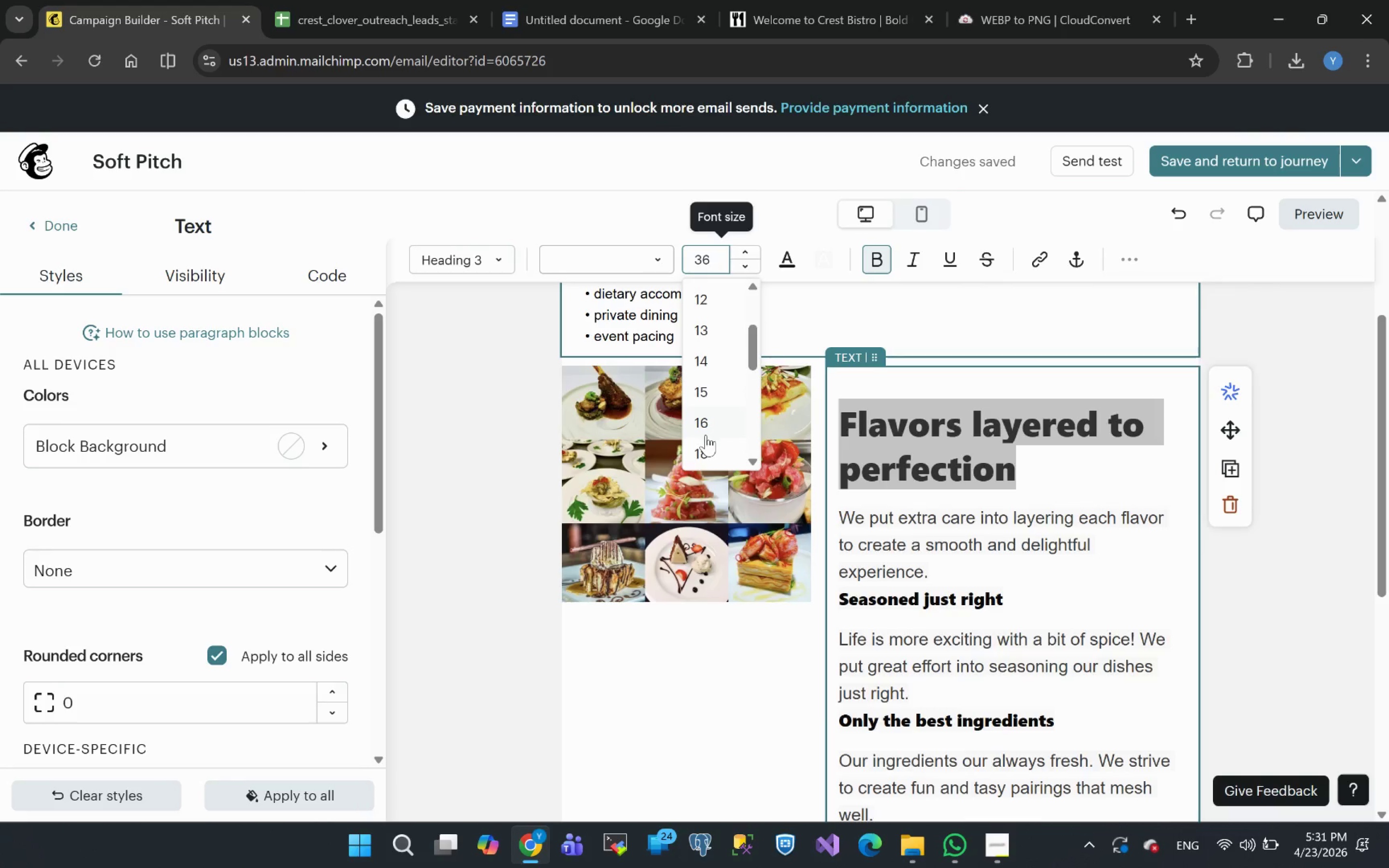 
left_click([708, 453])
 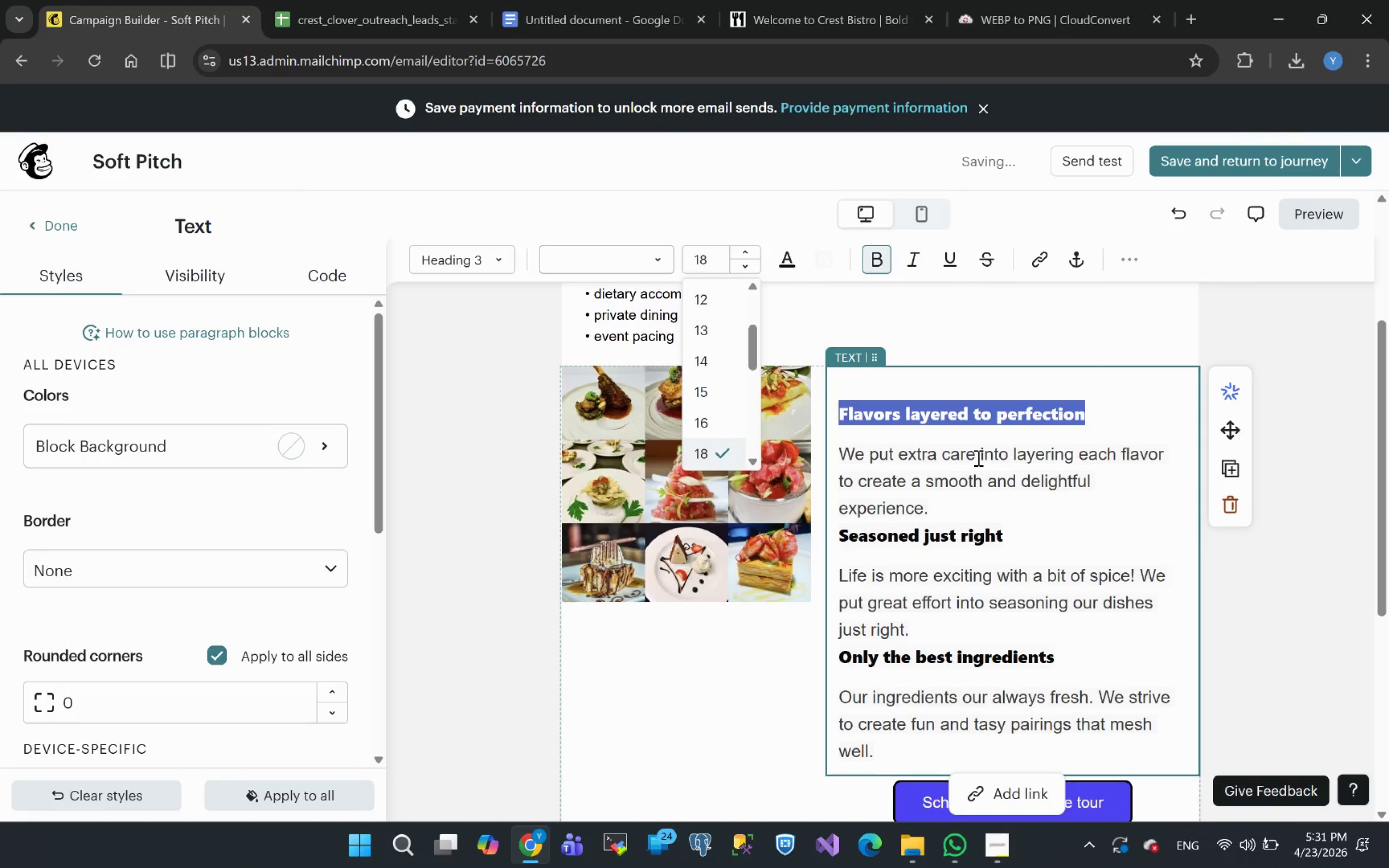 
left_click([1070, 506])
 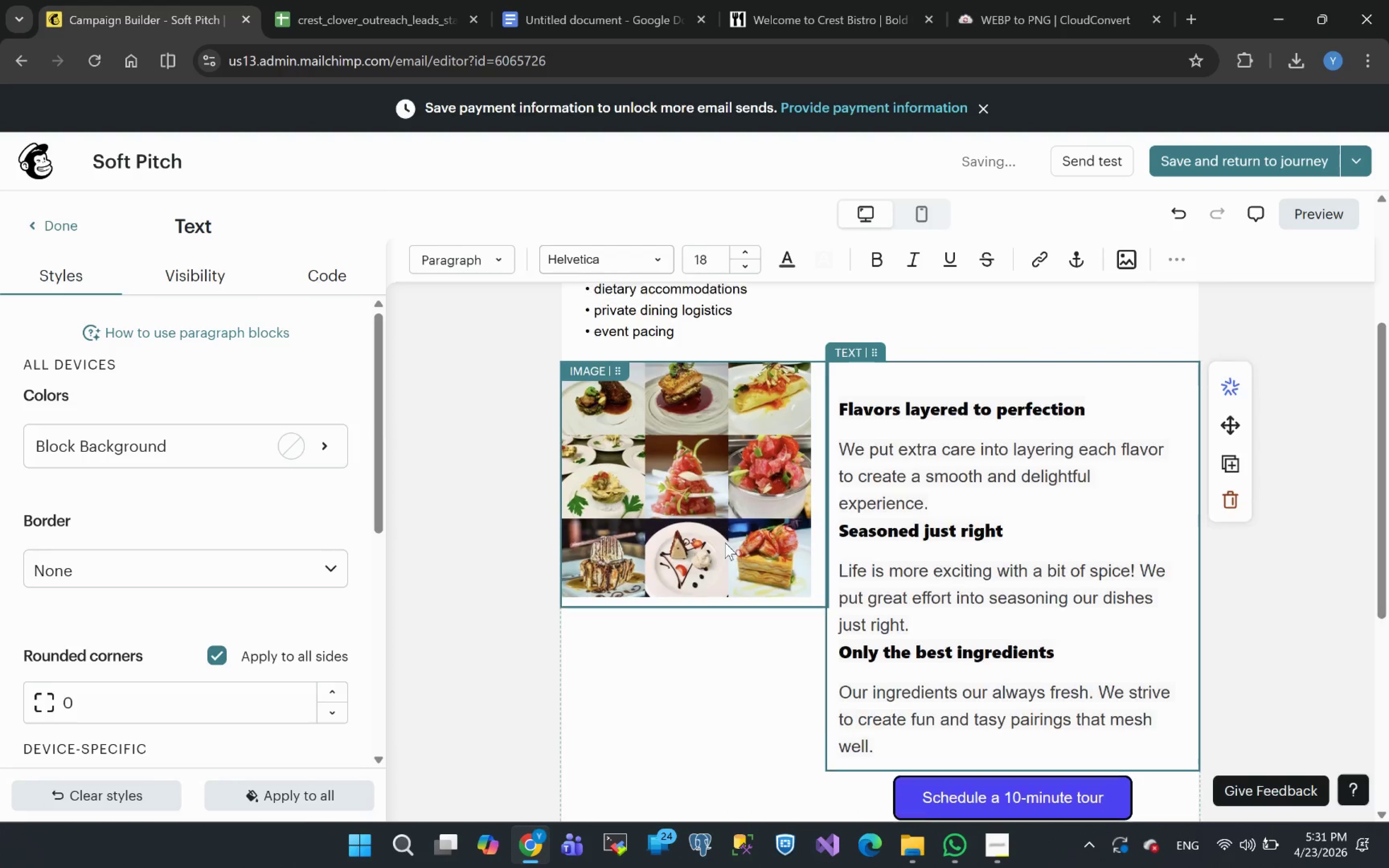 
left_click([667, 514])
 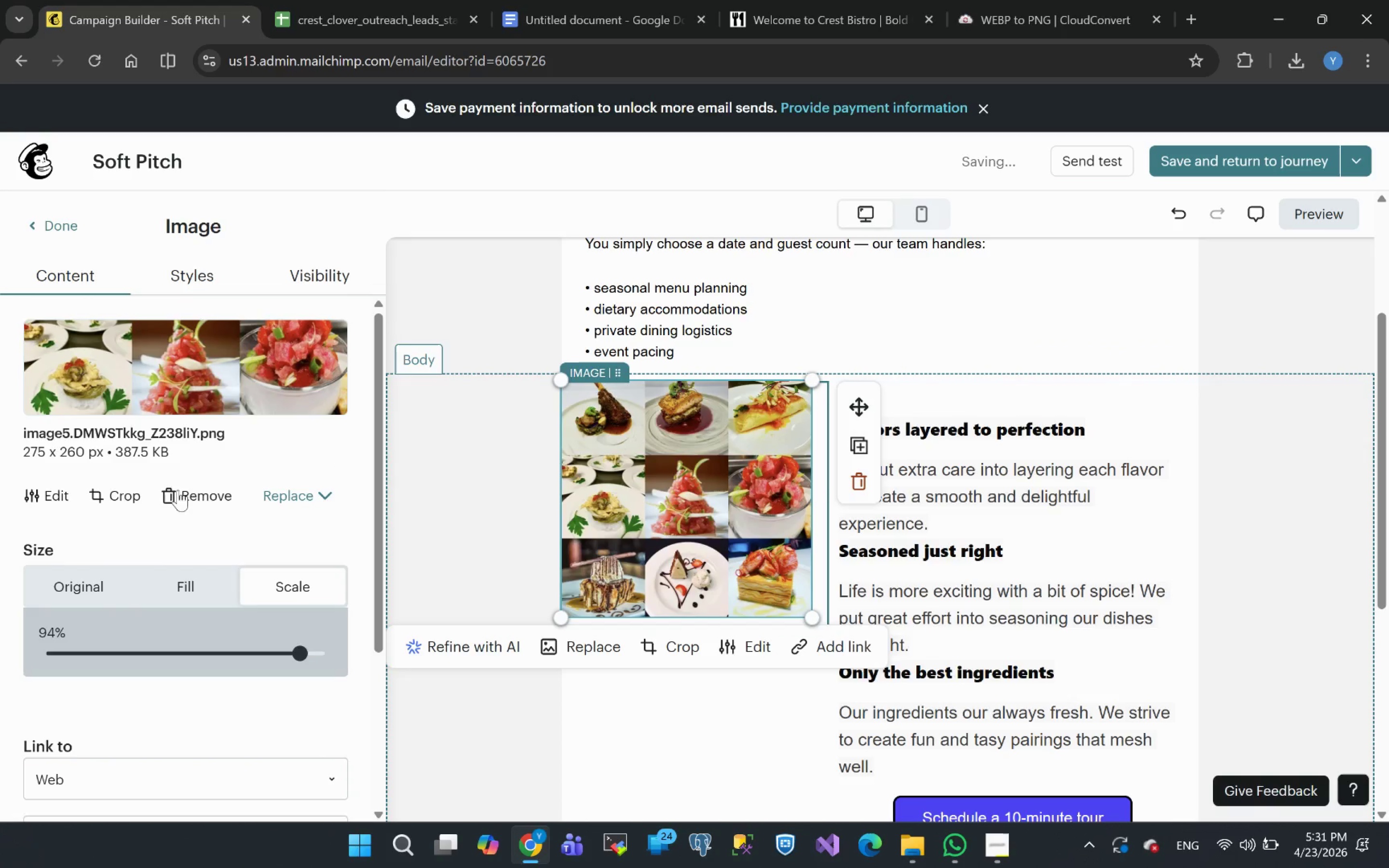 
left_click([294, 494])
 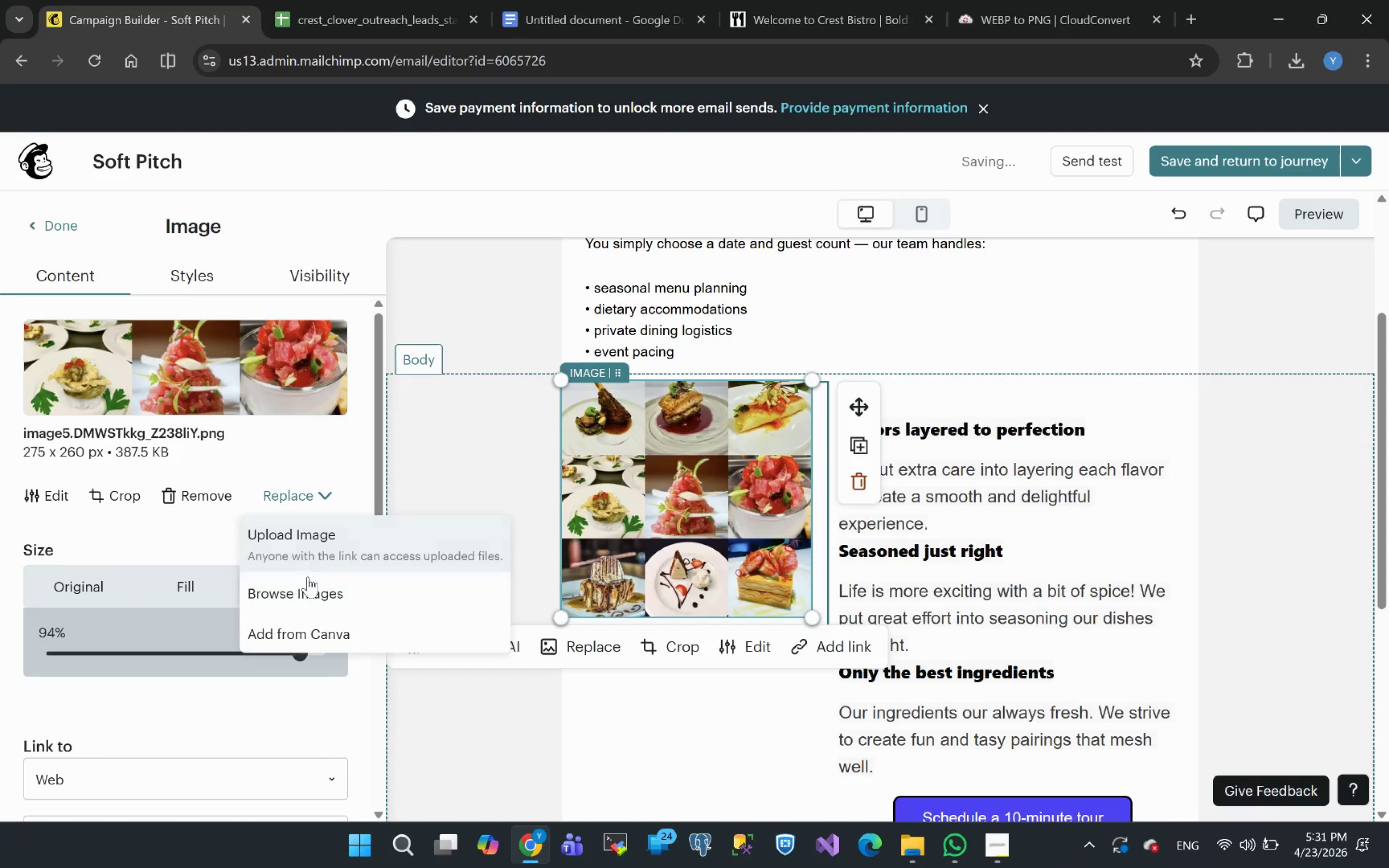 
left_click([299, 599])
 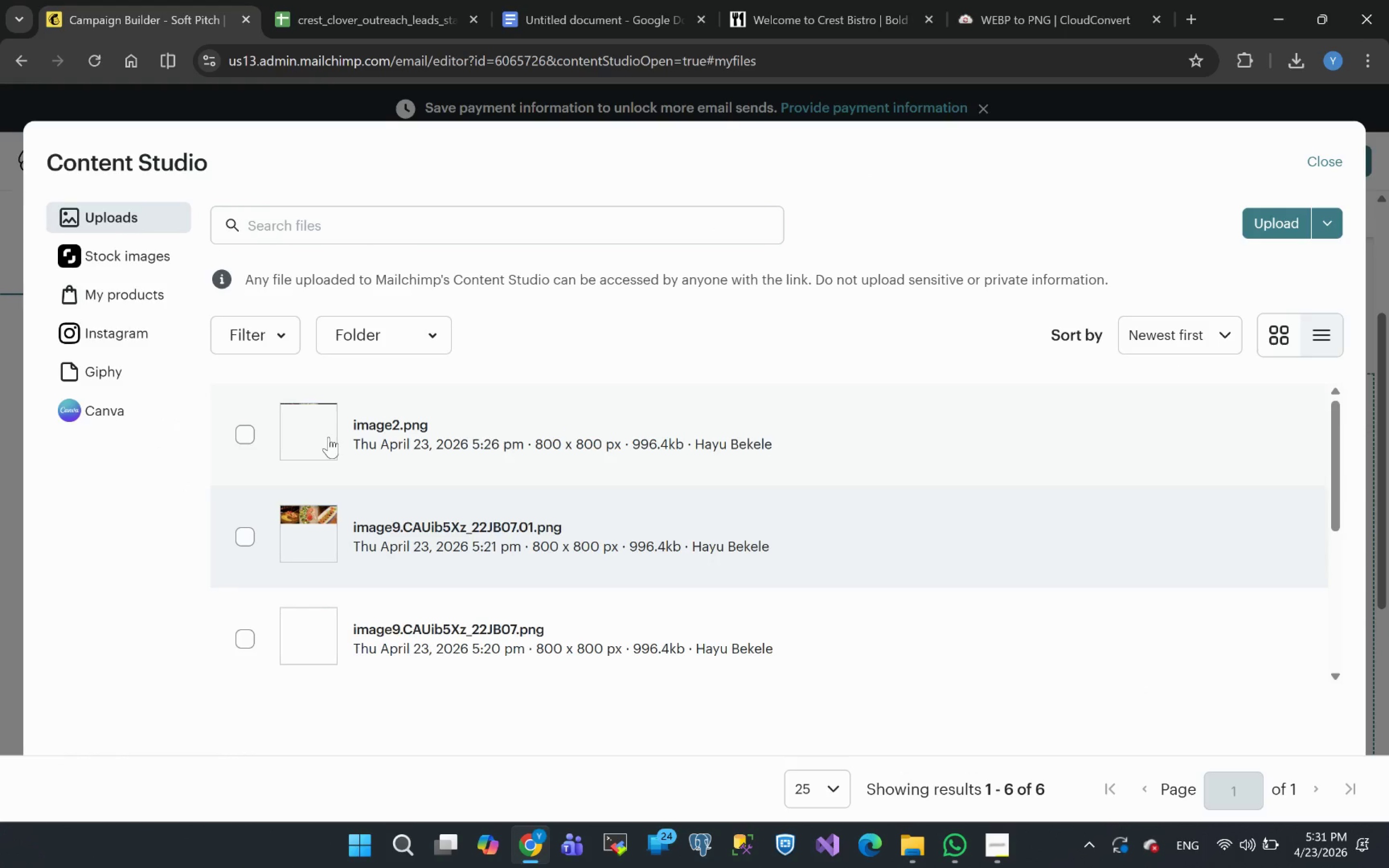 
wait(9.42)
 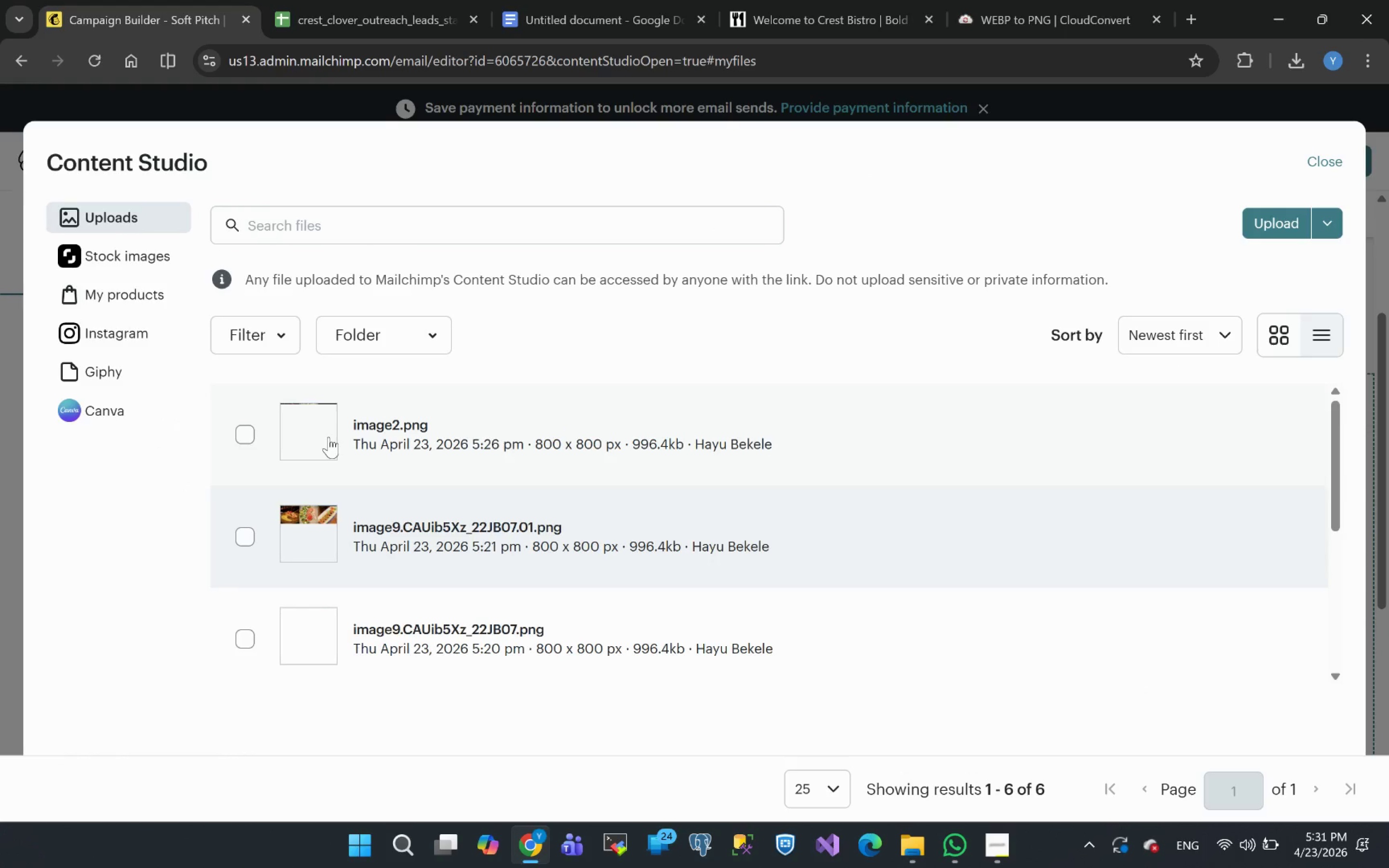 
left_click([303, 429])
 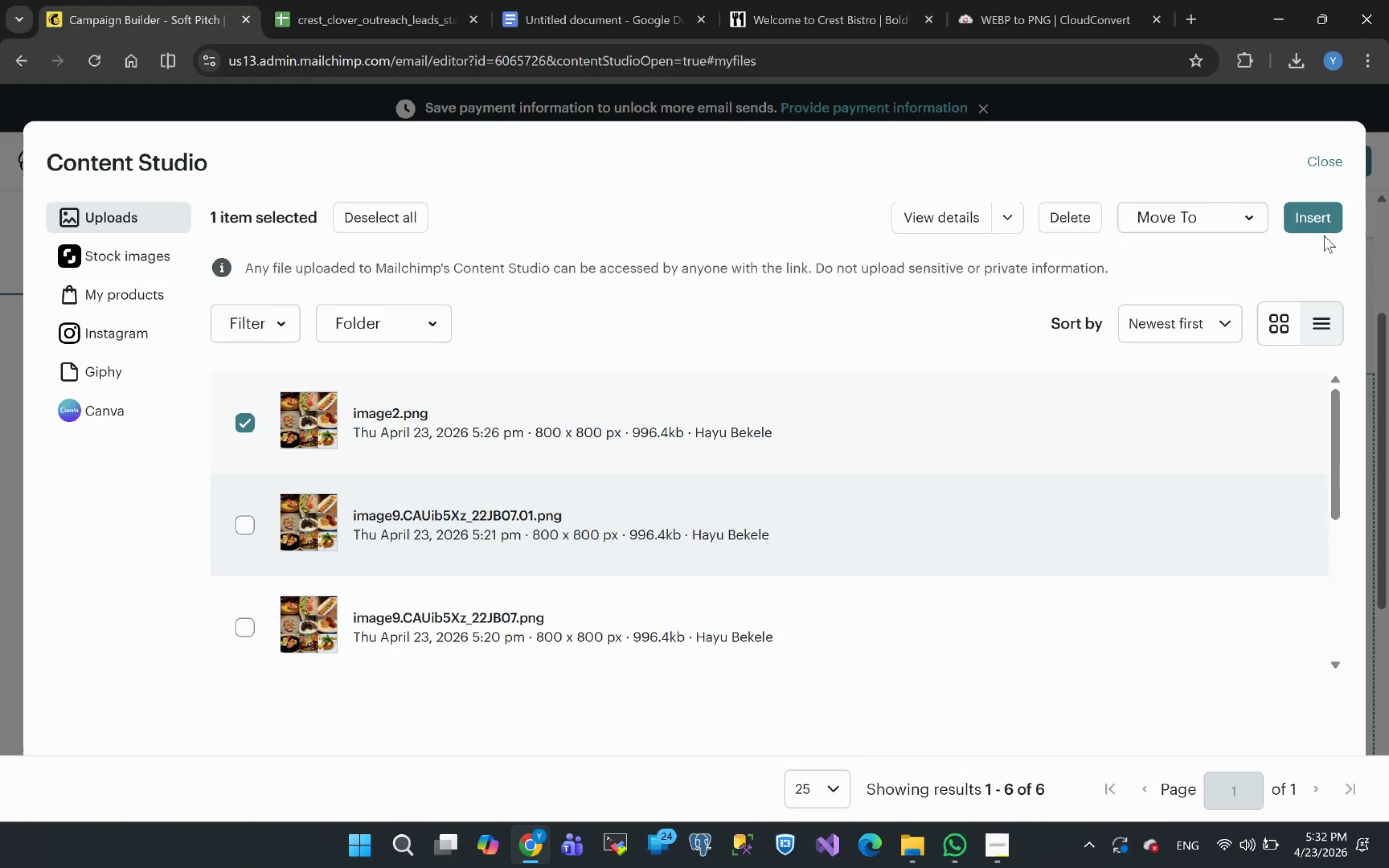 
left_click([1307, 213])
 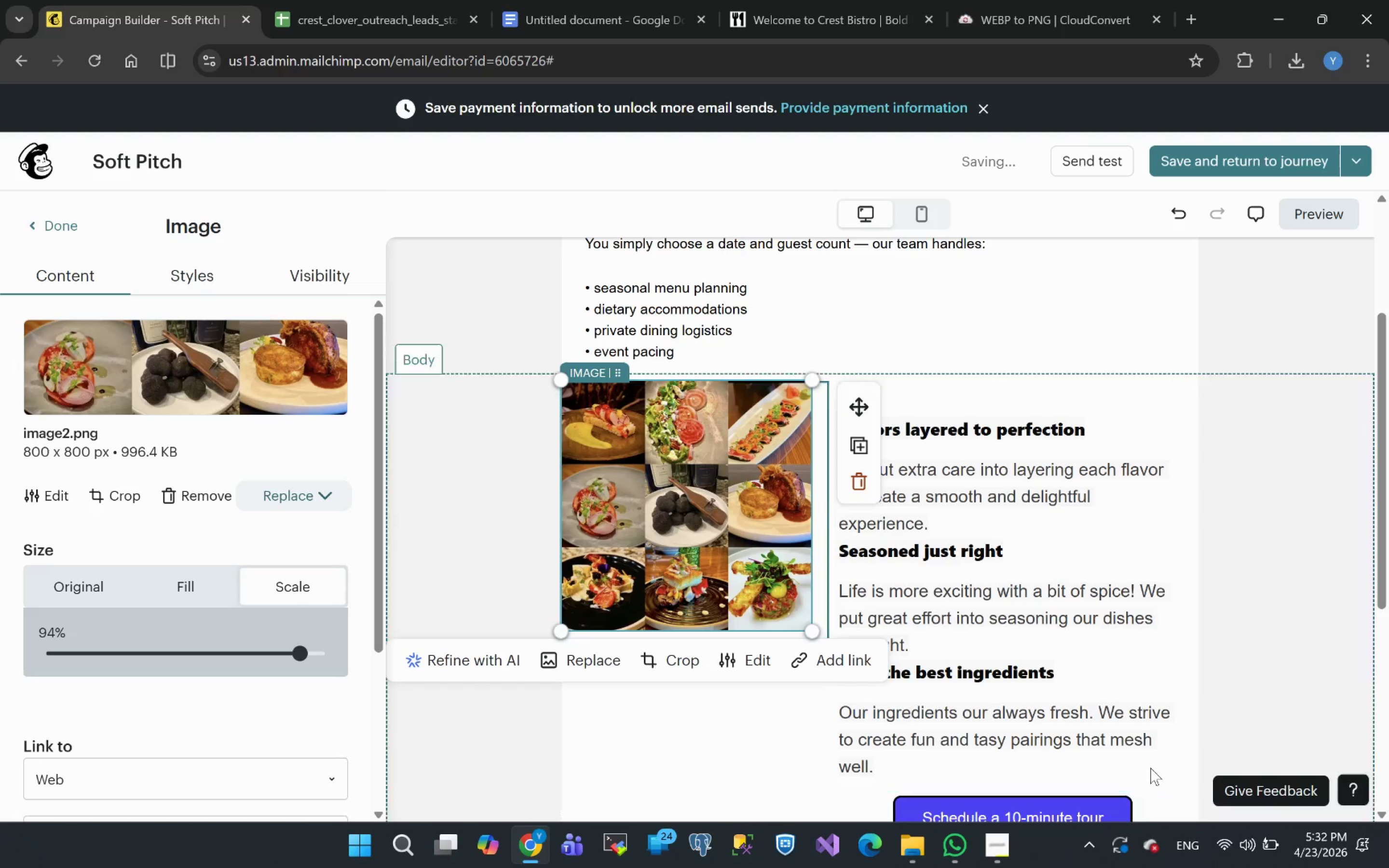 
wait(5.91)
 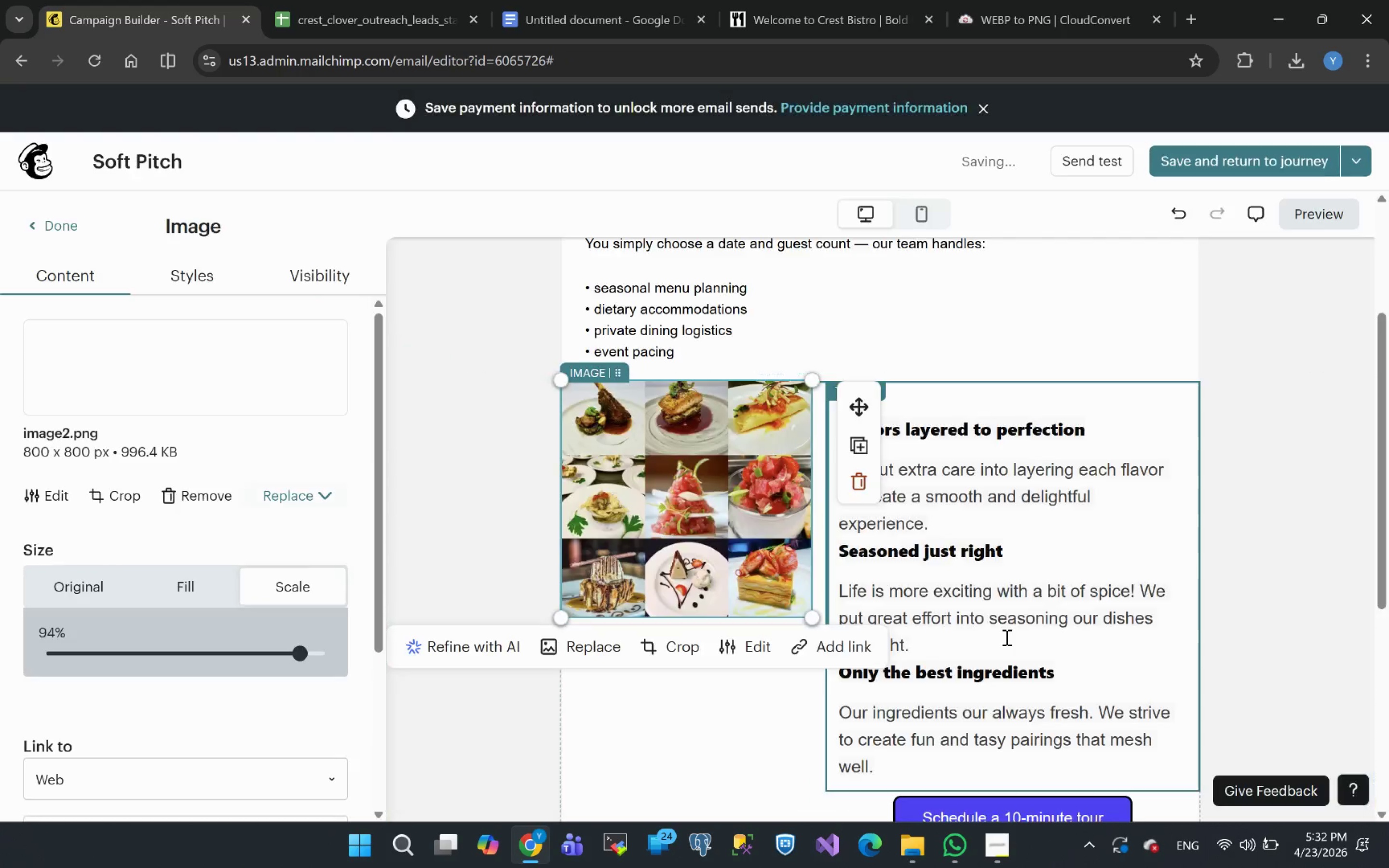 
left_click([1259, 533])
 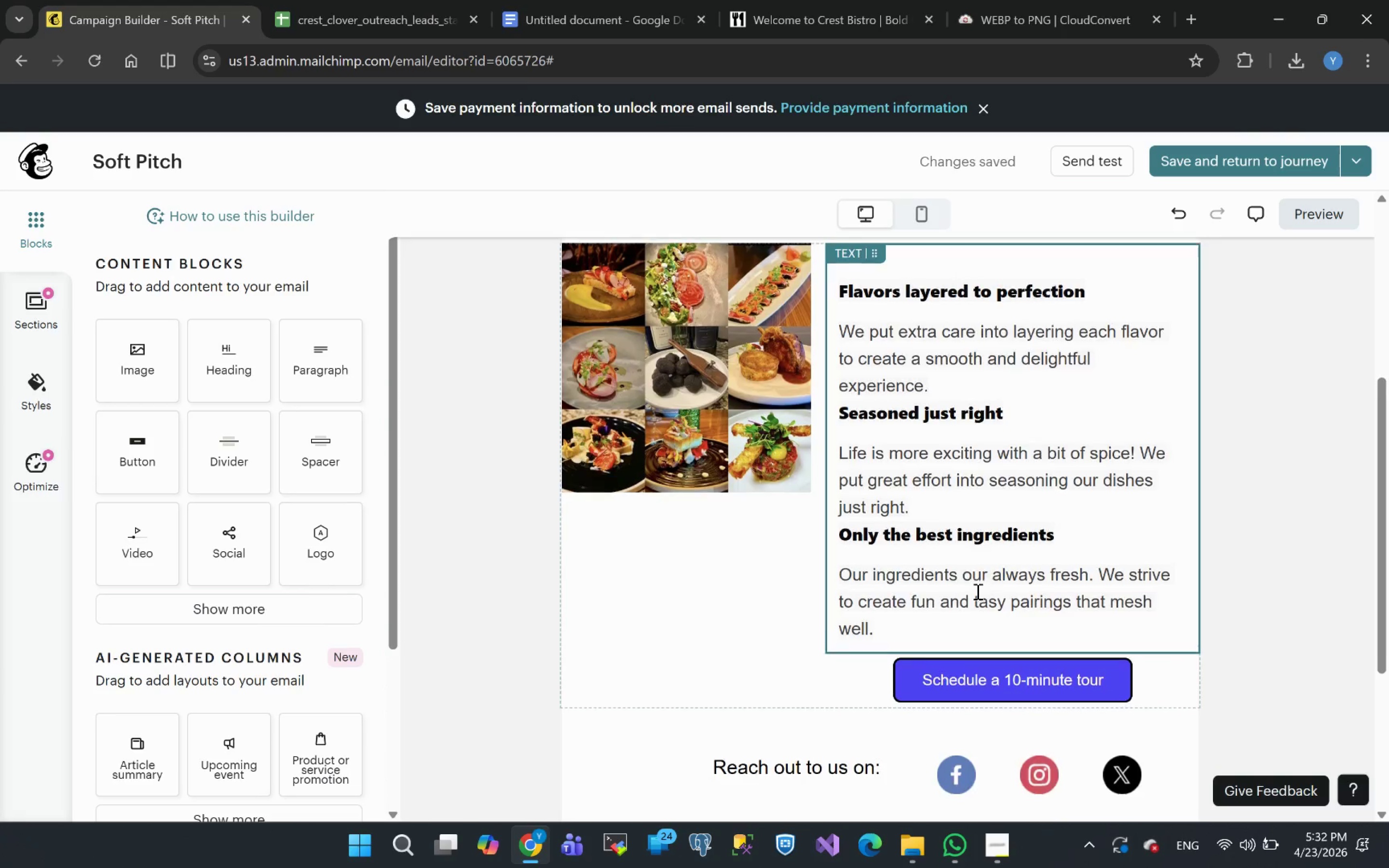 
left_click([712, 446])
 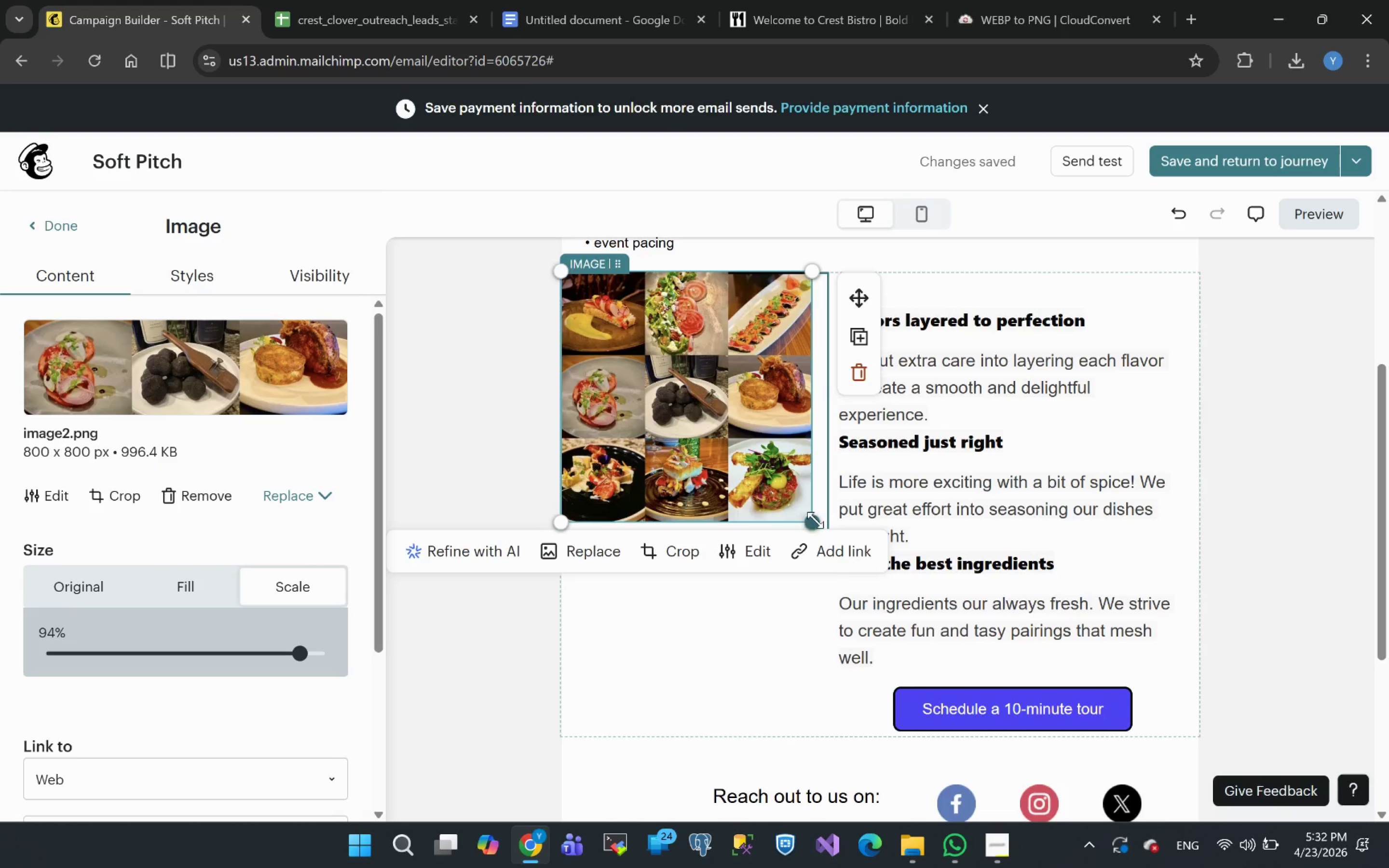 
left_click_drag(start_coordinate=[817, 522], to_coordinate=[853, 548])
 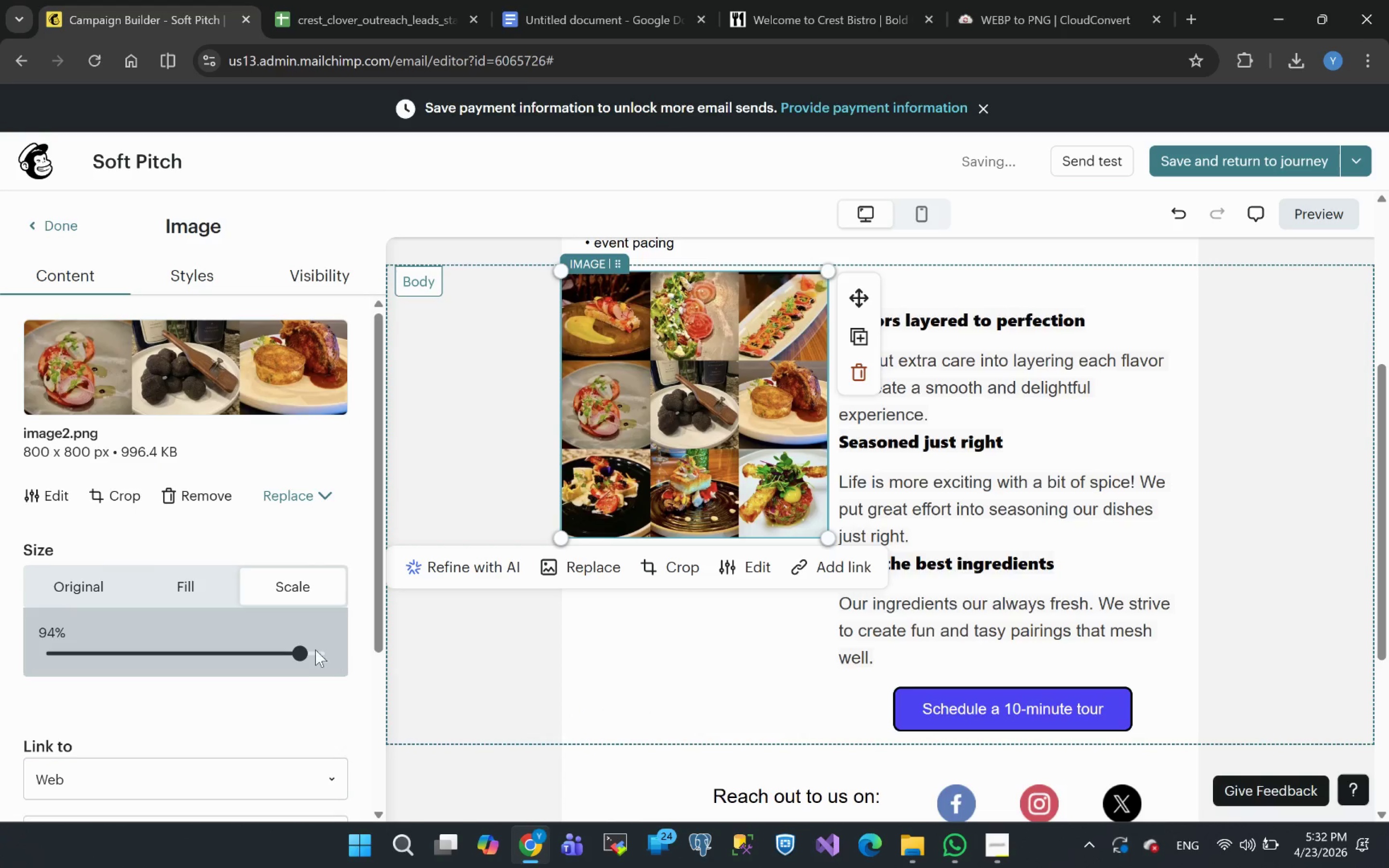 
left_click_drag(start_coordinate=[307, 654], to_coordinate=[335, 656])
 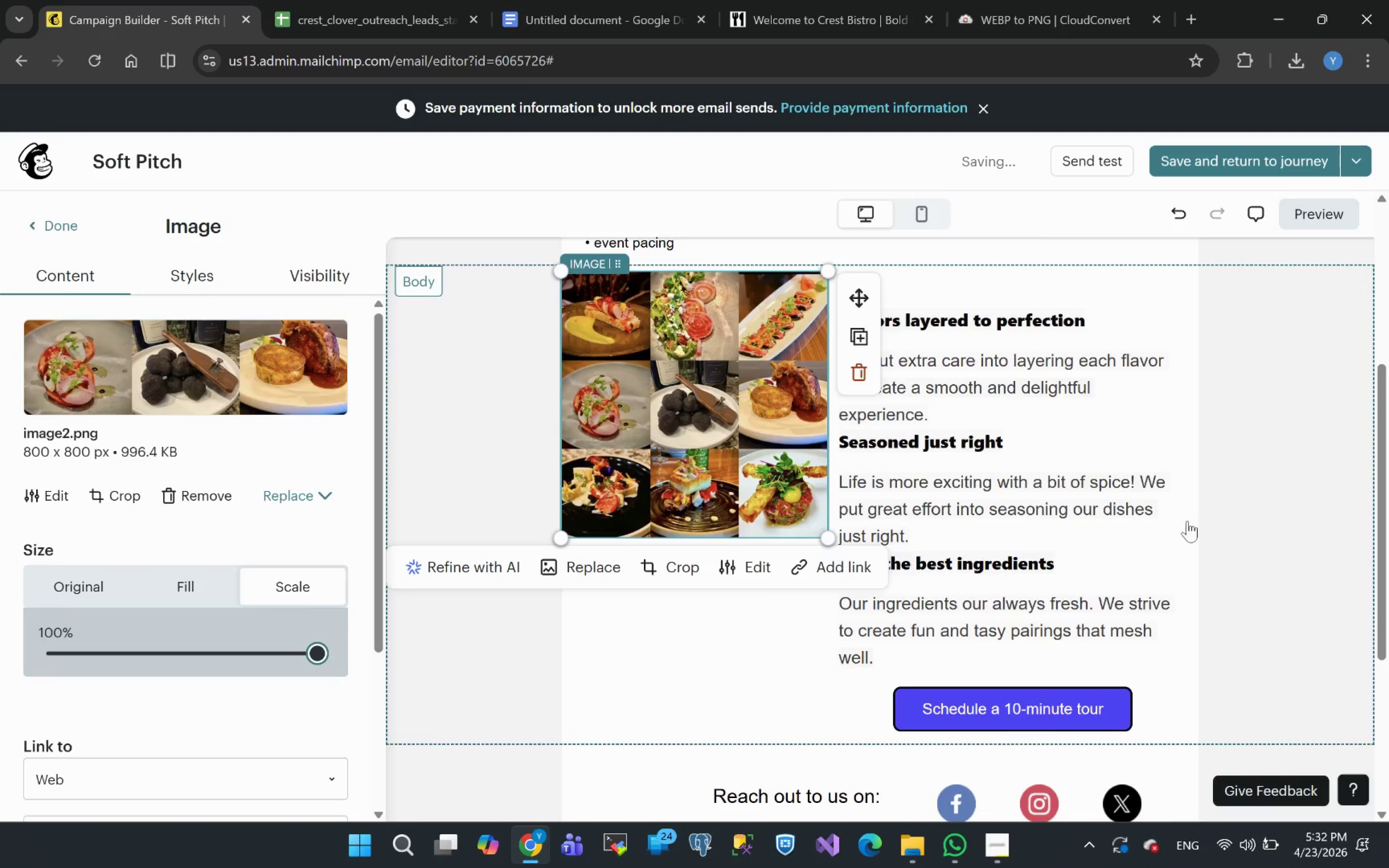 
left_click([1207, 543])
 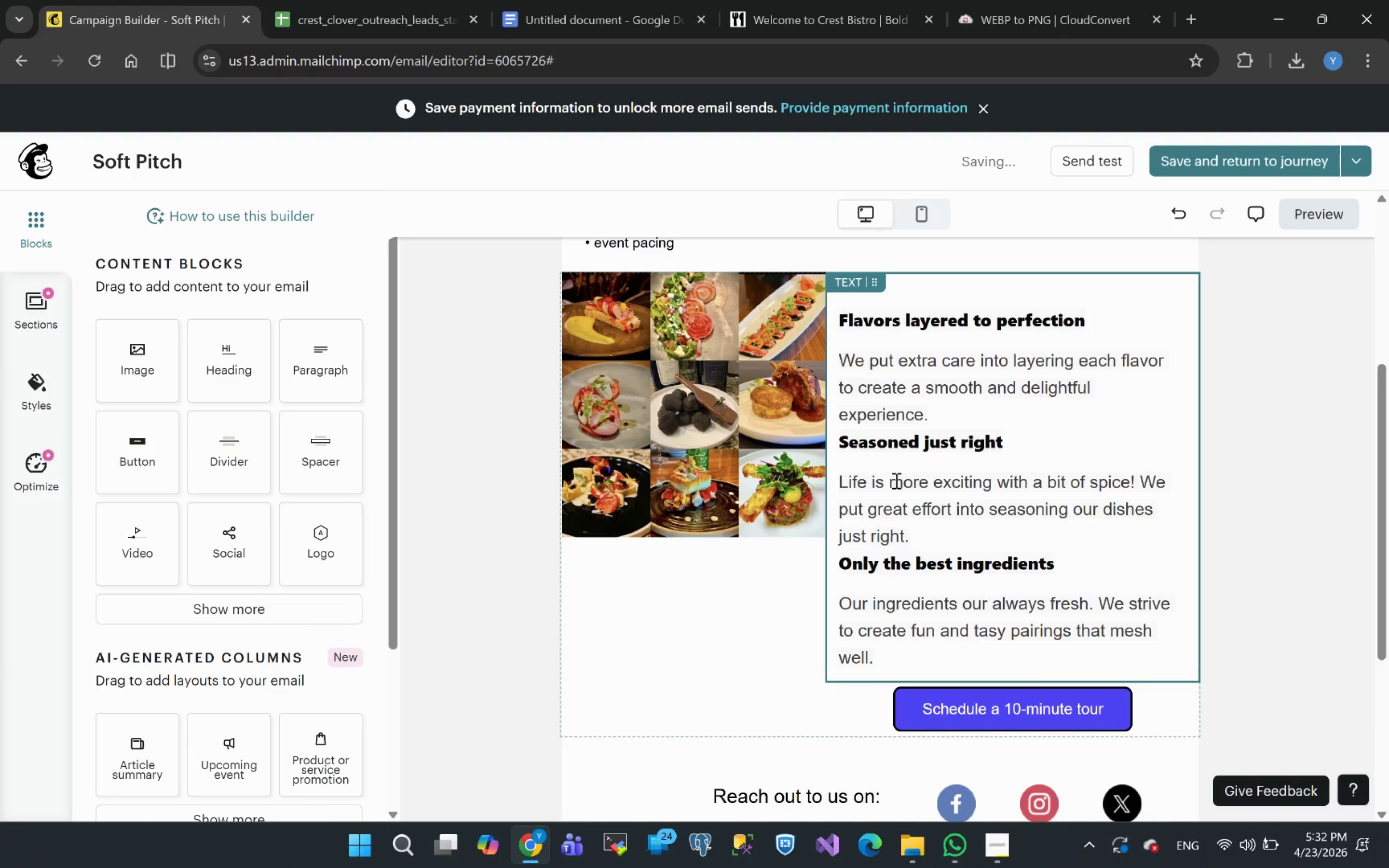 
left_click([856, 464])
 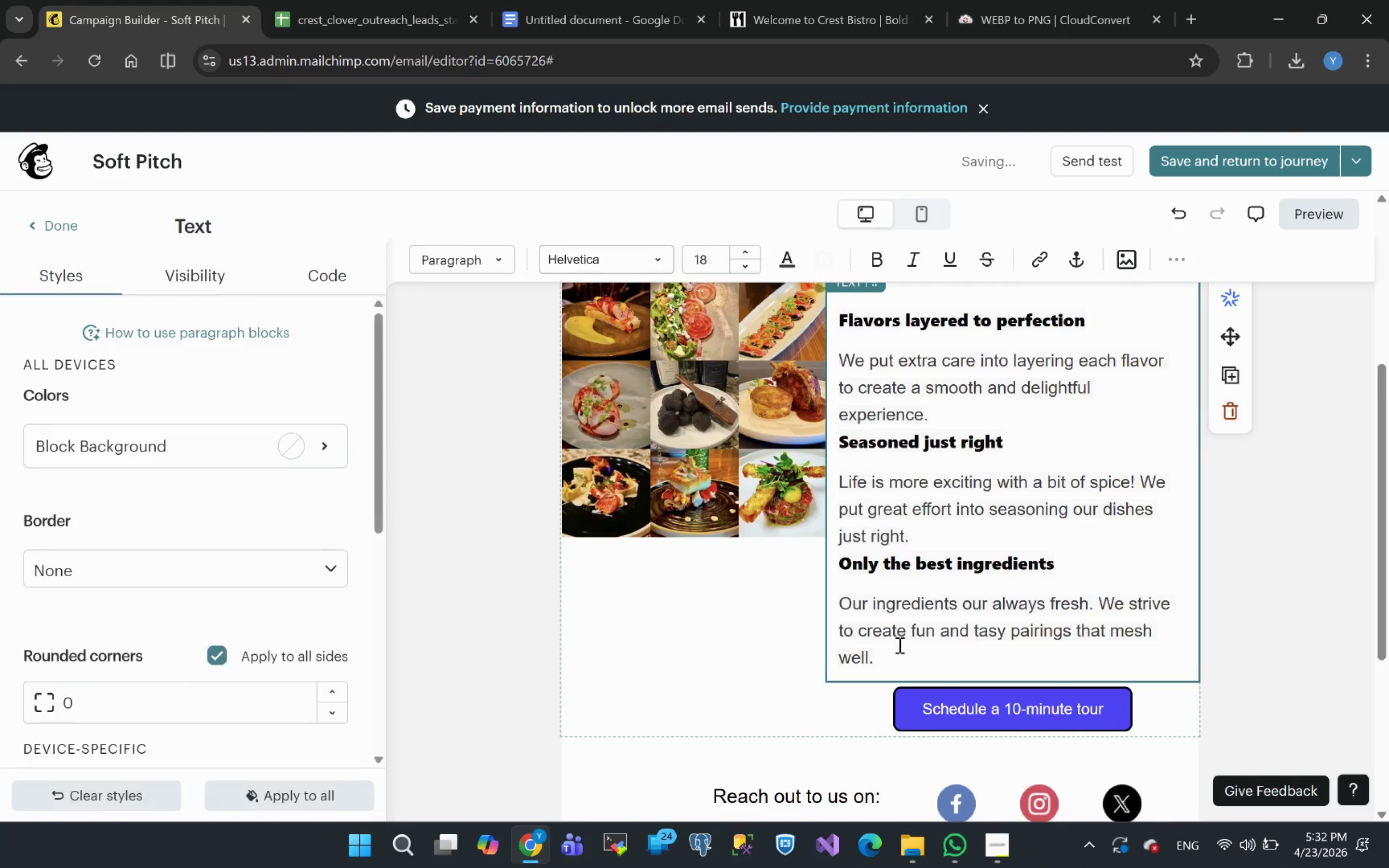 
left_click_drag(start_coordinate=[887, 659], to_coordinate=[838, 341])
 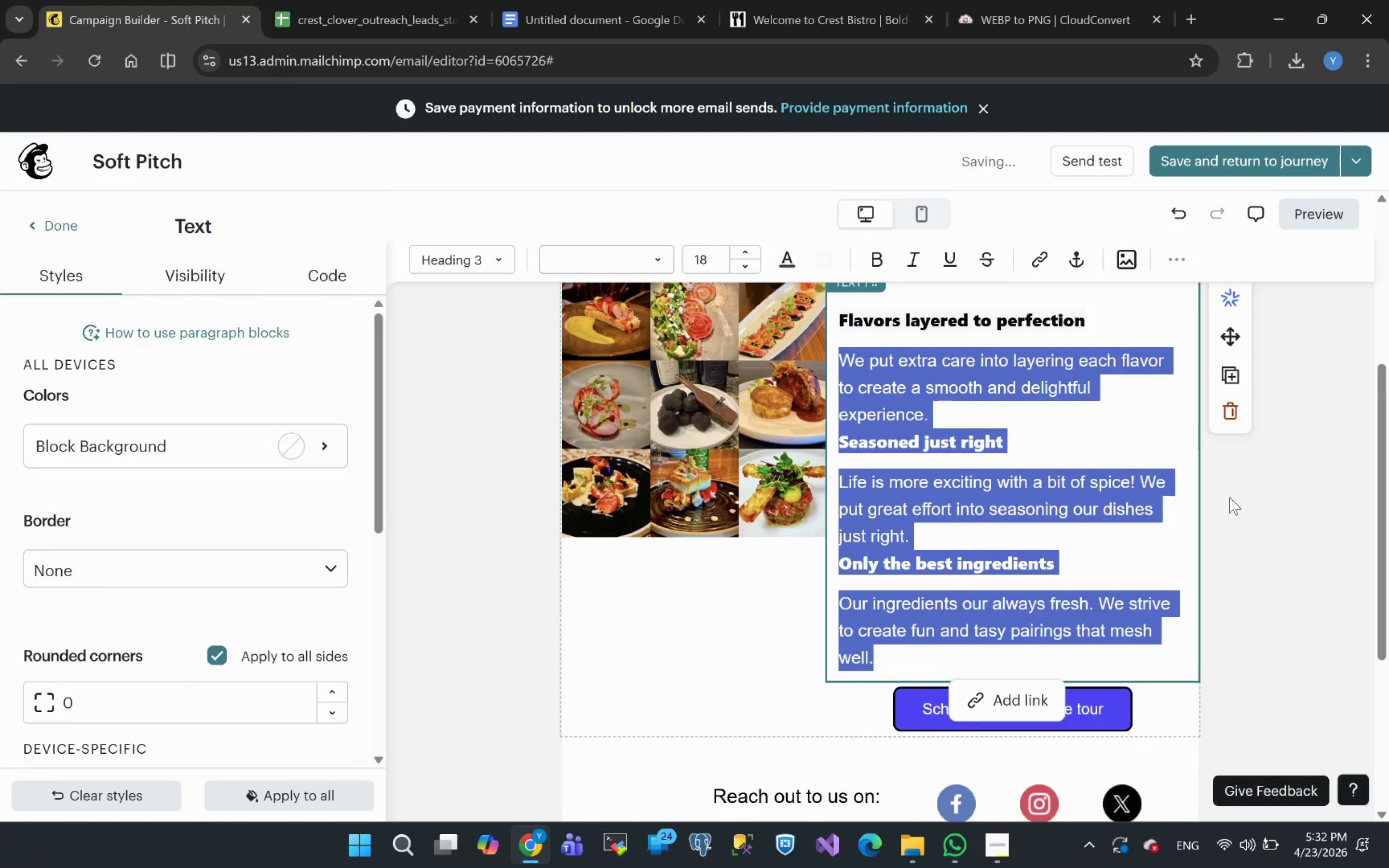 
left_click([1261, 536])
 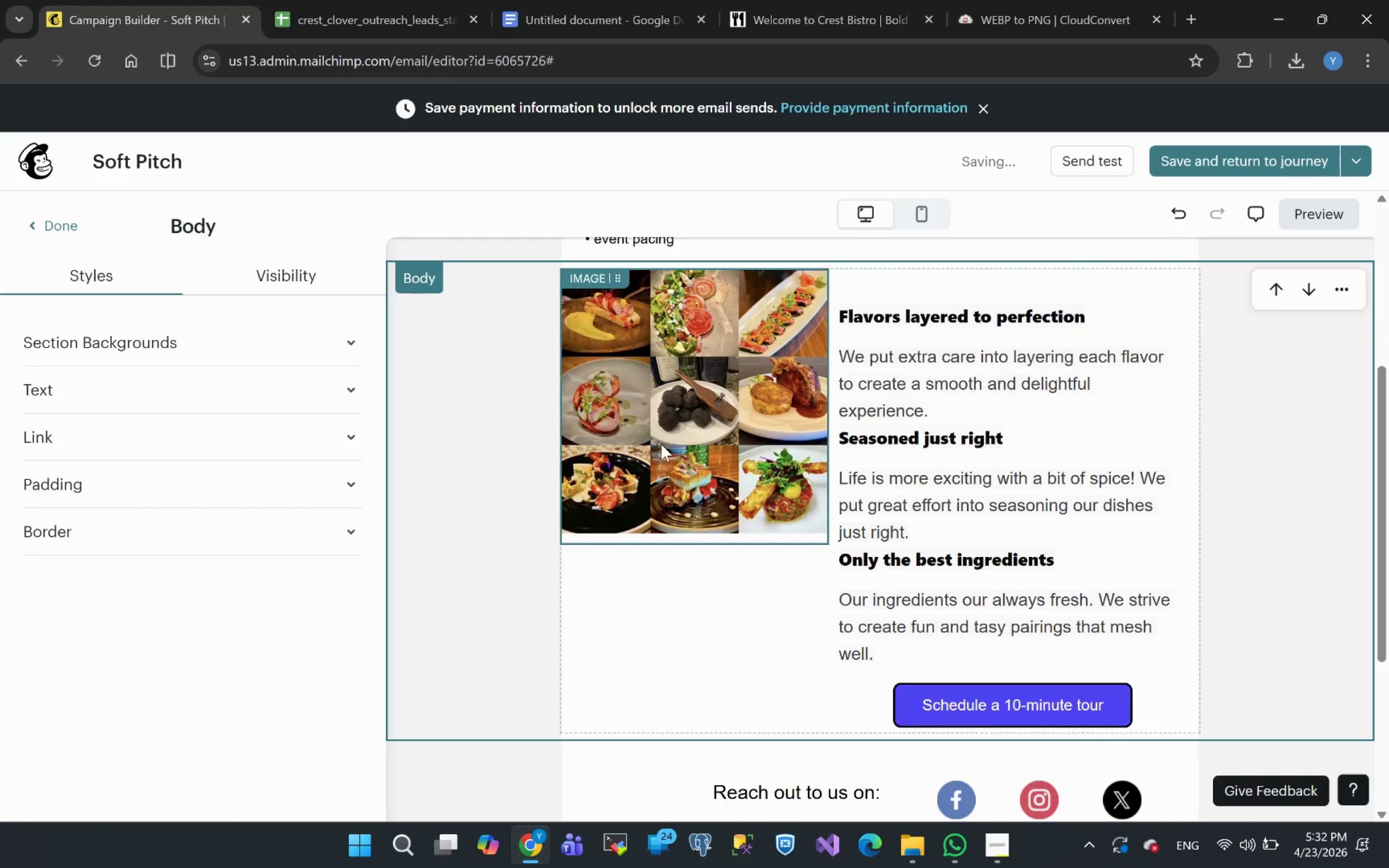 
left_click([37, 224])
 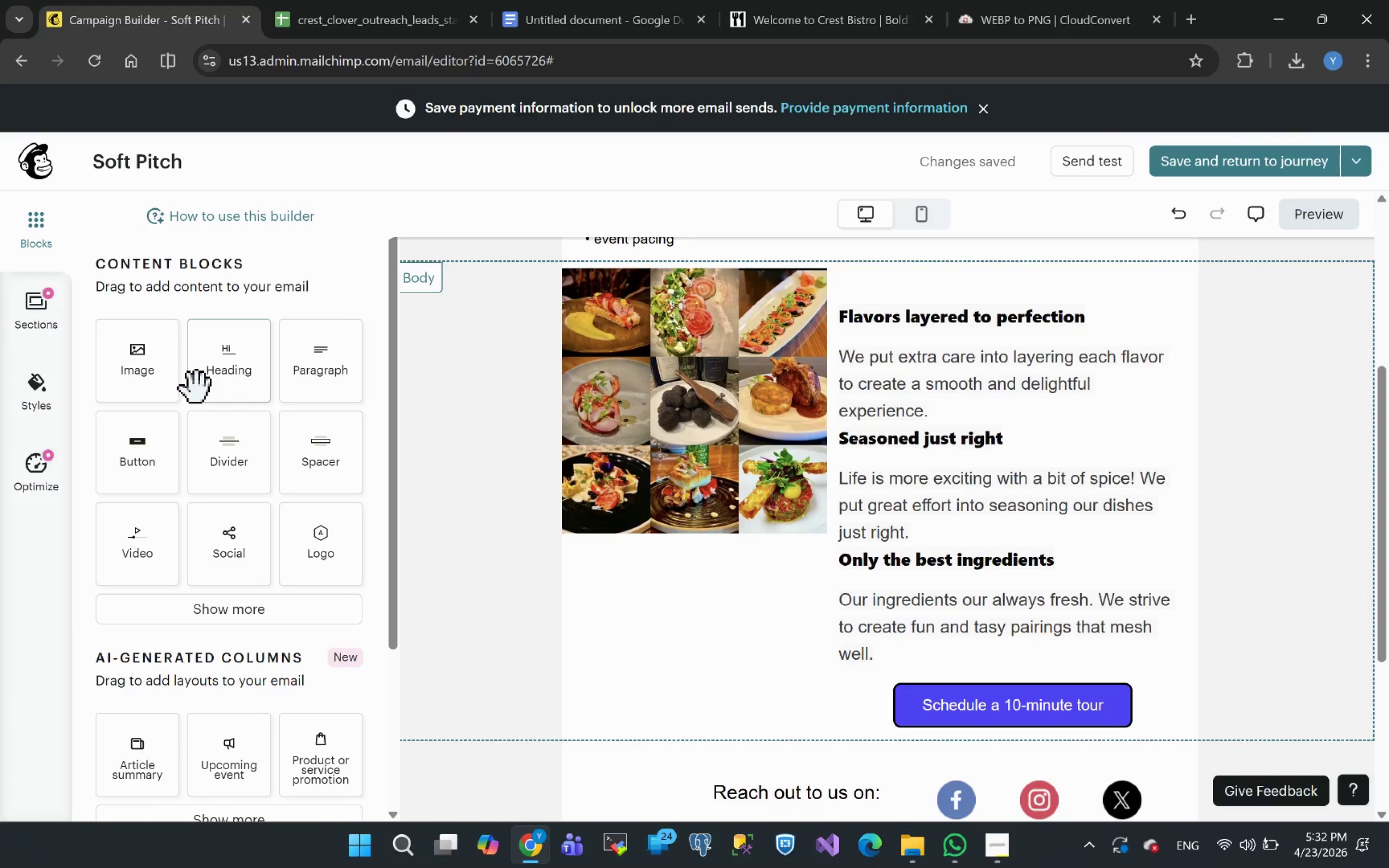 
left_click_drag(start_coordinate=[140, 371], to_coordinate=[689, 618])
 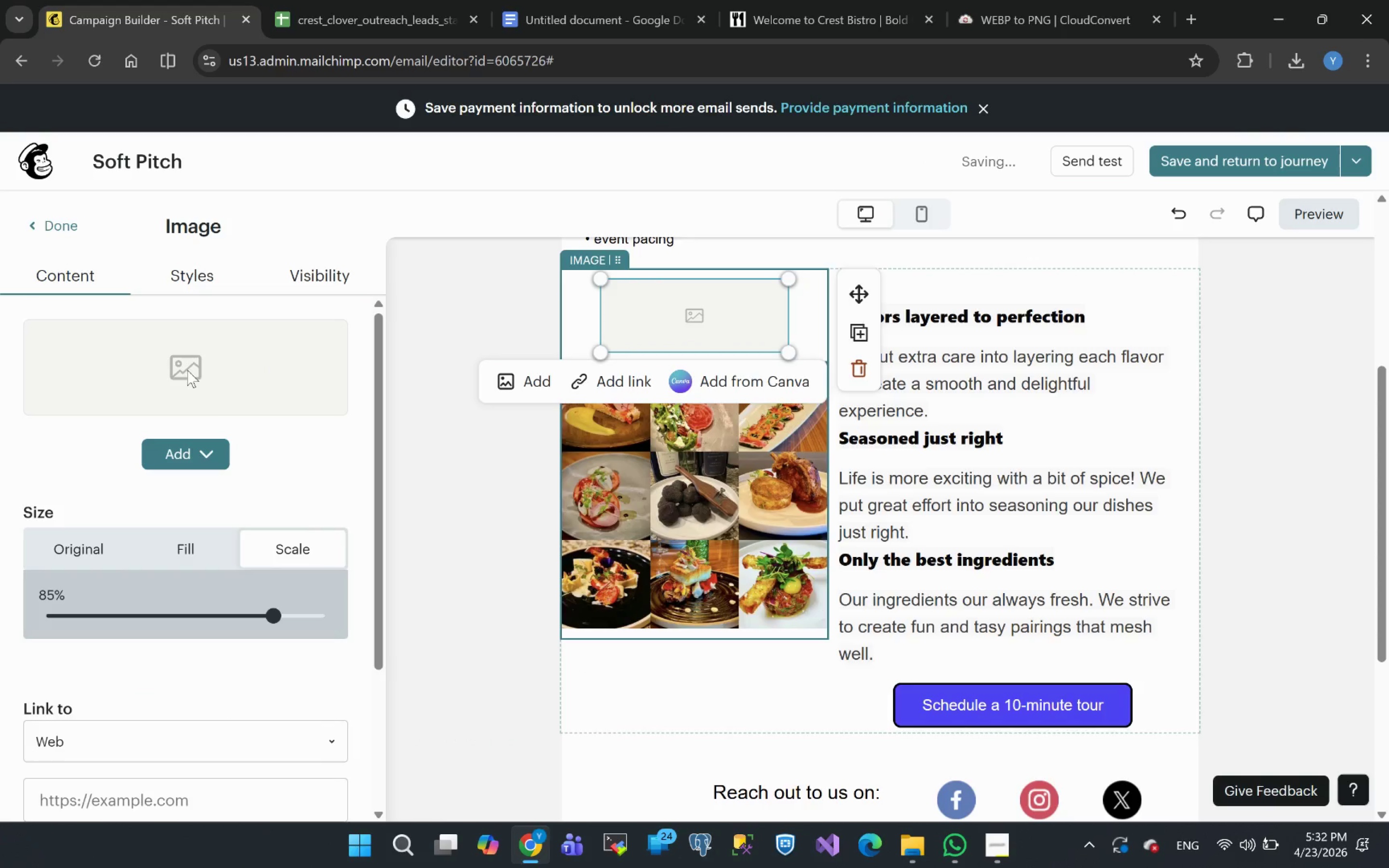 
left_click([189, 454])
 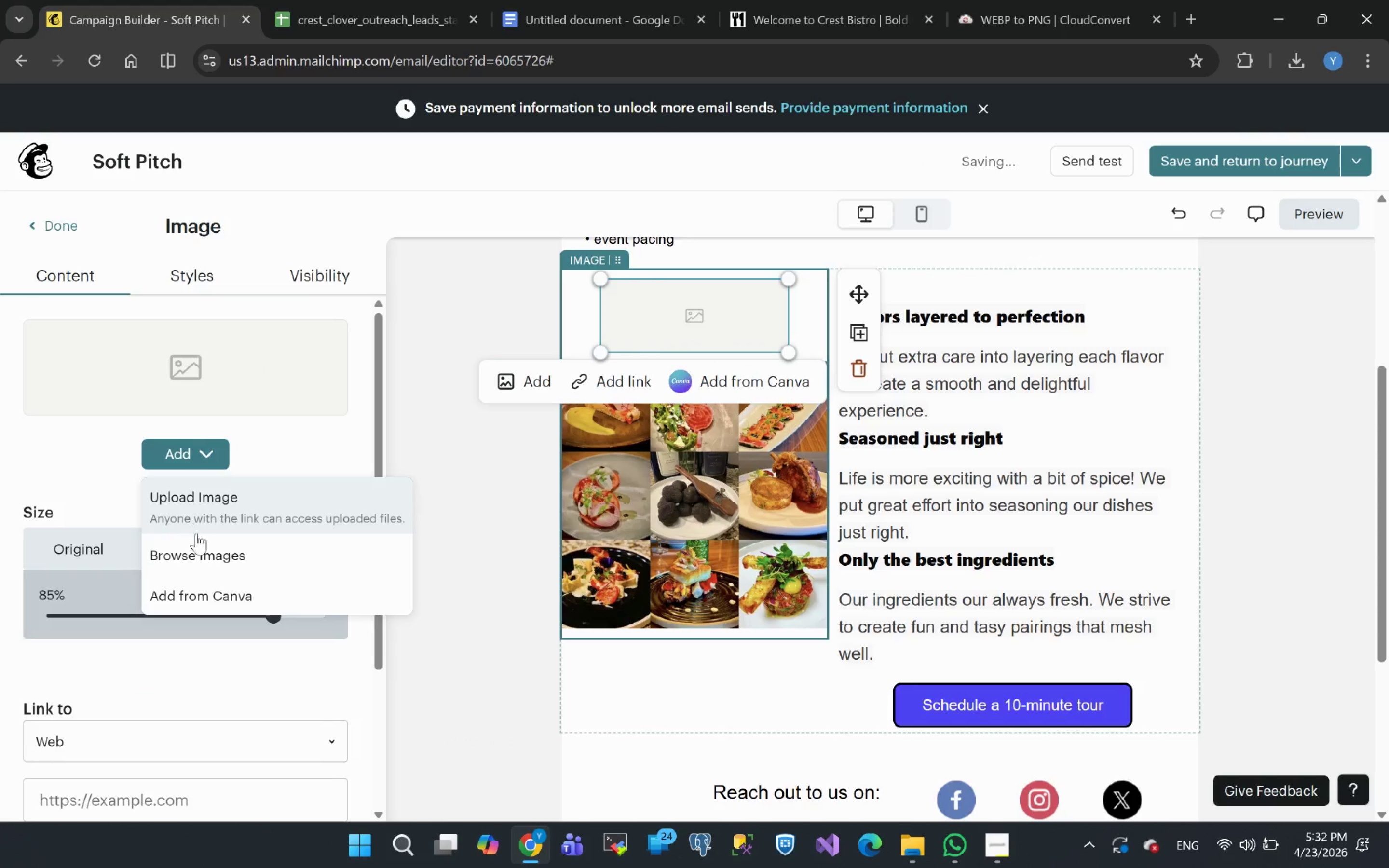 
left_click([200, 547])
 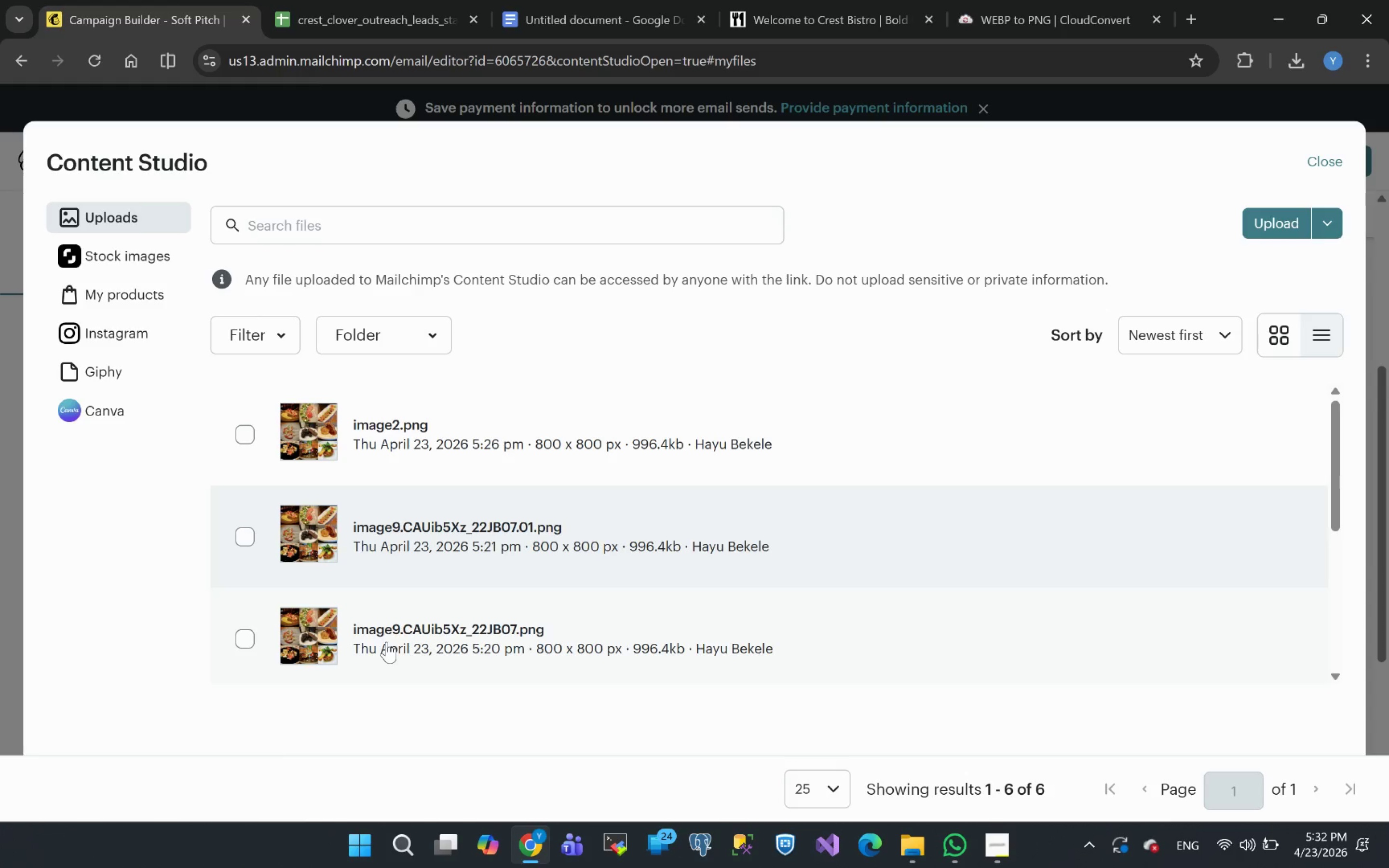 
wait(9.8)
 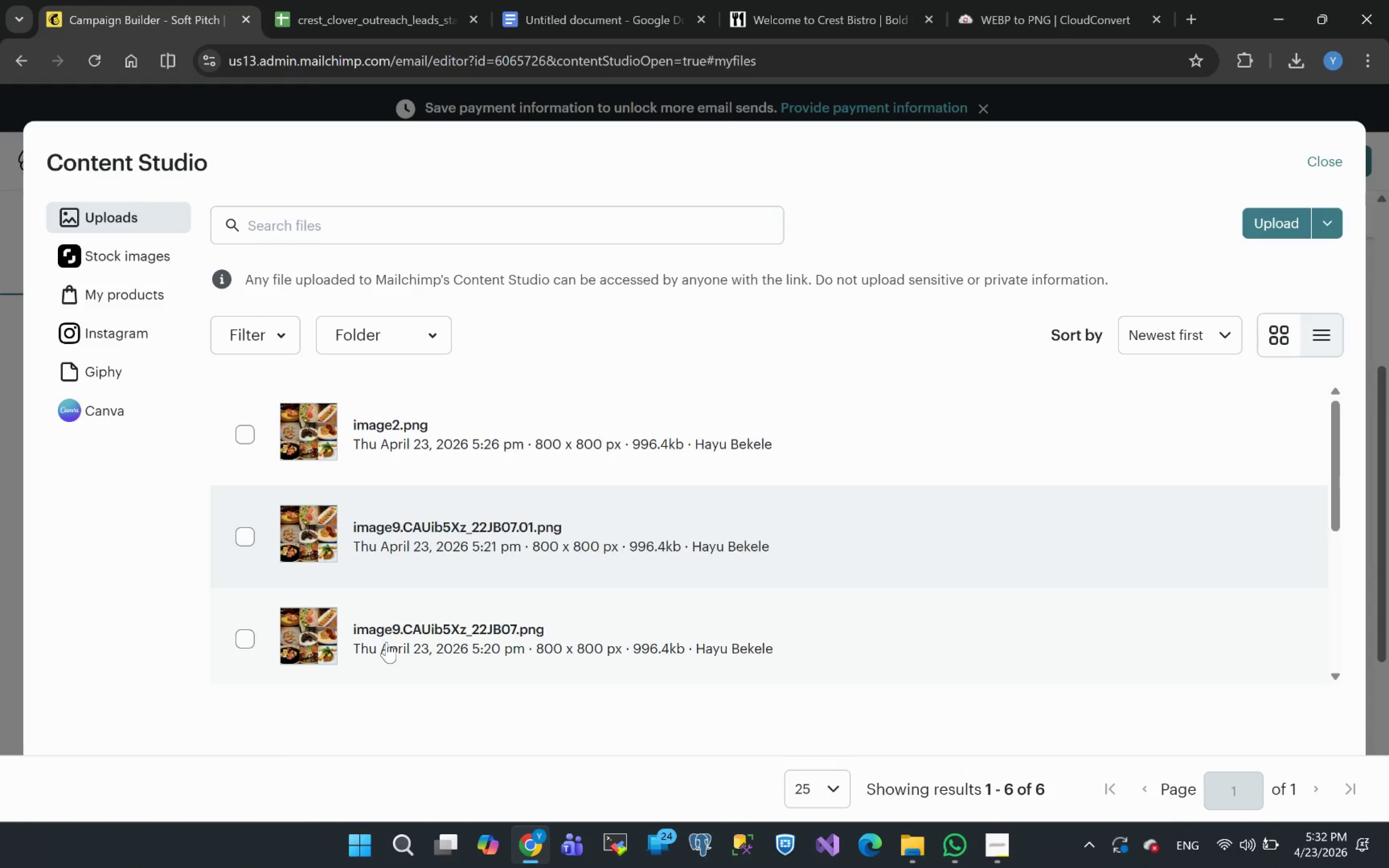 
left_click([1276, 226])
 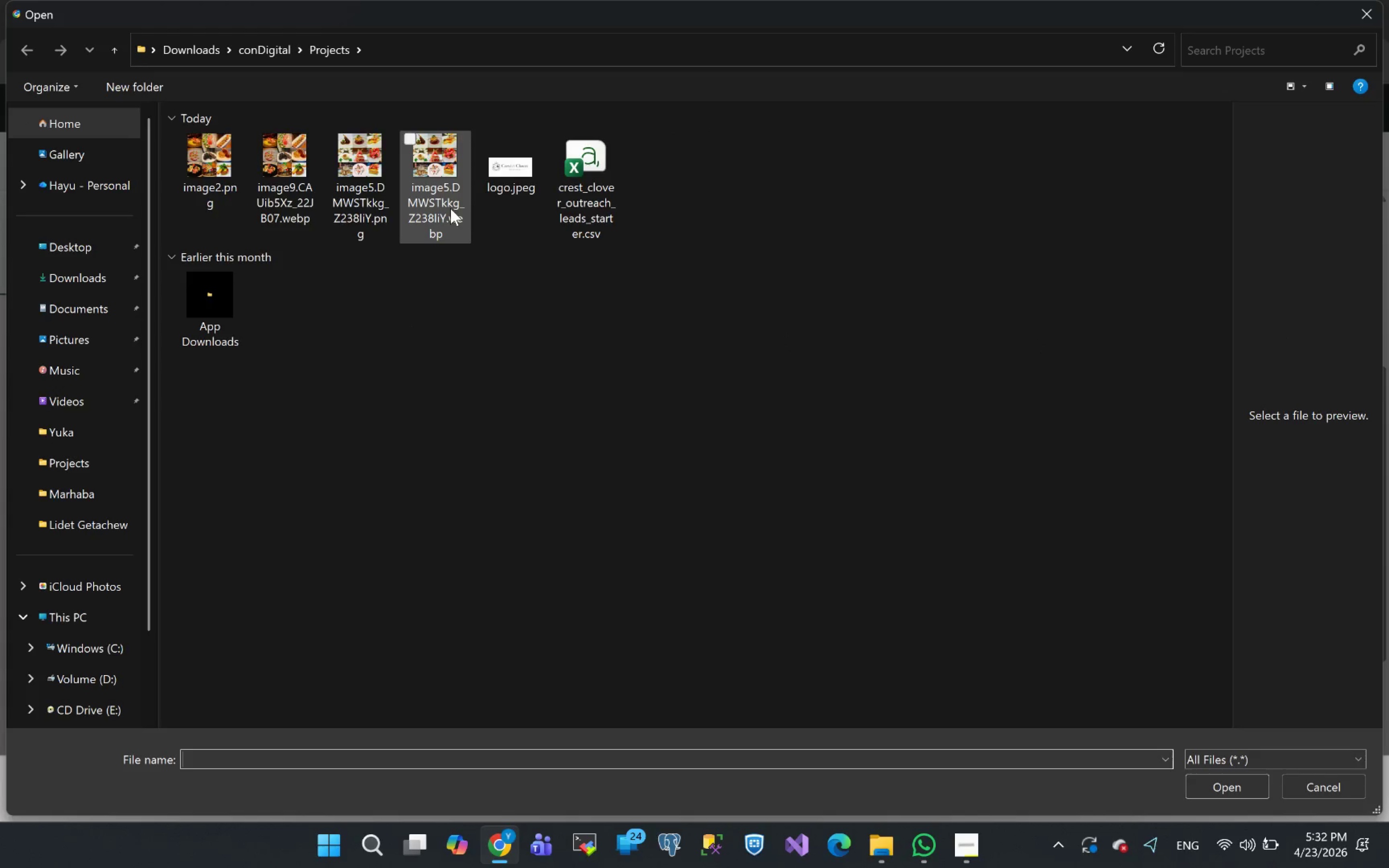 
mouse_move([369, 156])
 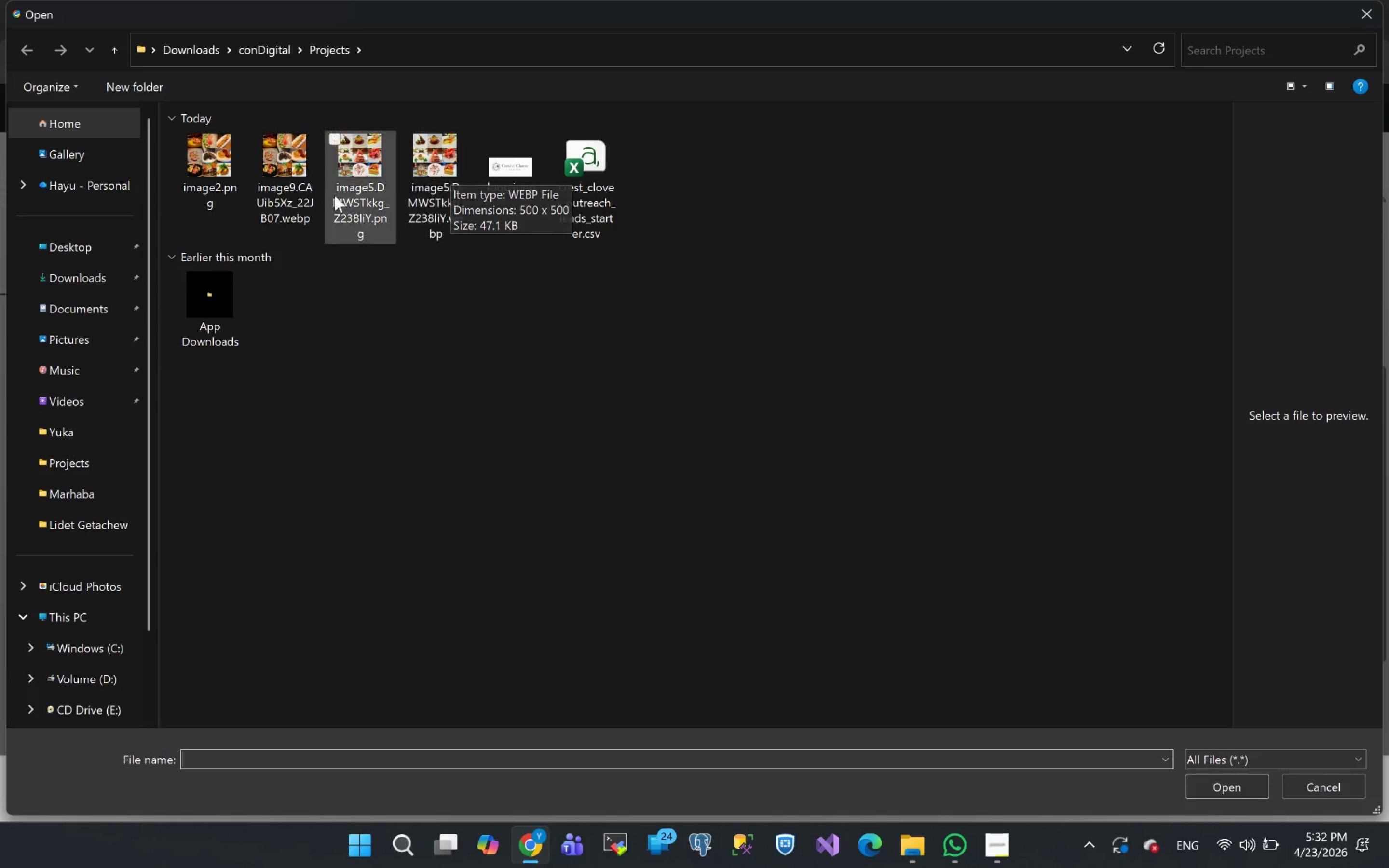 
left_click([365, 172])
 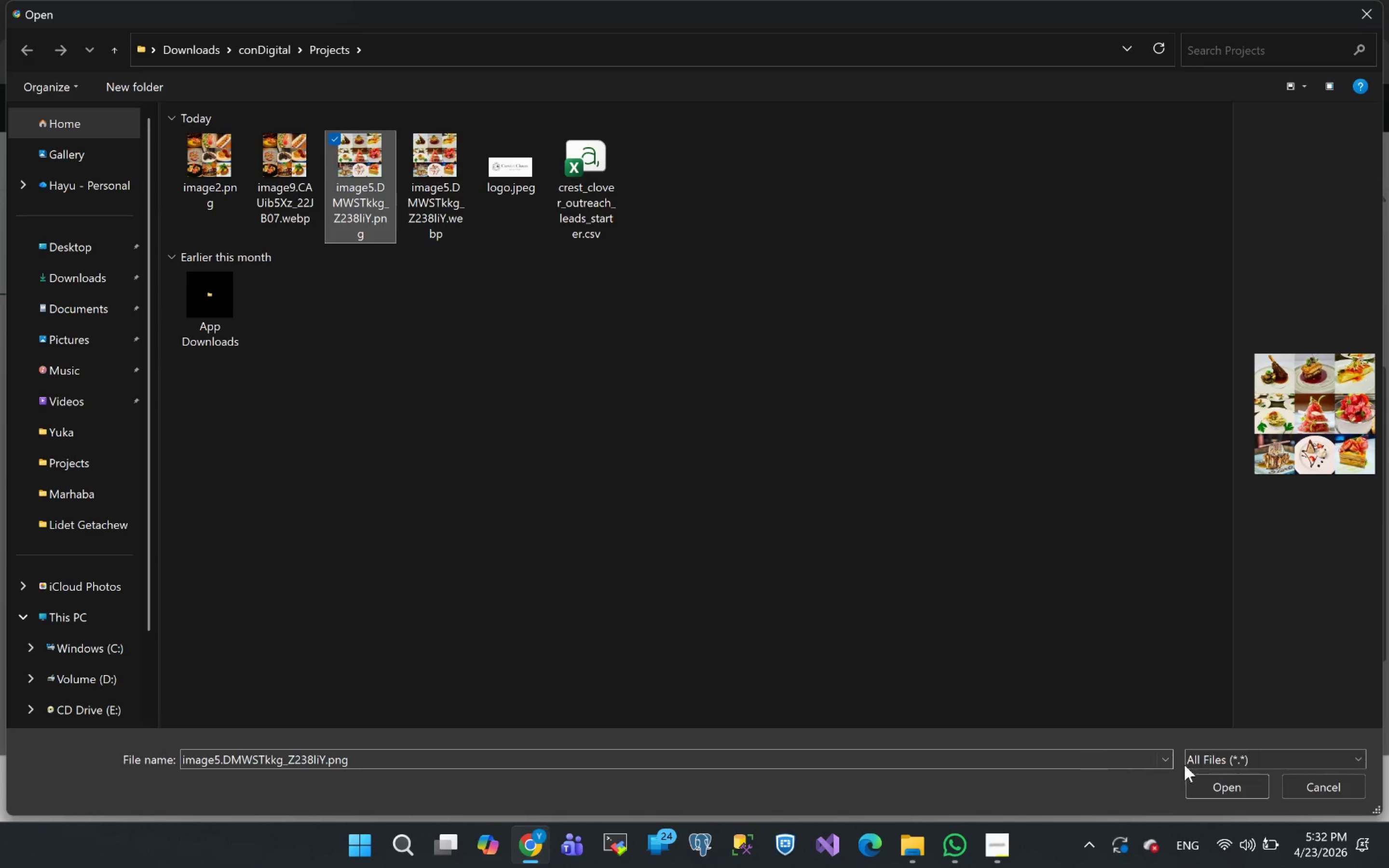 
left_click([1214, 785])
 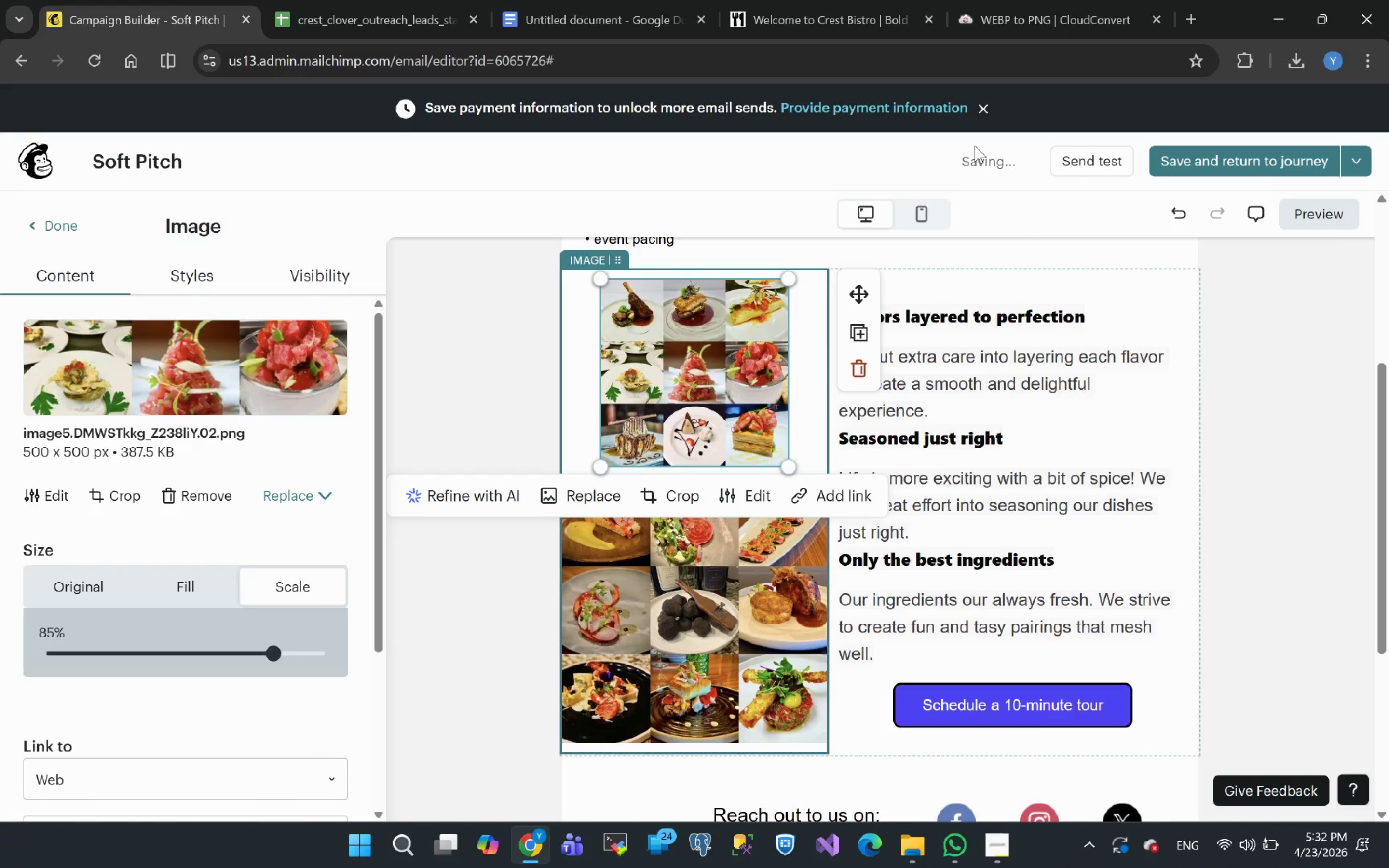 
wait(12.33)
 